 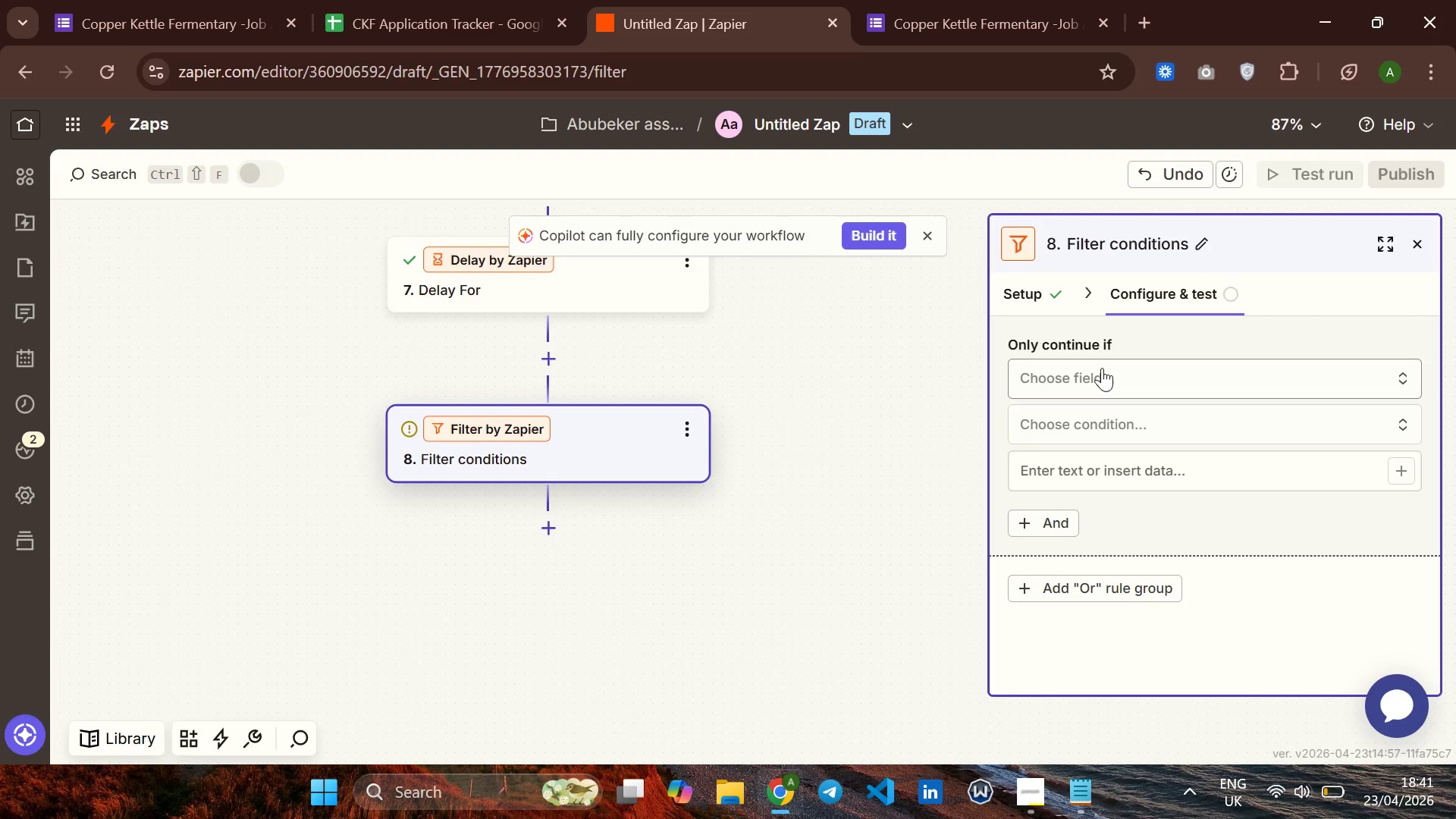 
left_click([1138, 415])
 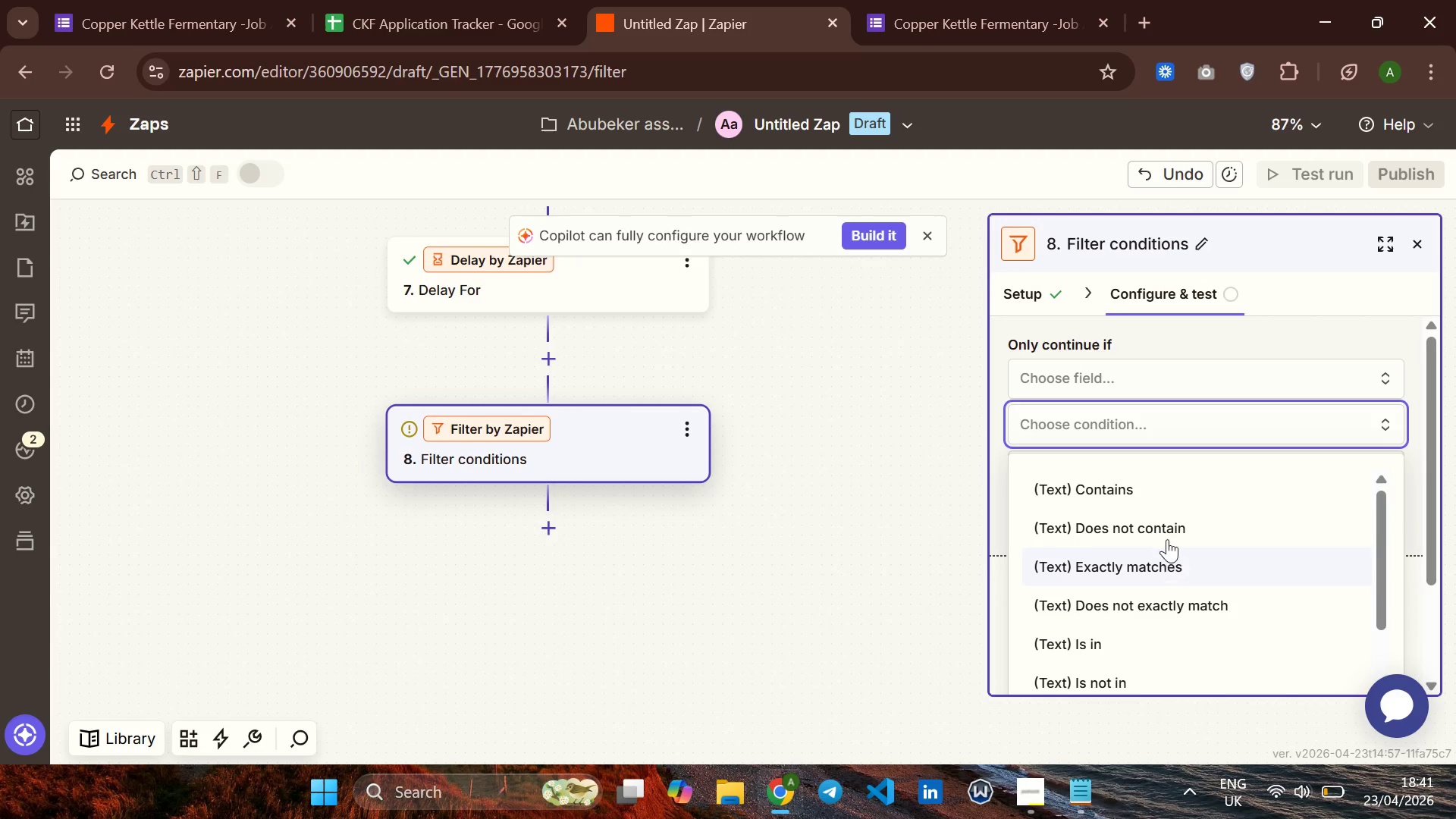 
left_click([1161, 518])
 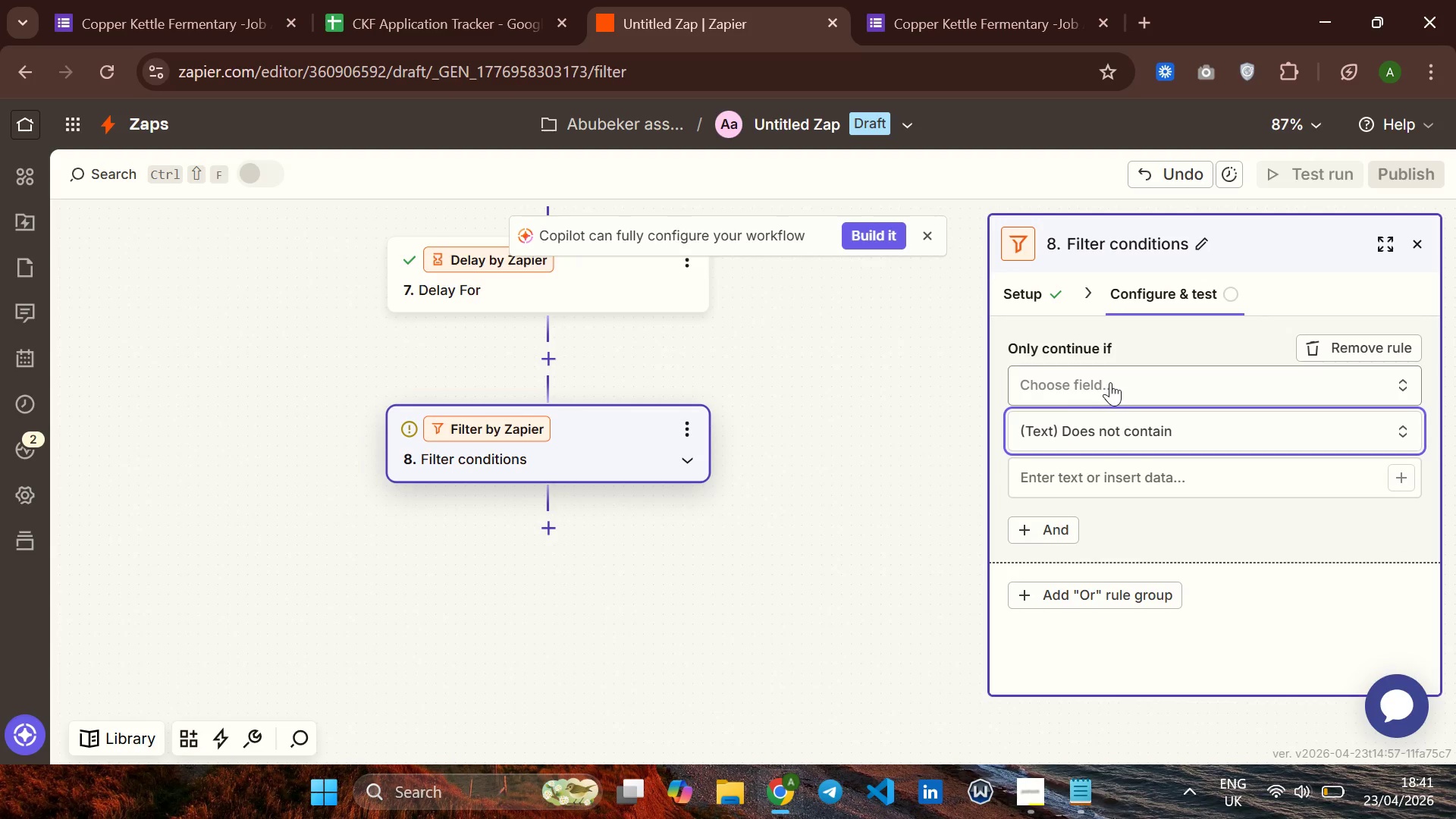 
left_click([1110, 382])
 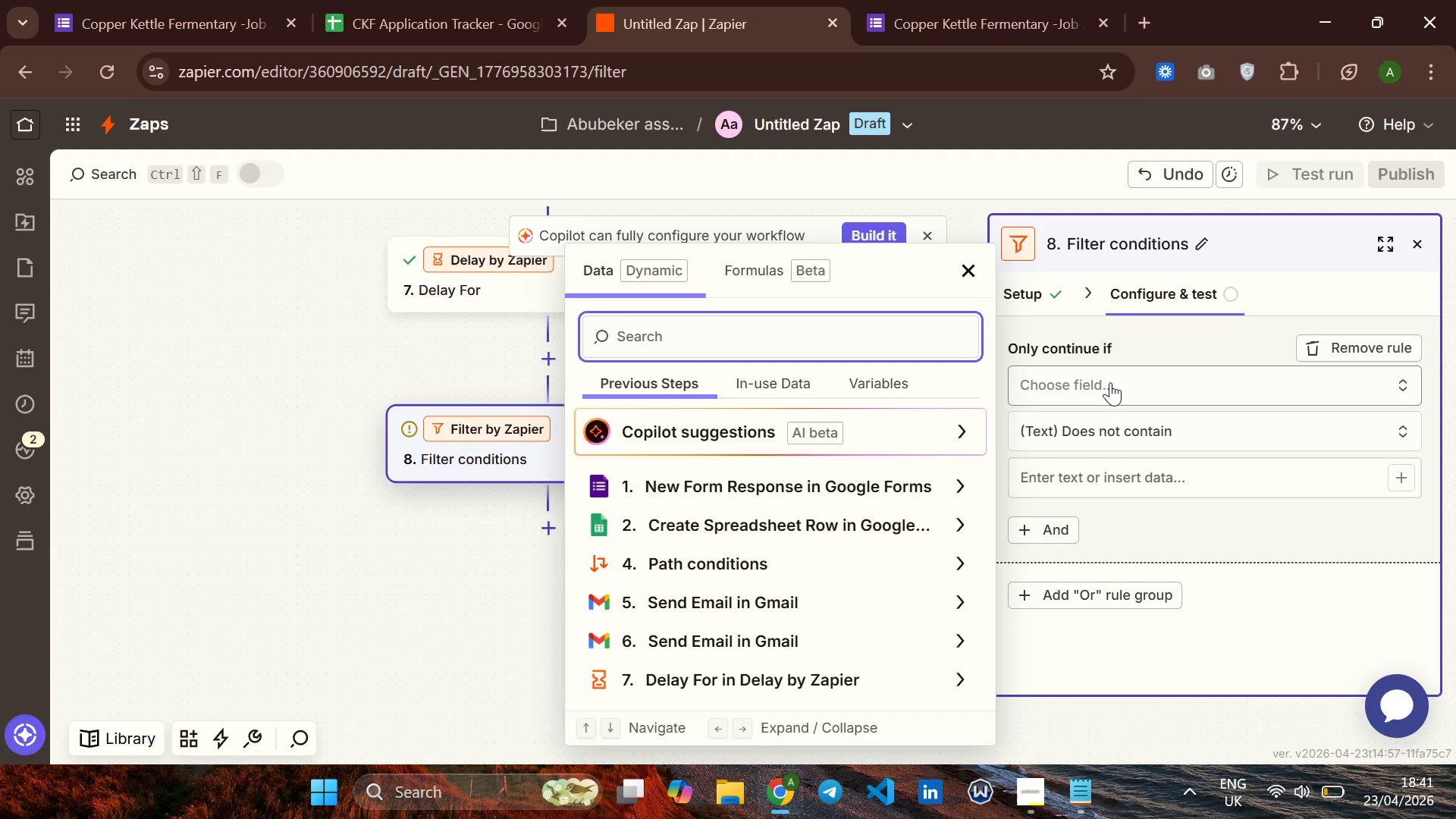 
wait(6.89)
 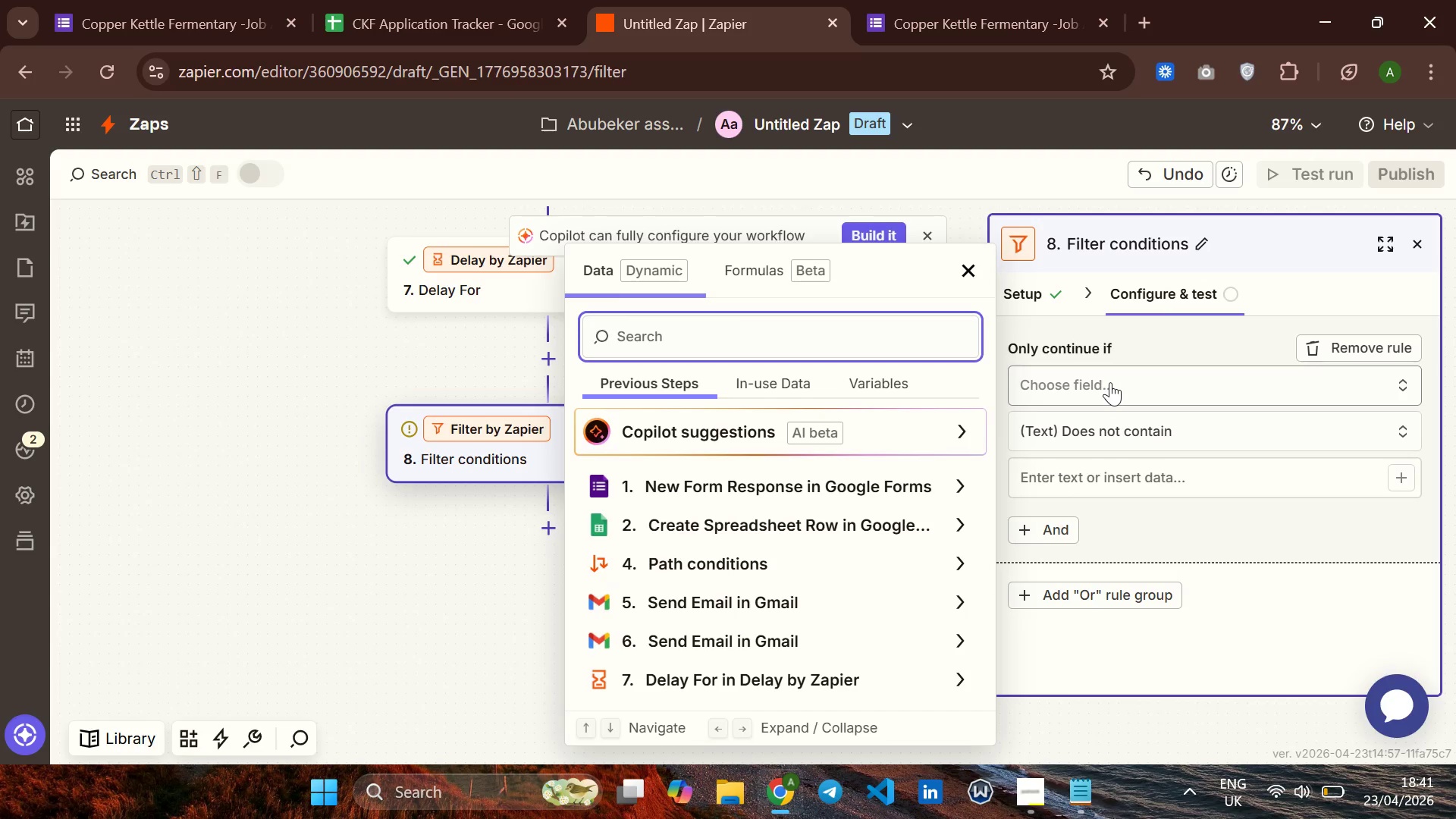 
left_click([879, 531])
 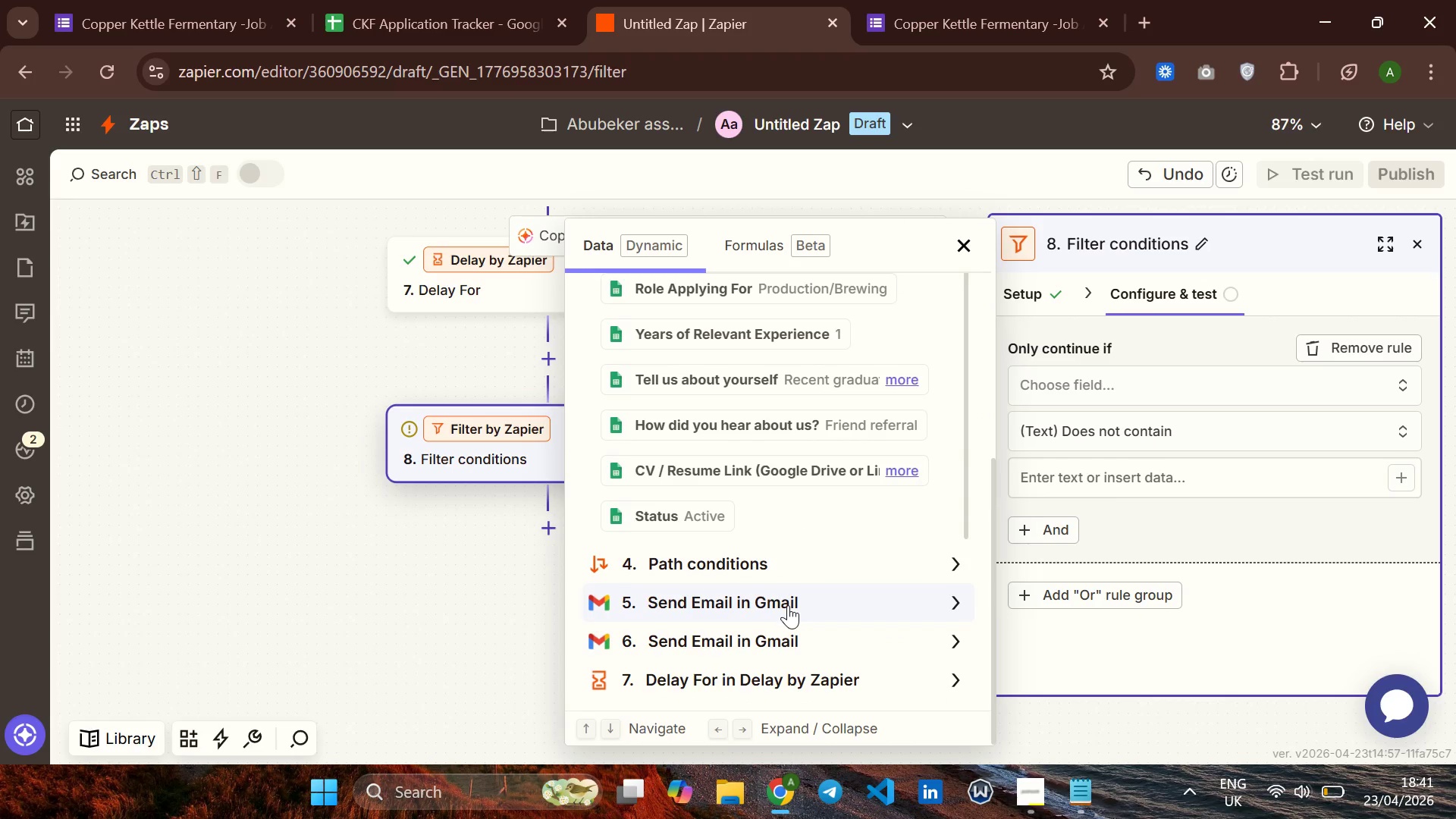 
wait(5.27)
 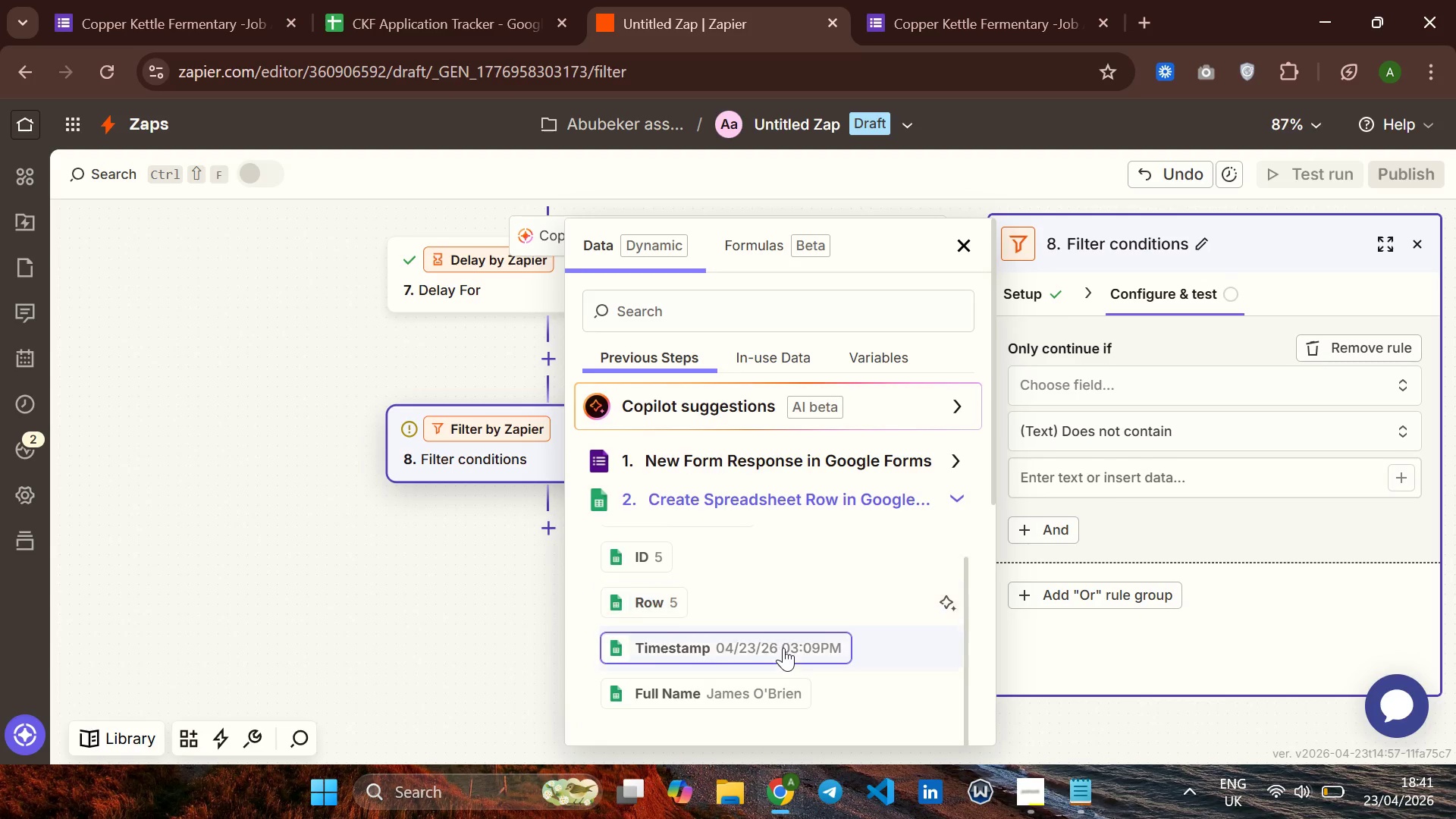 
left_click([641, 513])
 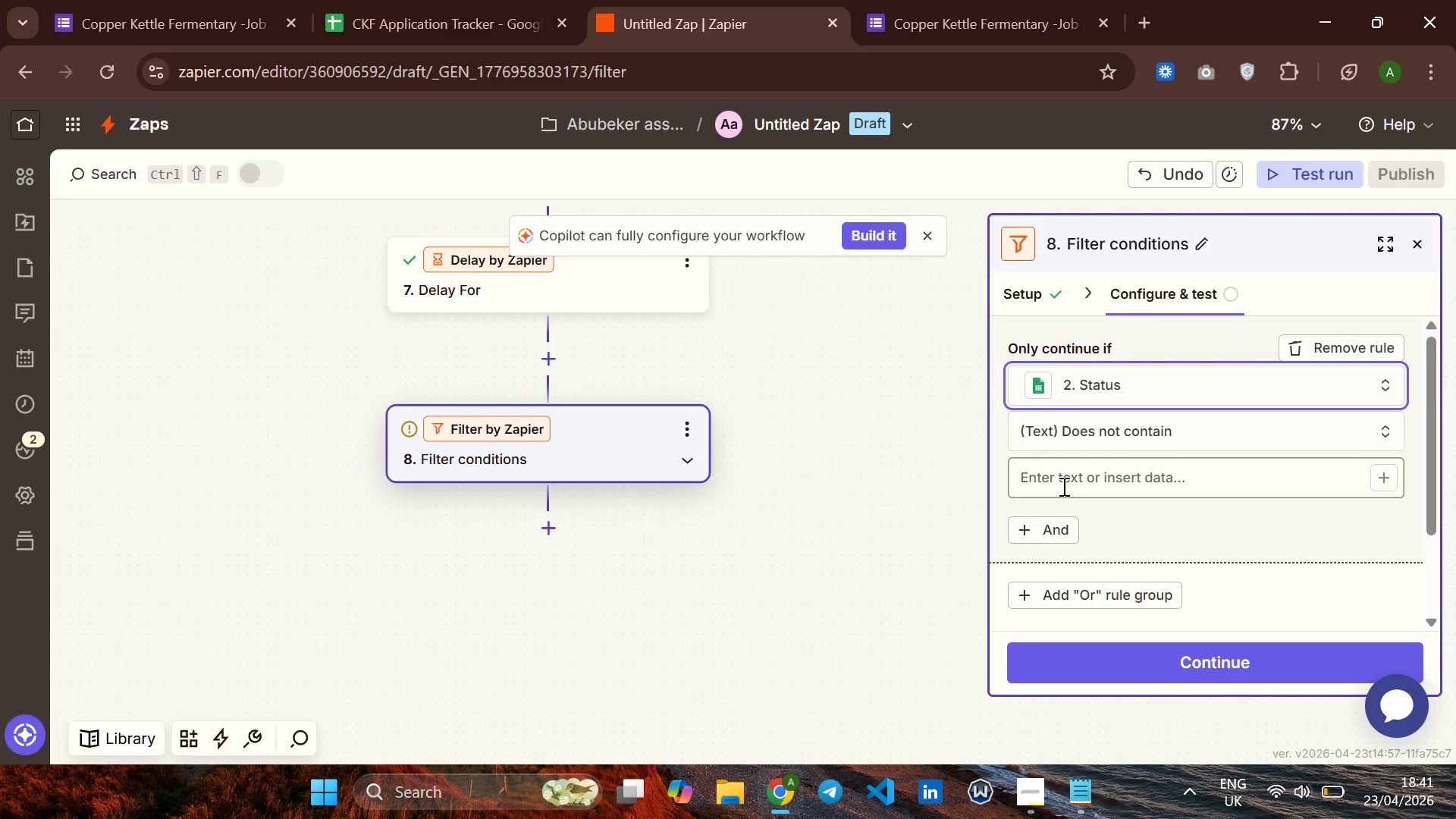 
left_click([1062, 486])
 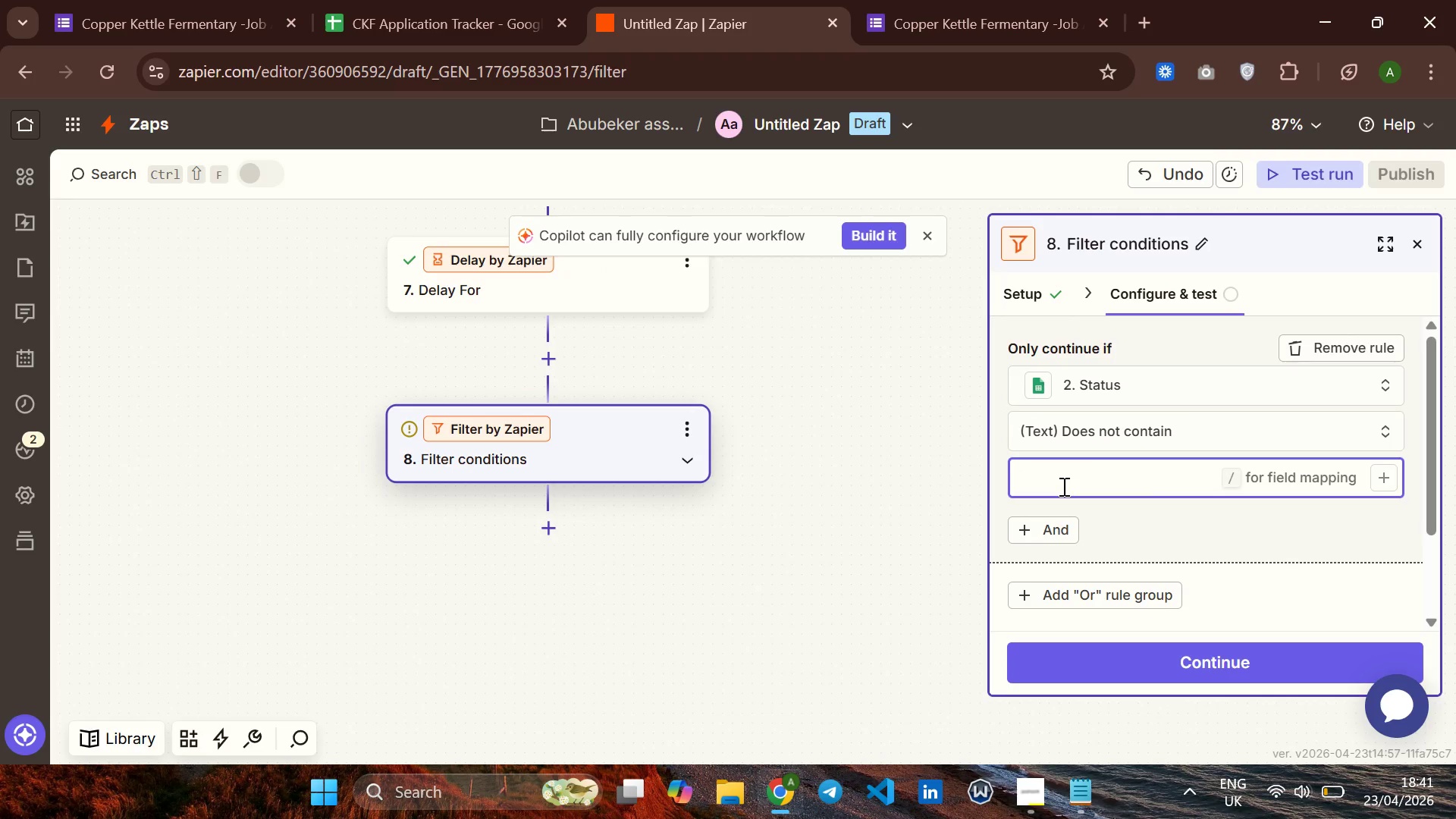 
type(Rejected)
 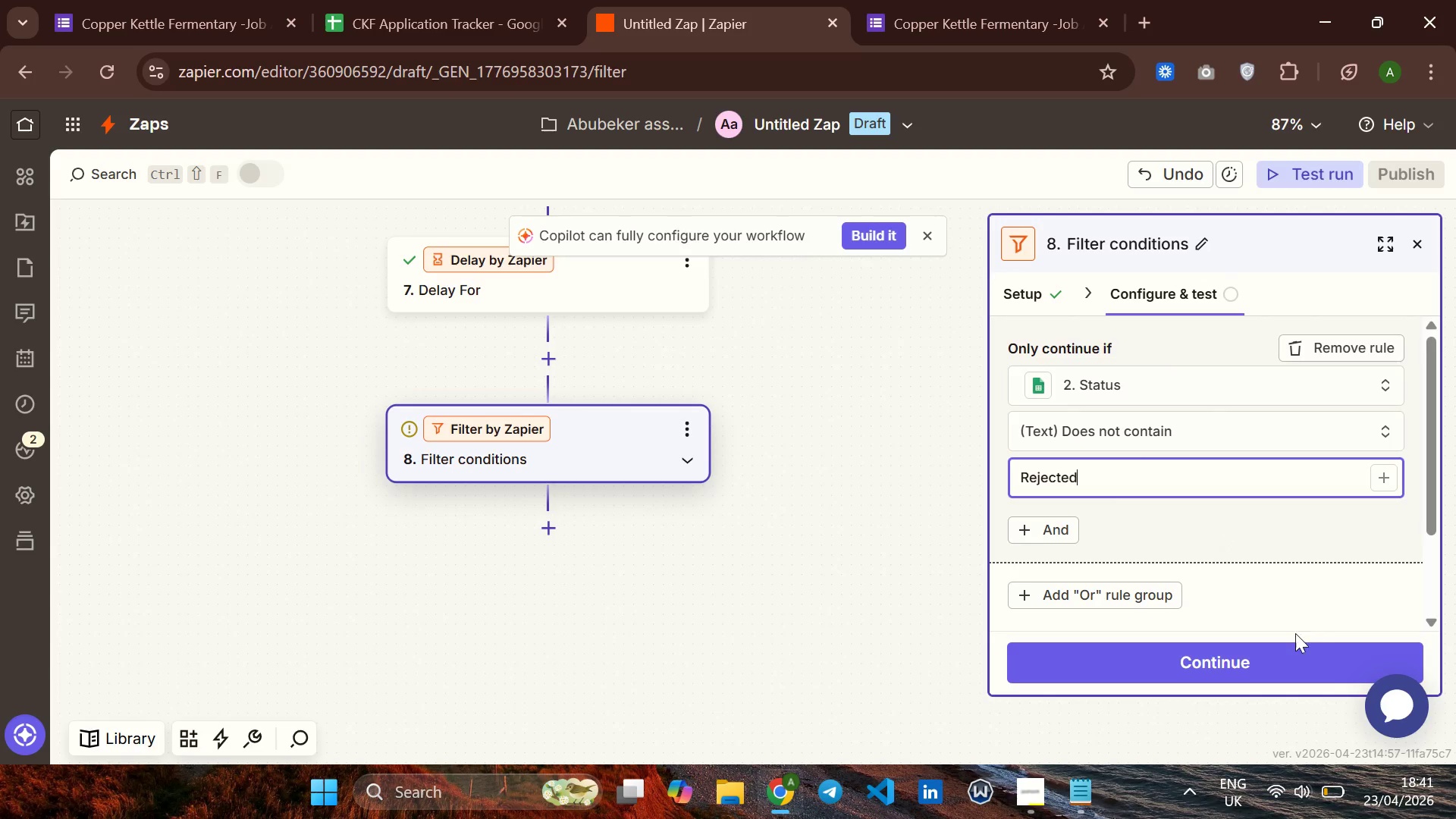 
left_click([1266, 650])
 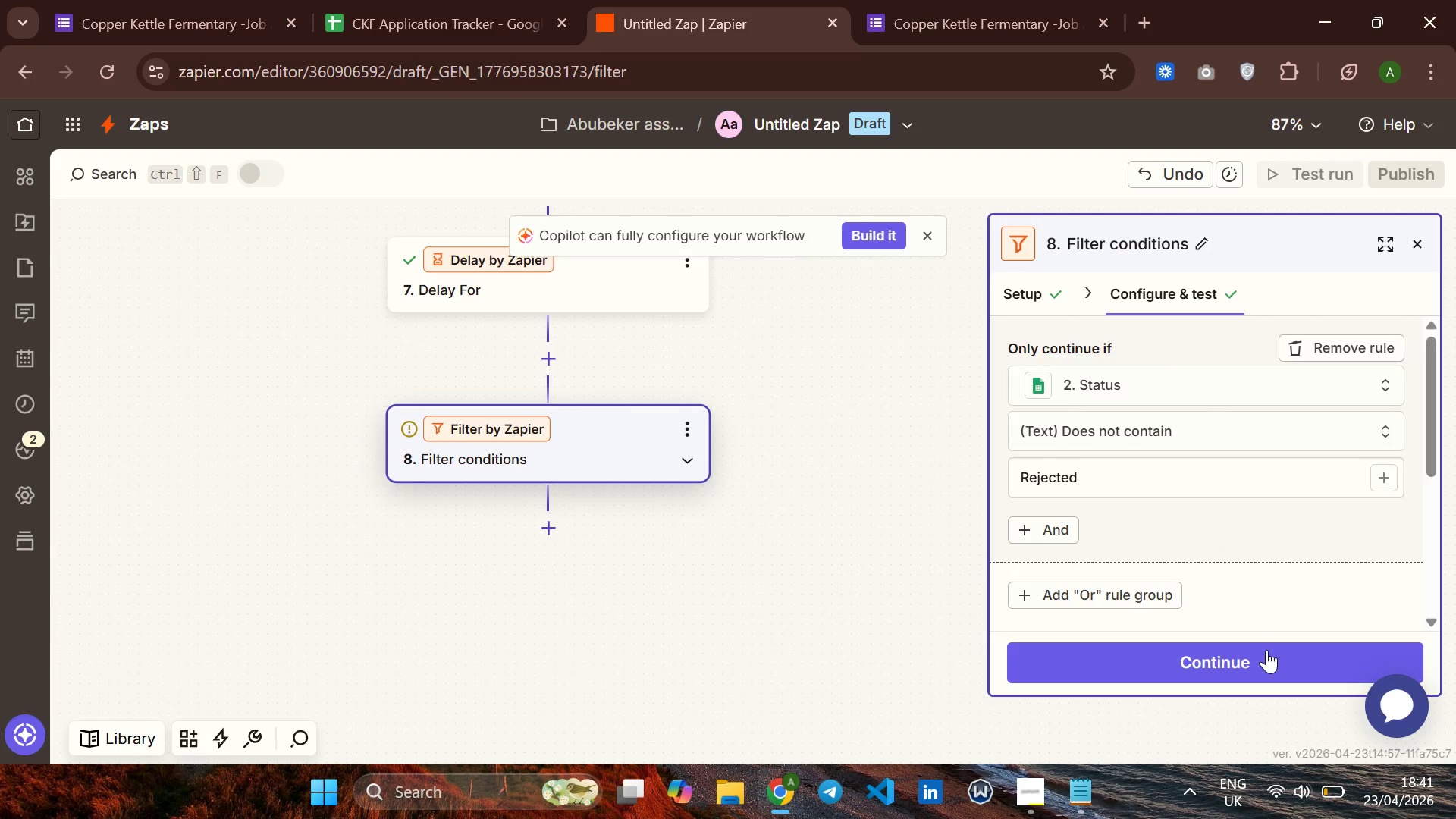 
wait(12.8)
 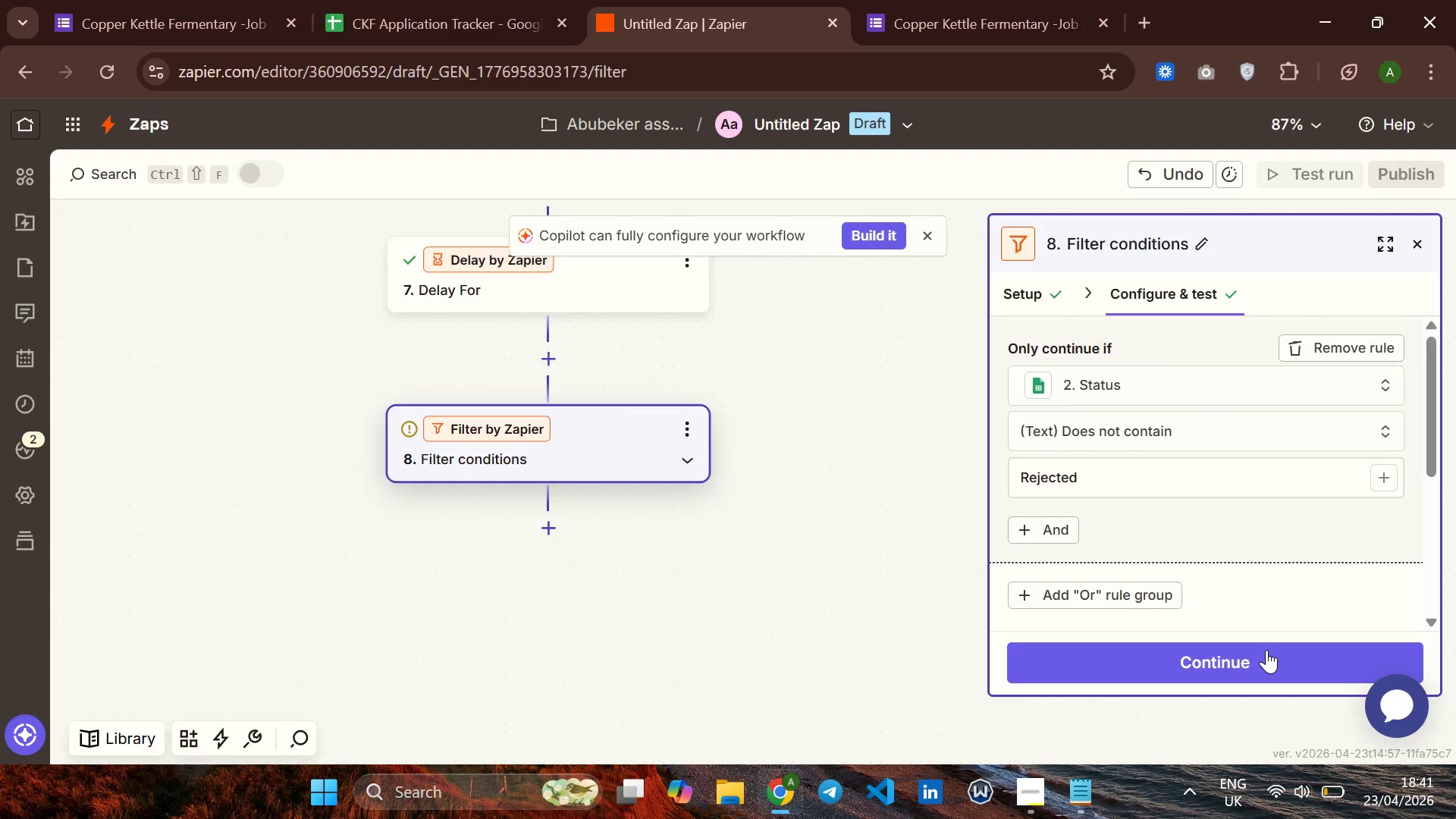 
left_click([1222, 651])
 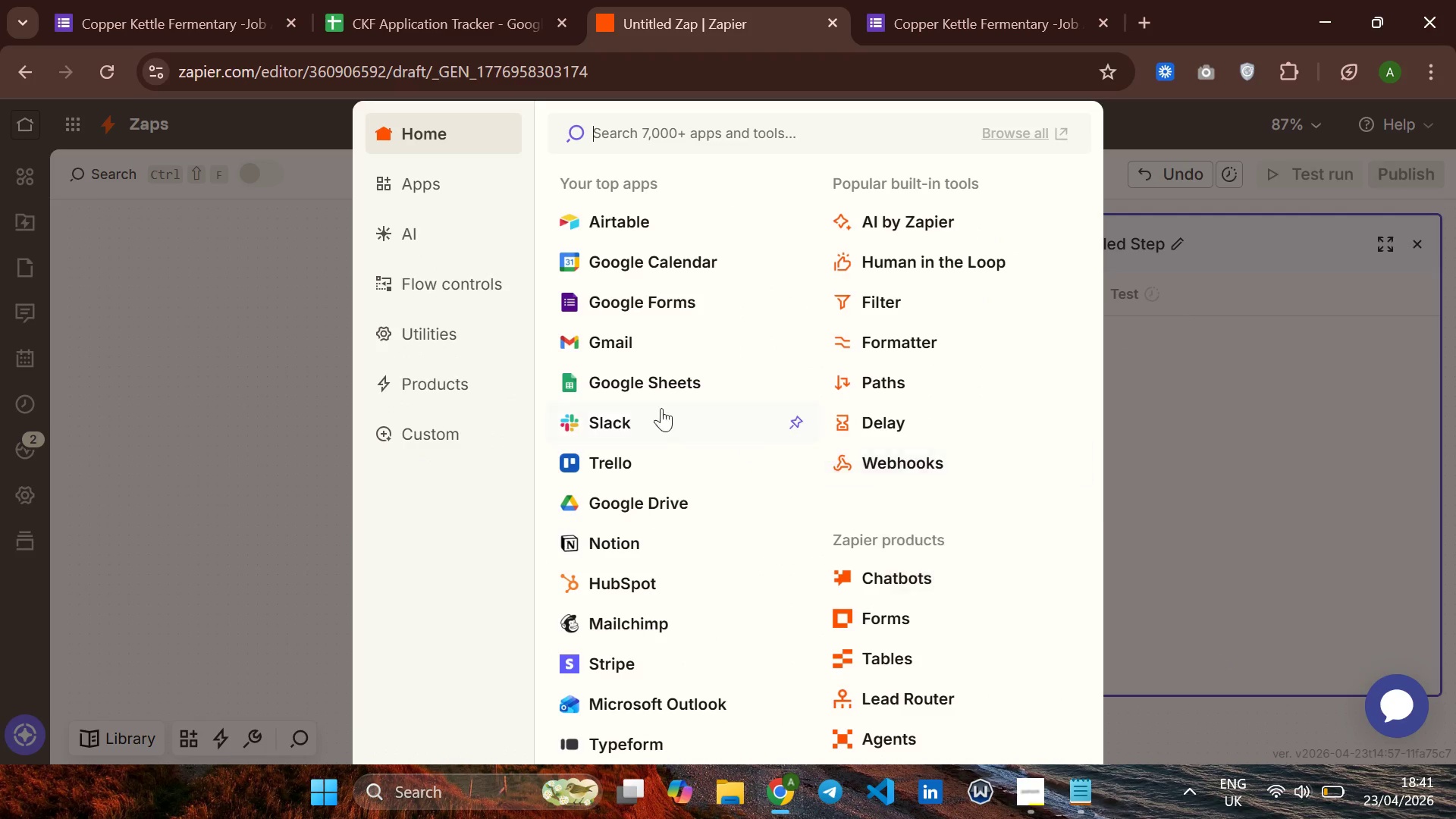 
left_click([605, 343])
 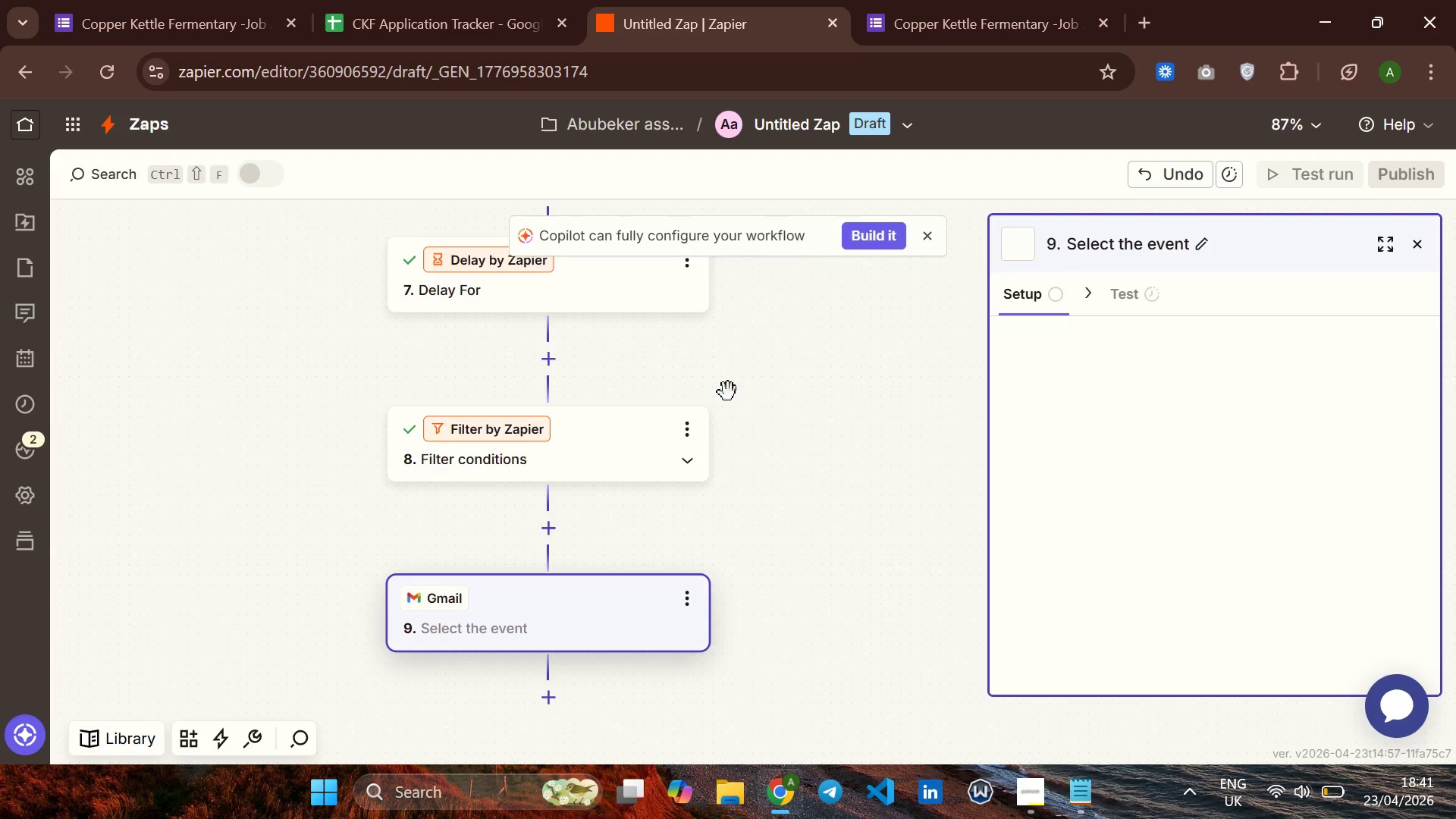 
mouse_move([1050, 516])
 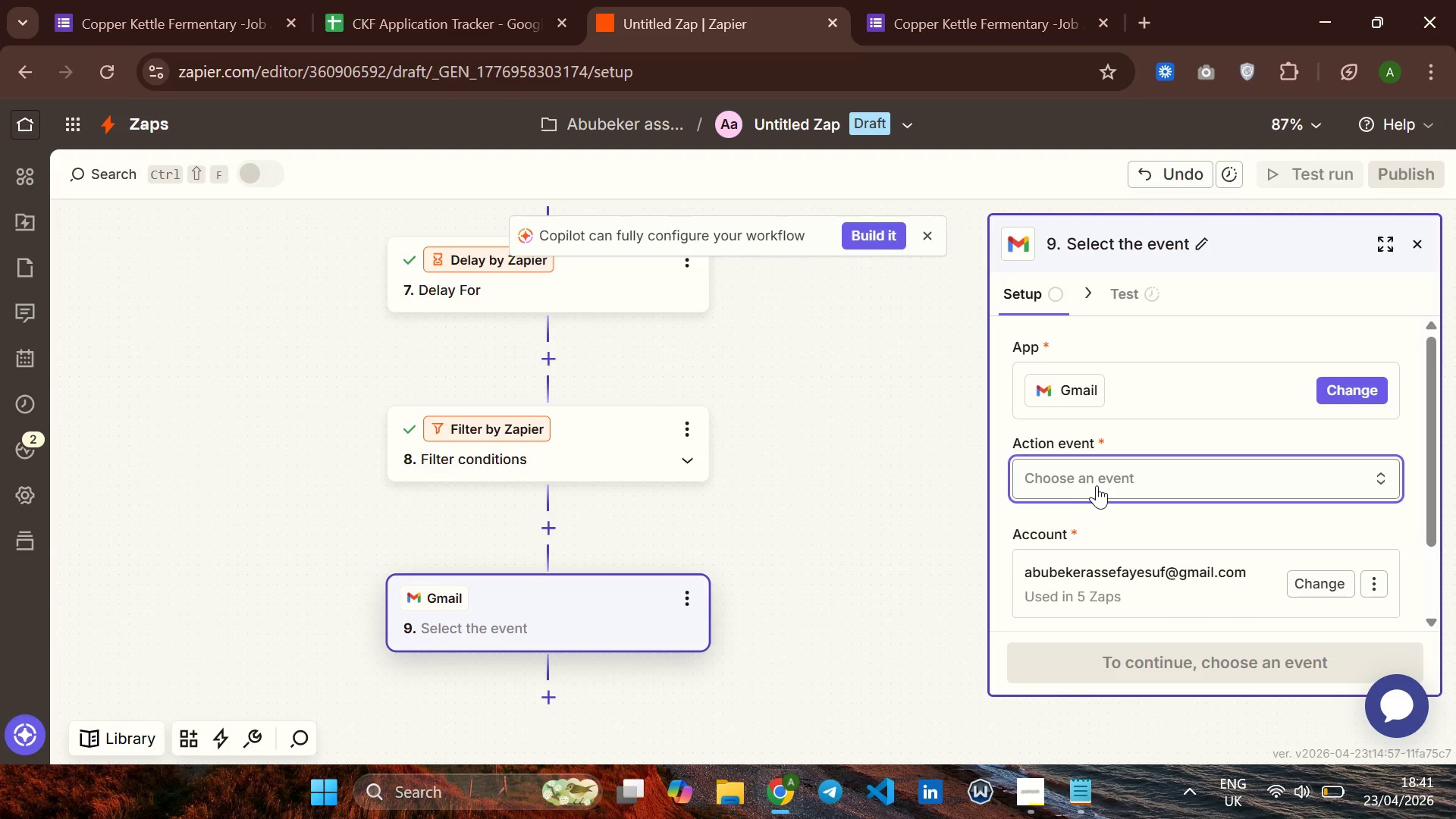 
left_click([1097, 485])
 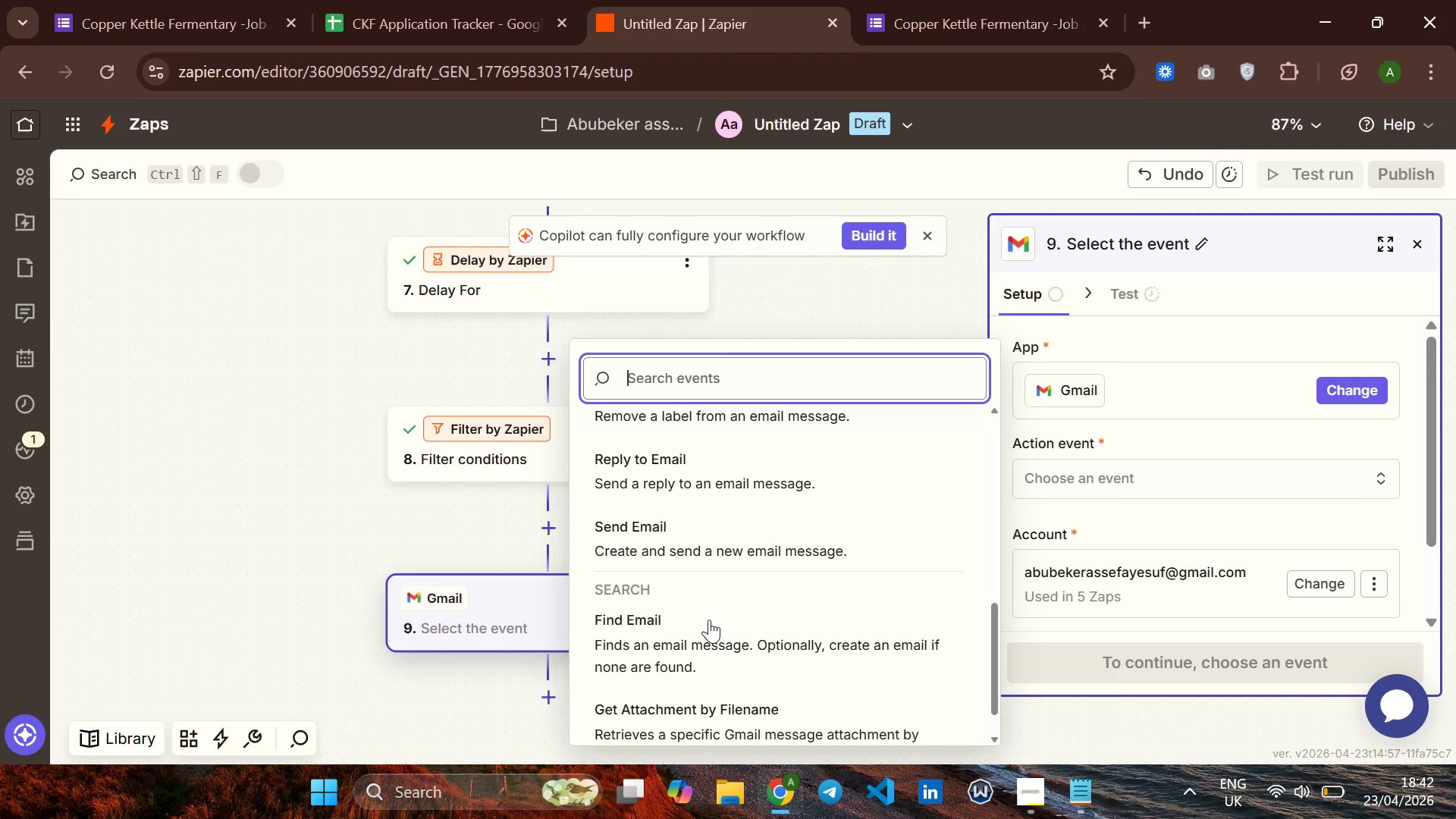 
left_click([689, 538])
 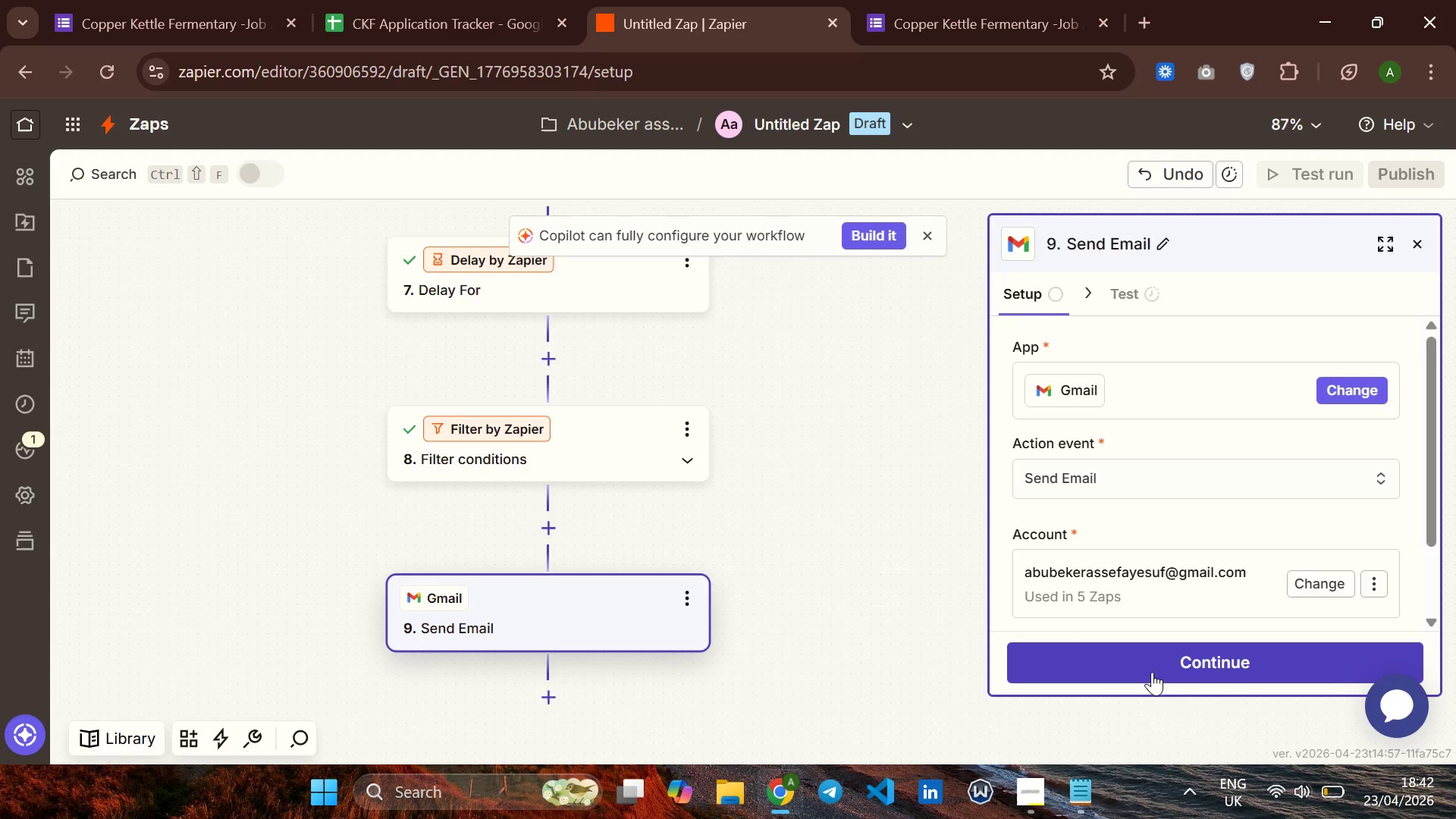 
left_click([1152, 673])
 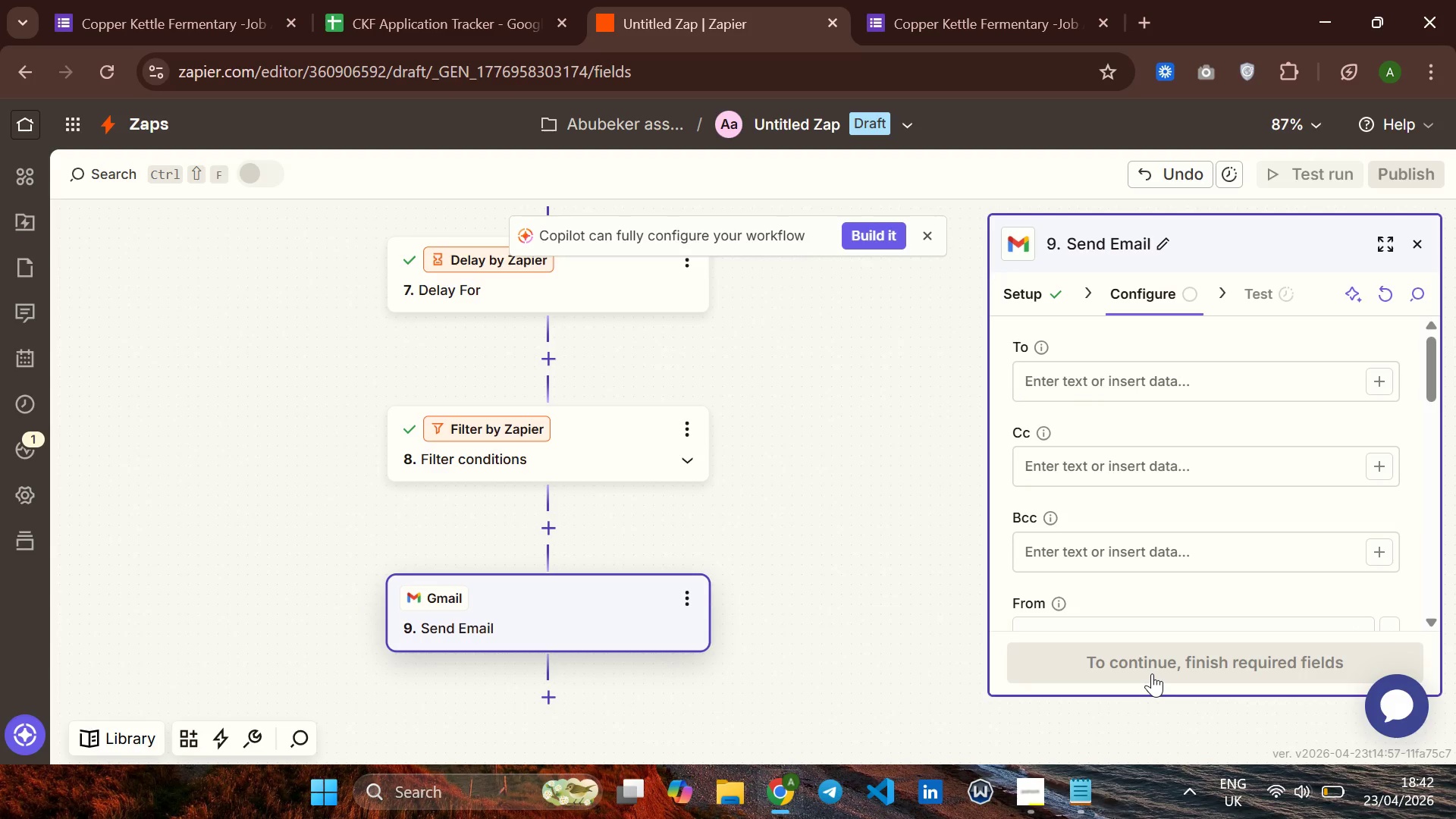 
wait(10.36)
 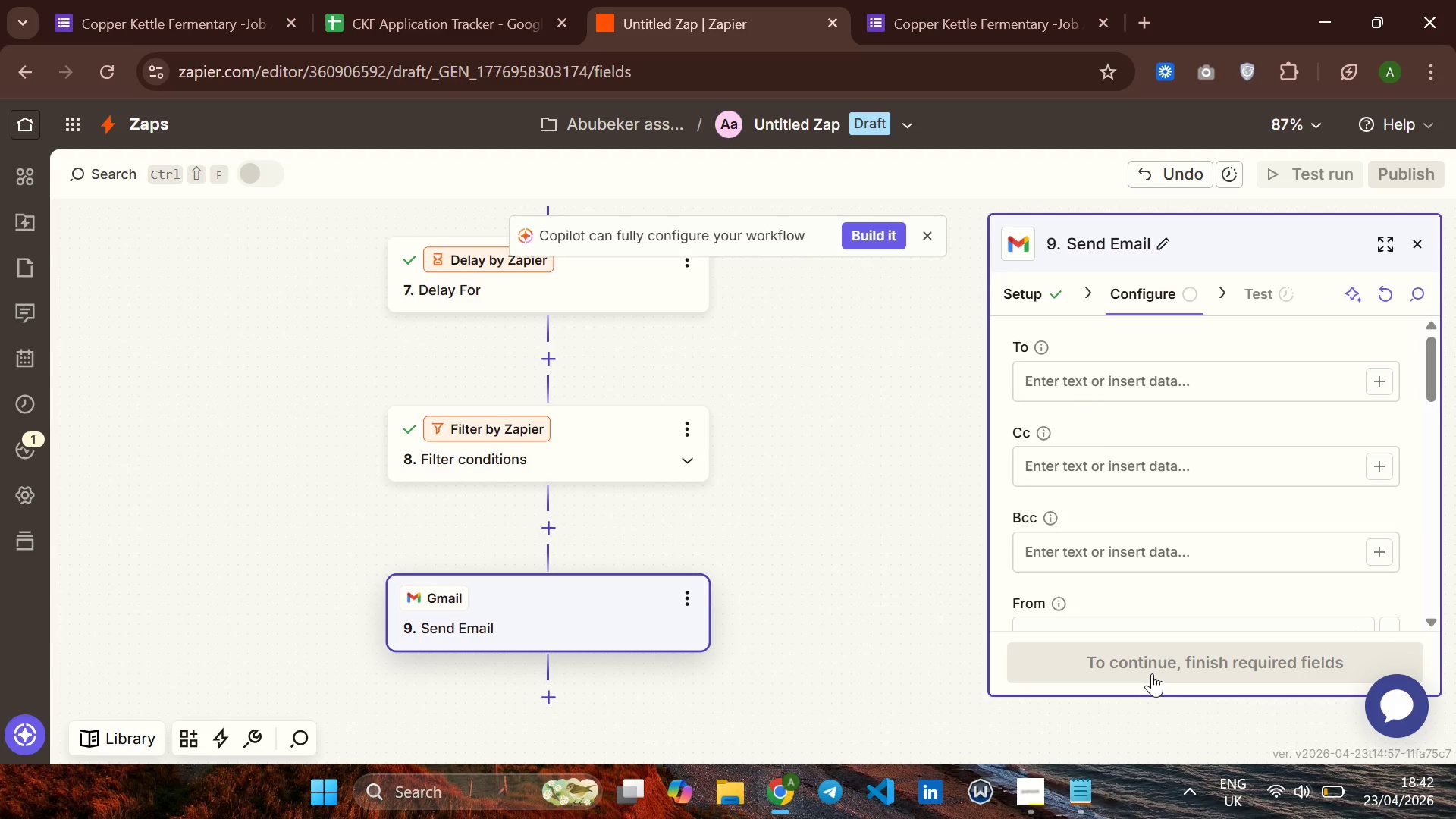 
left_click([1384, 379])
 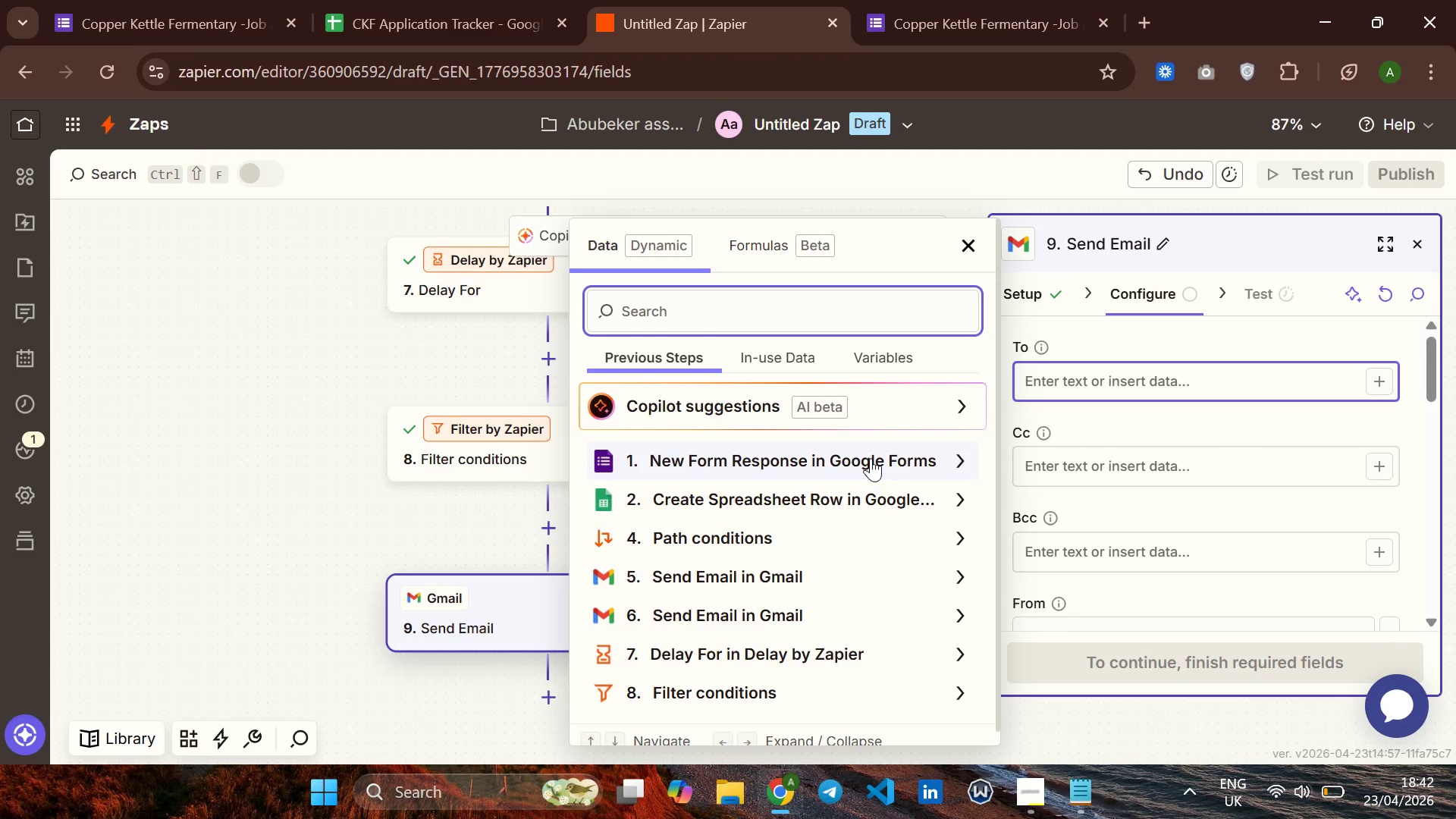 
wait(8.02)
 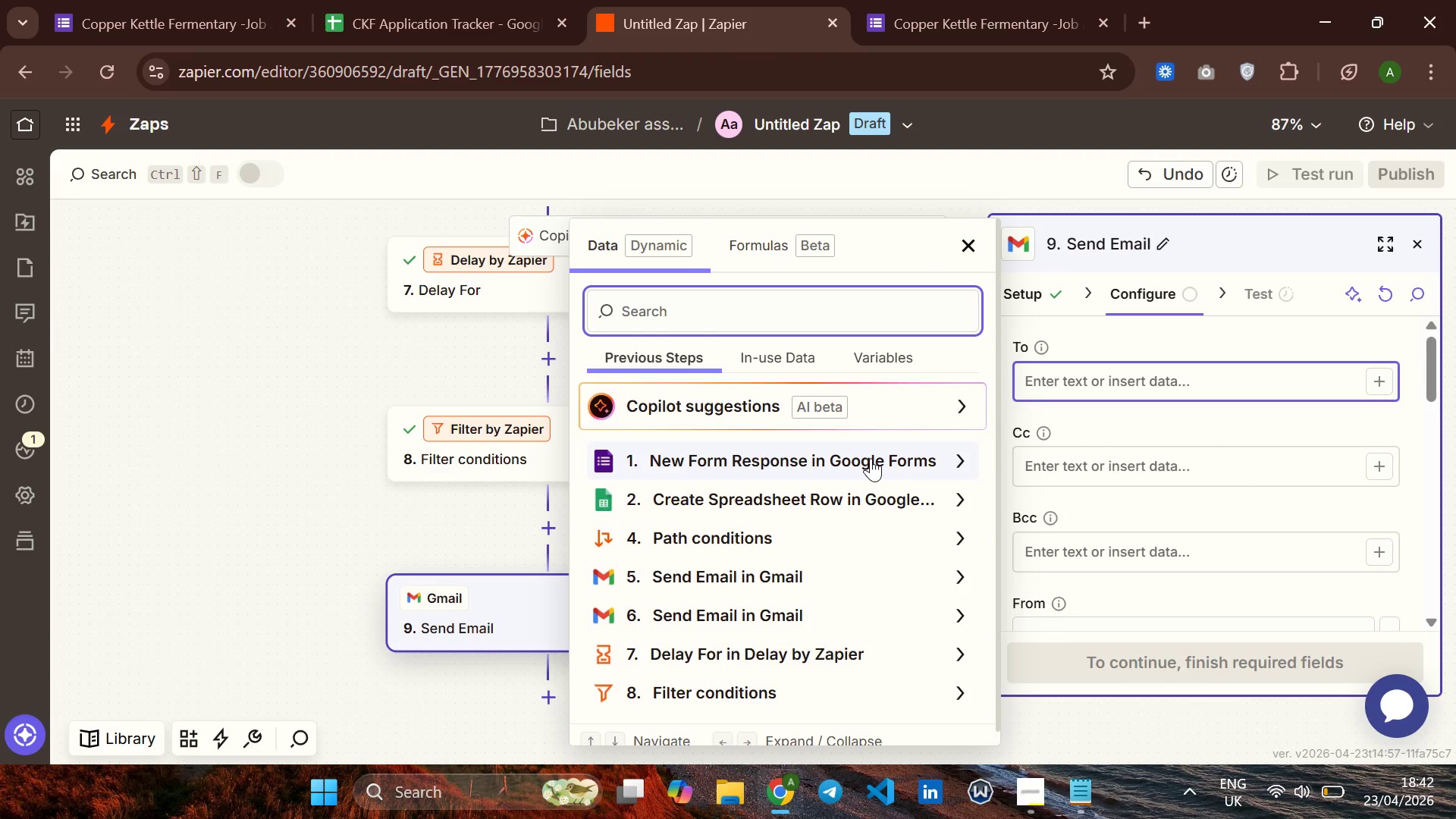 
left_click([889, 456])
 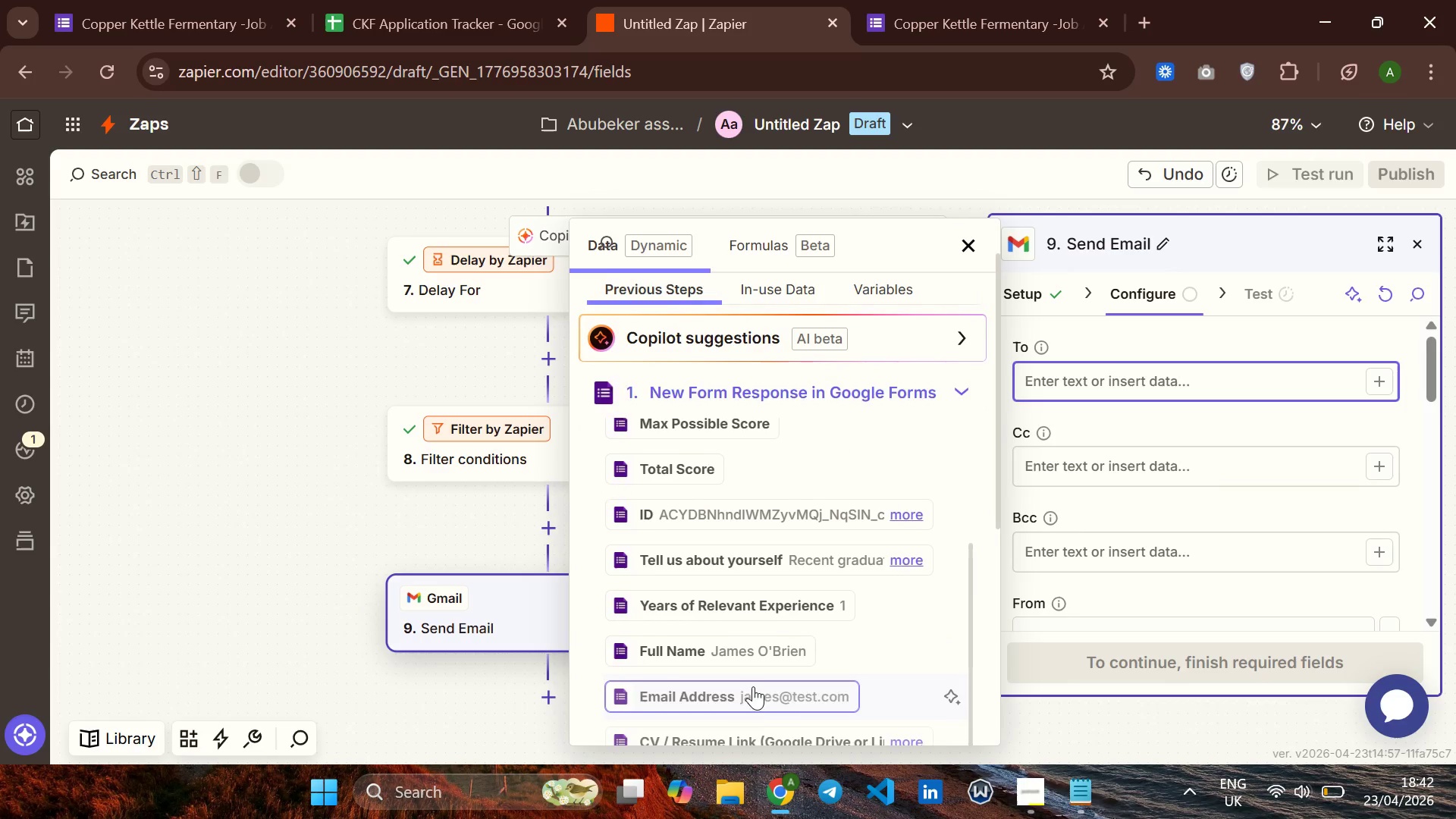 
wait(6.53)
 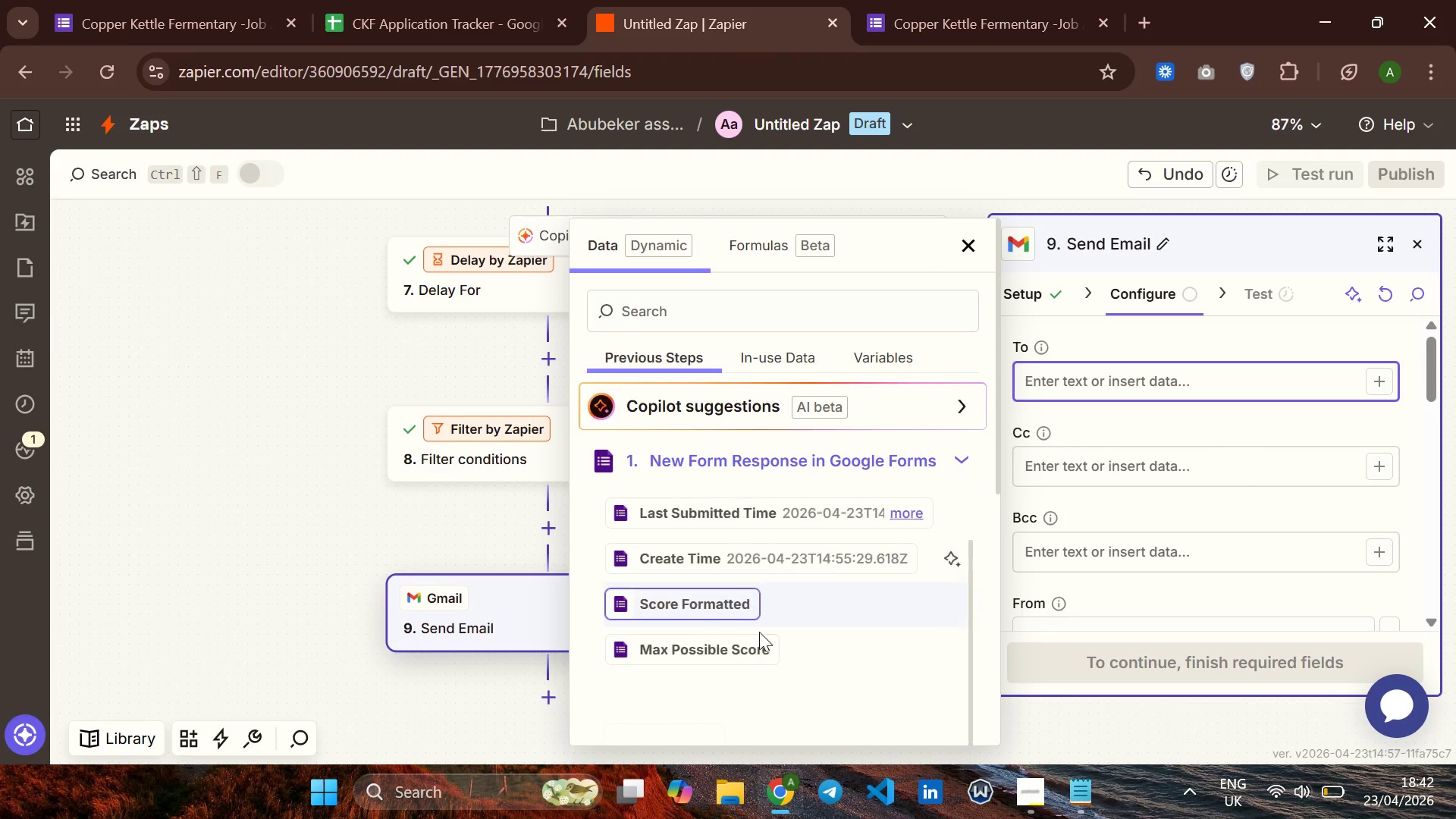 
left_click([720, 626])
 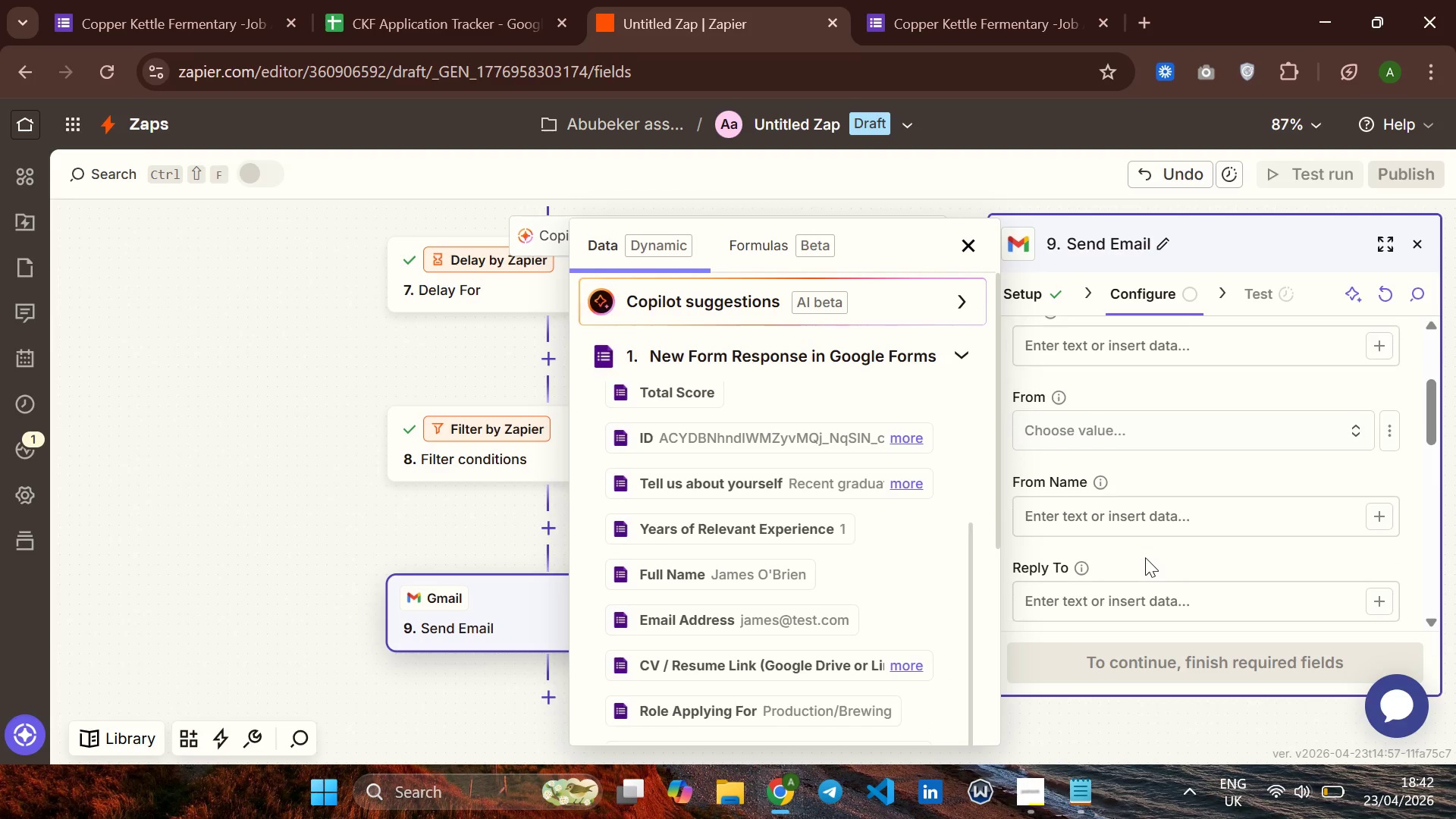 
left_click([1163, 555])
 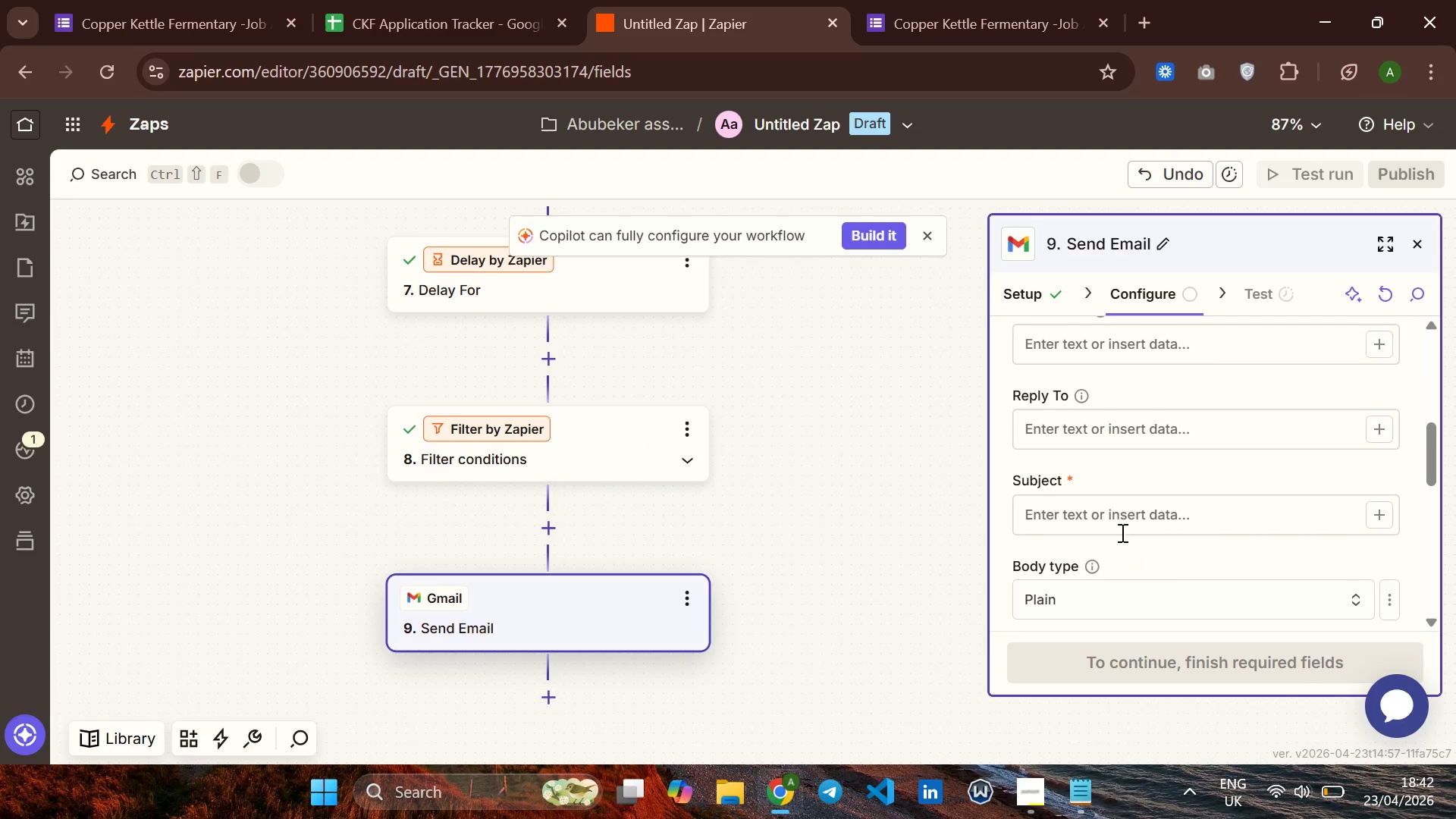 
left_click([1121, 513])
 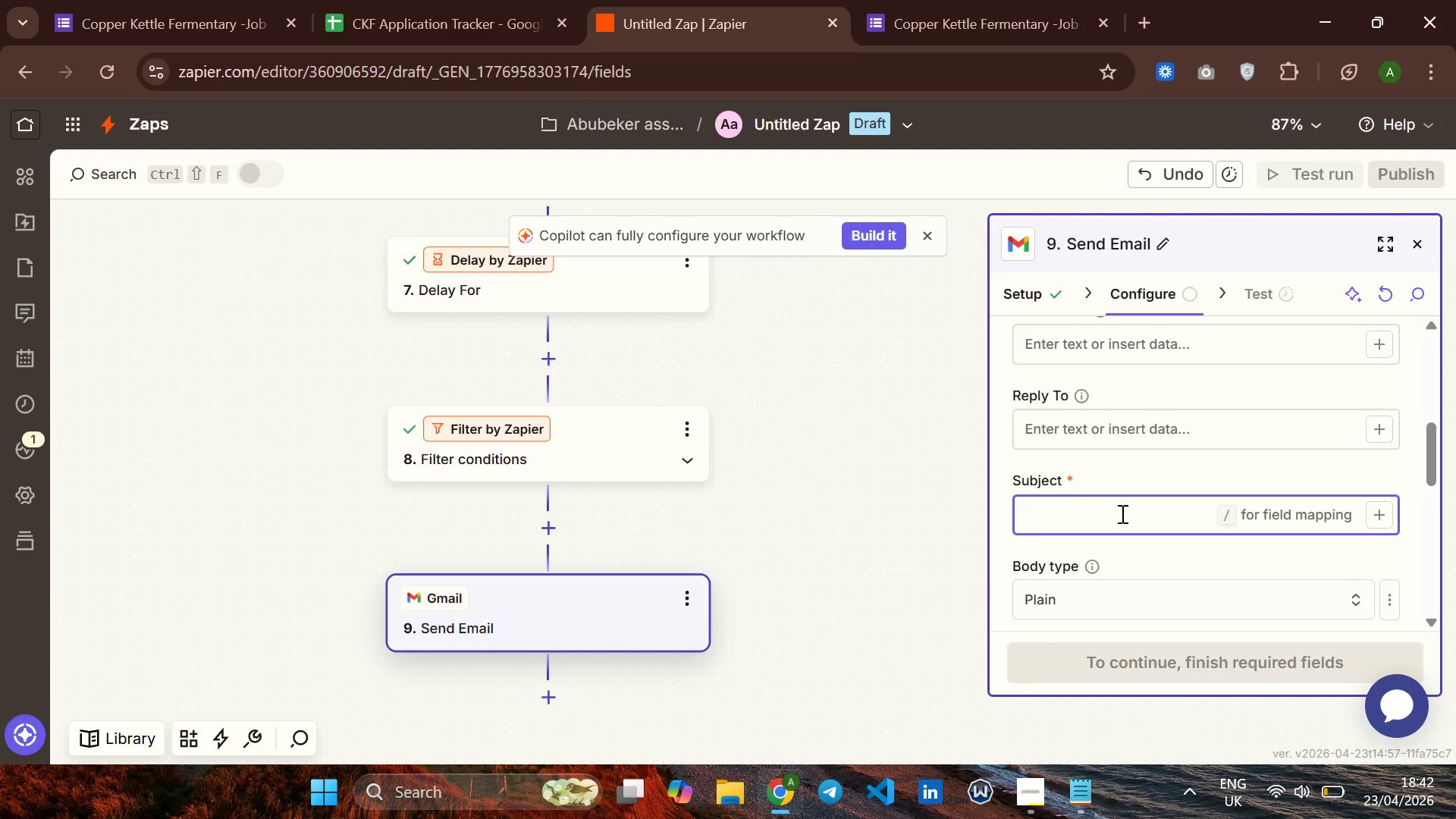 
type(Still thinking about Copper Kerrle?)
 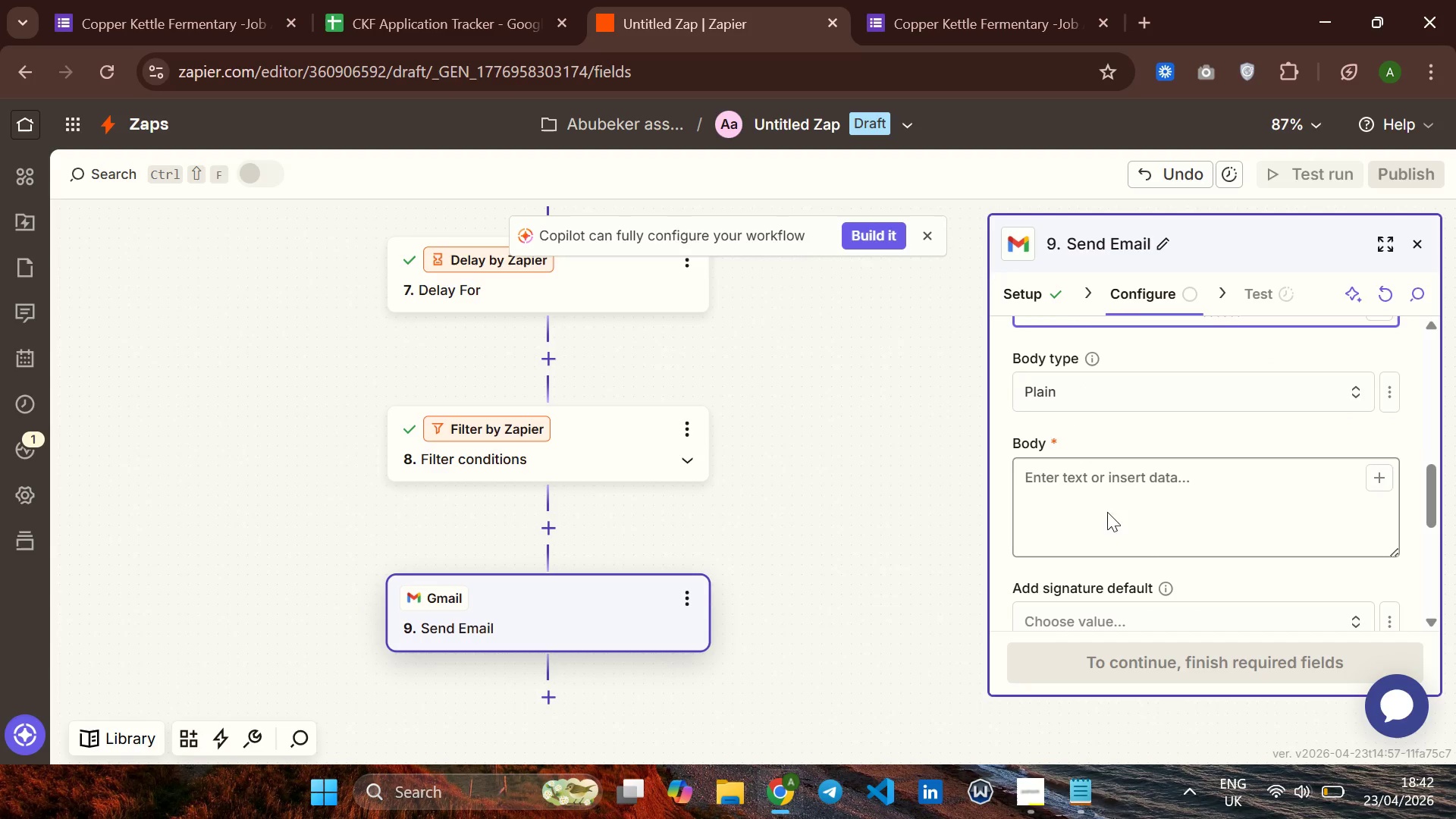 
left_click([1065, 481])
 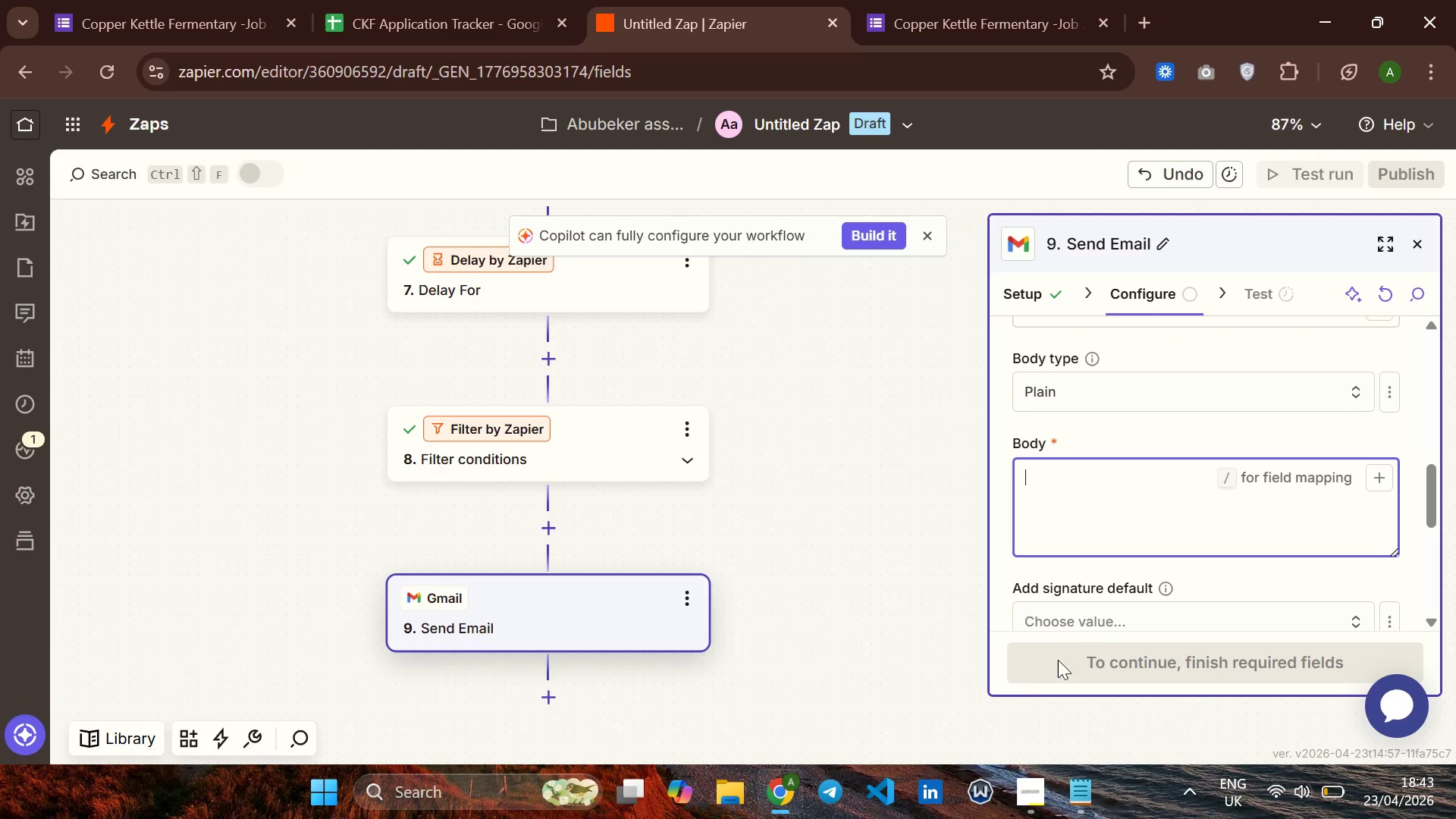 
left_click([1080, 790])
 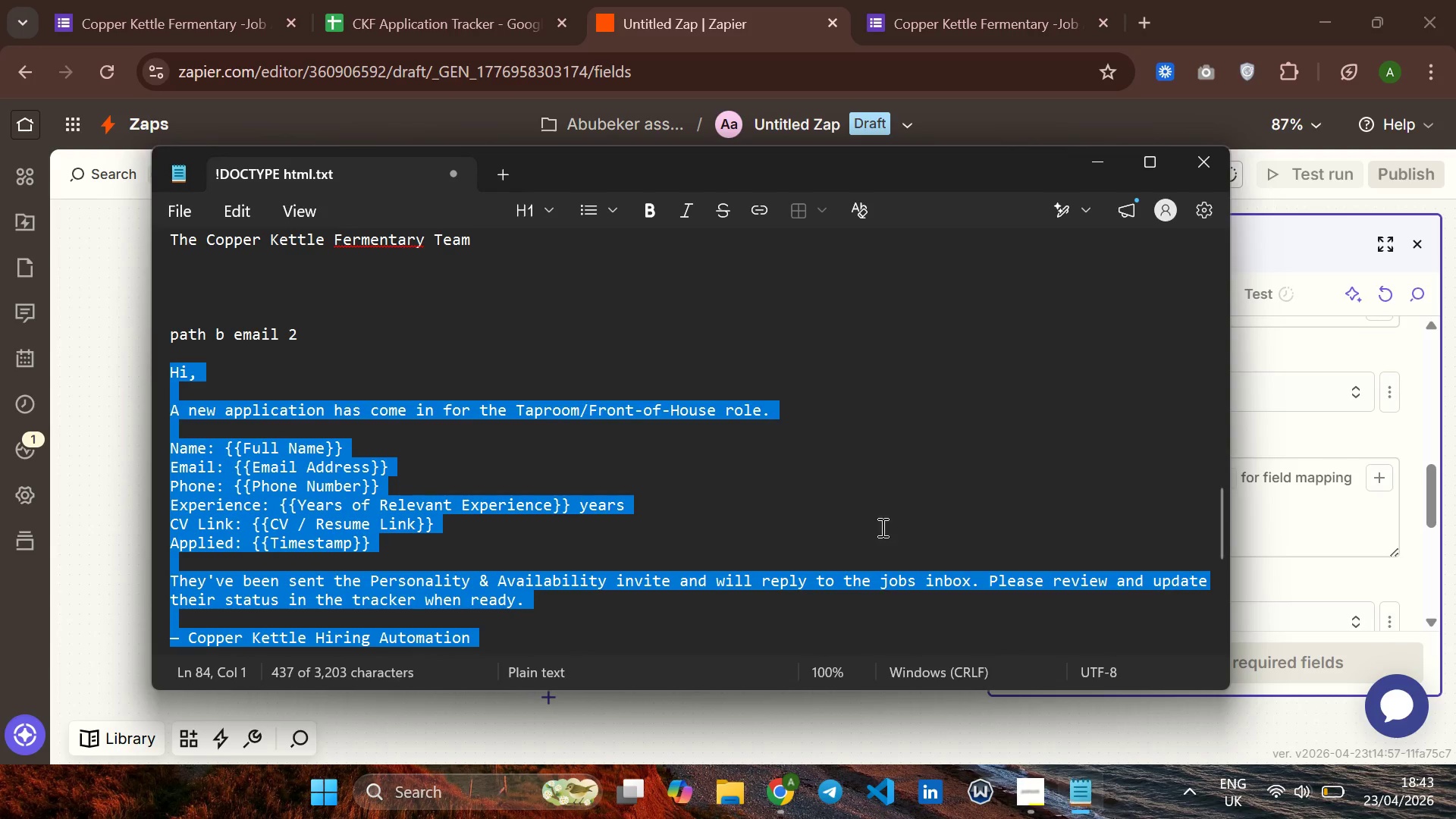 
scroll: coordinate [881, 527], scroll_direction: down, amount: 24.0
 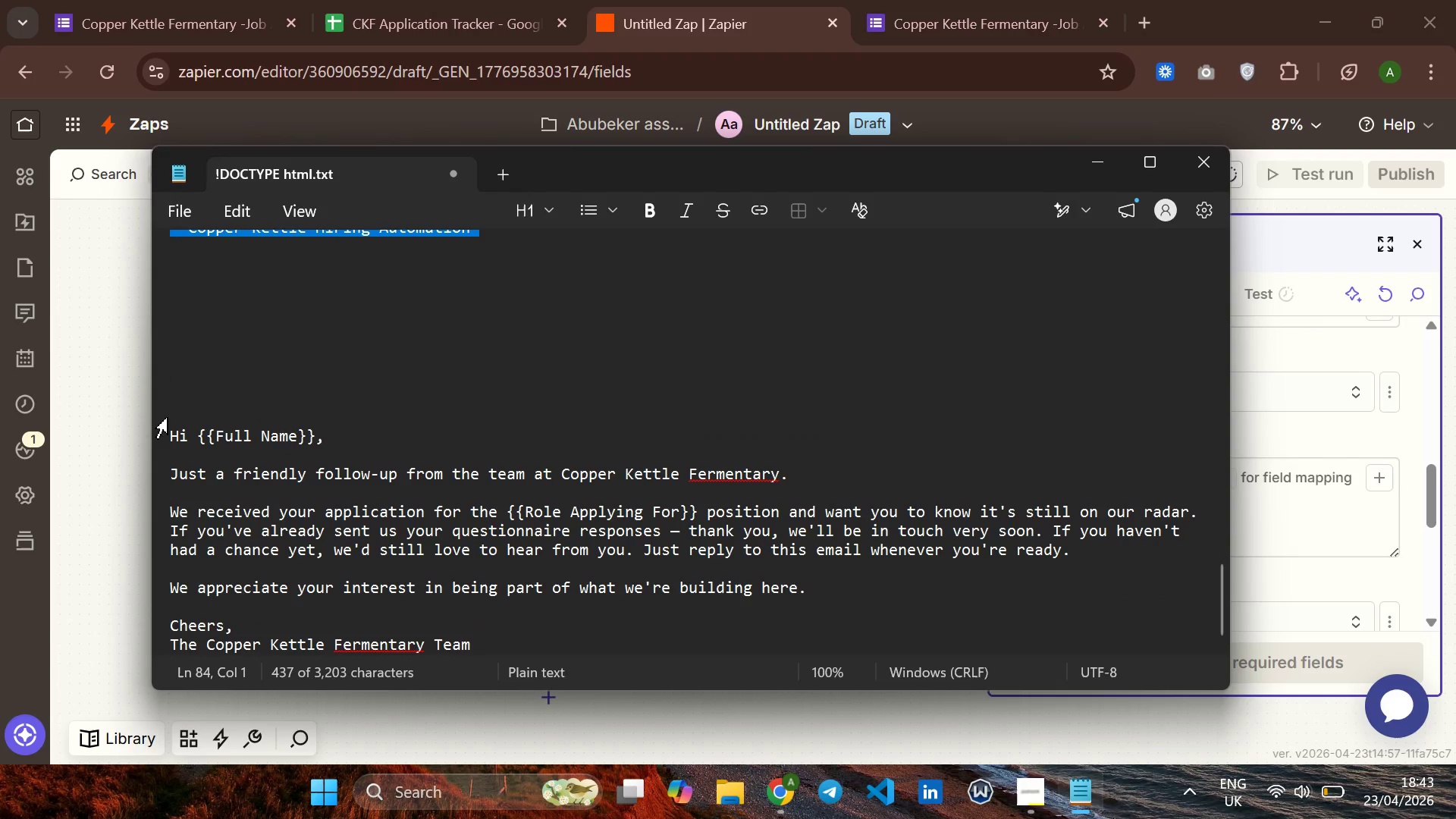 
left_click_drag(start_coordinate=[170, 416], to_coordinate=[786, 675])
 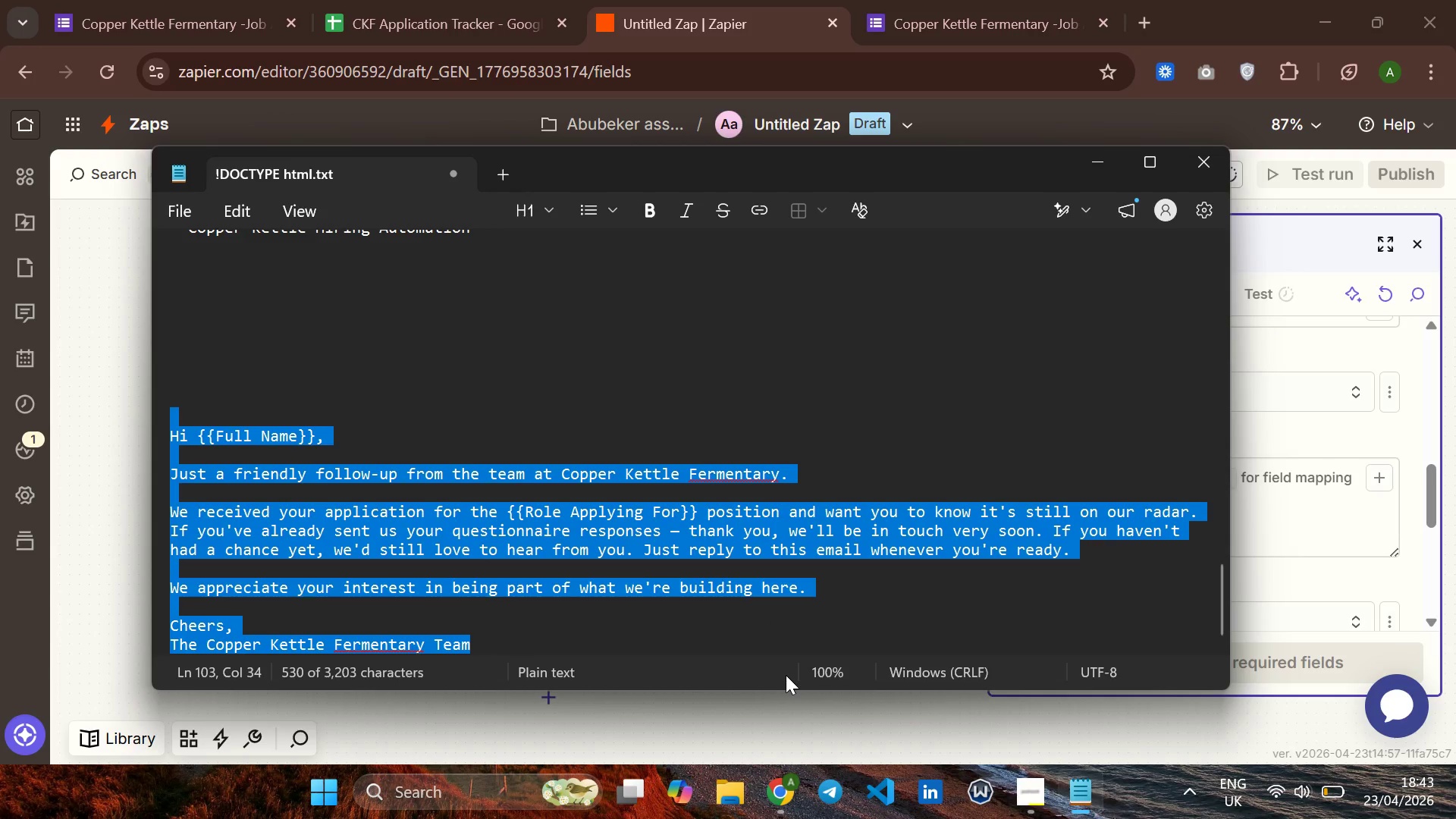 
wait(6.0)
 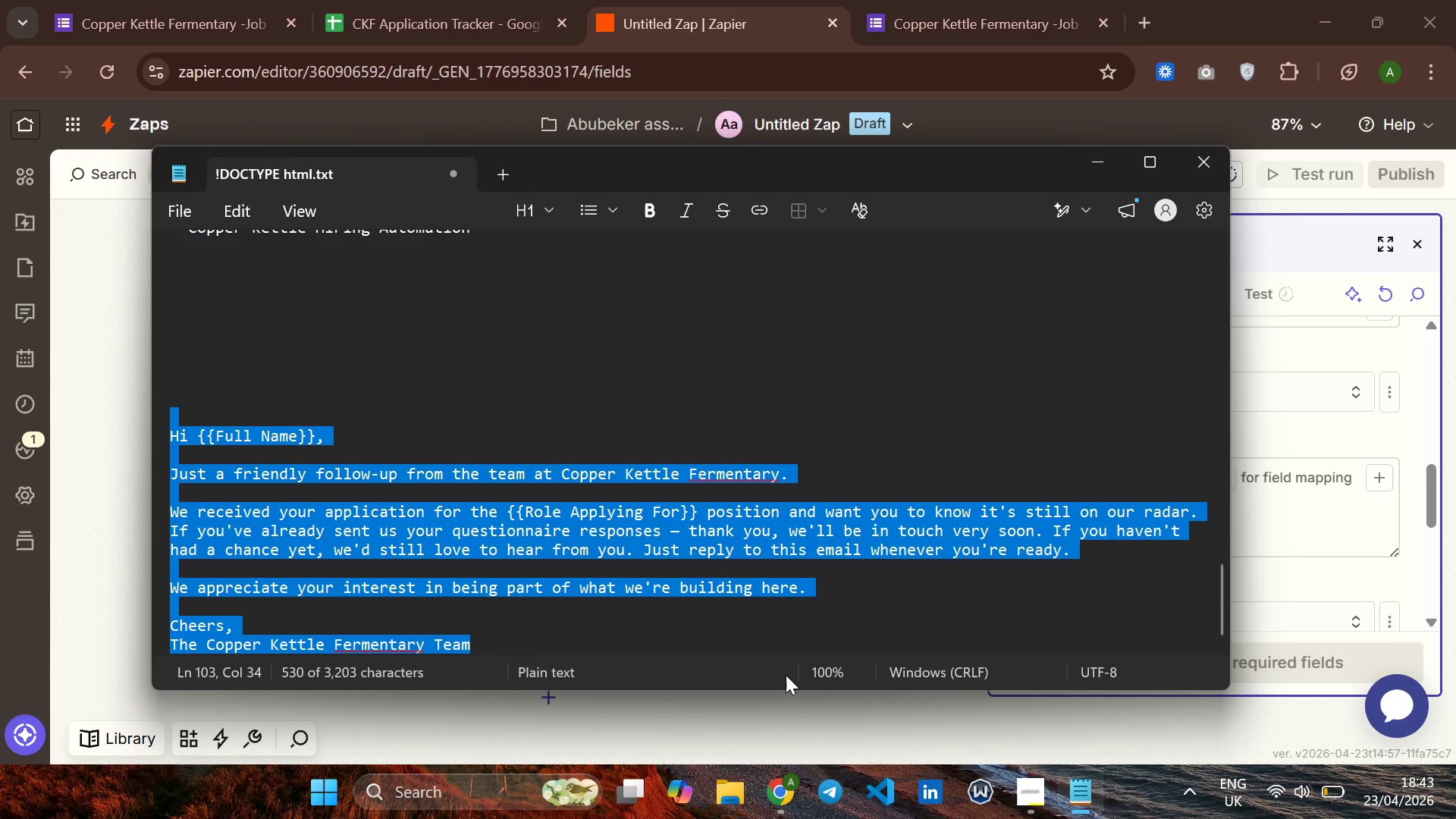 
key(Control+C)
 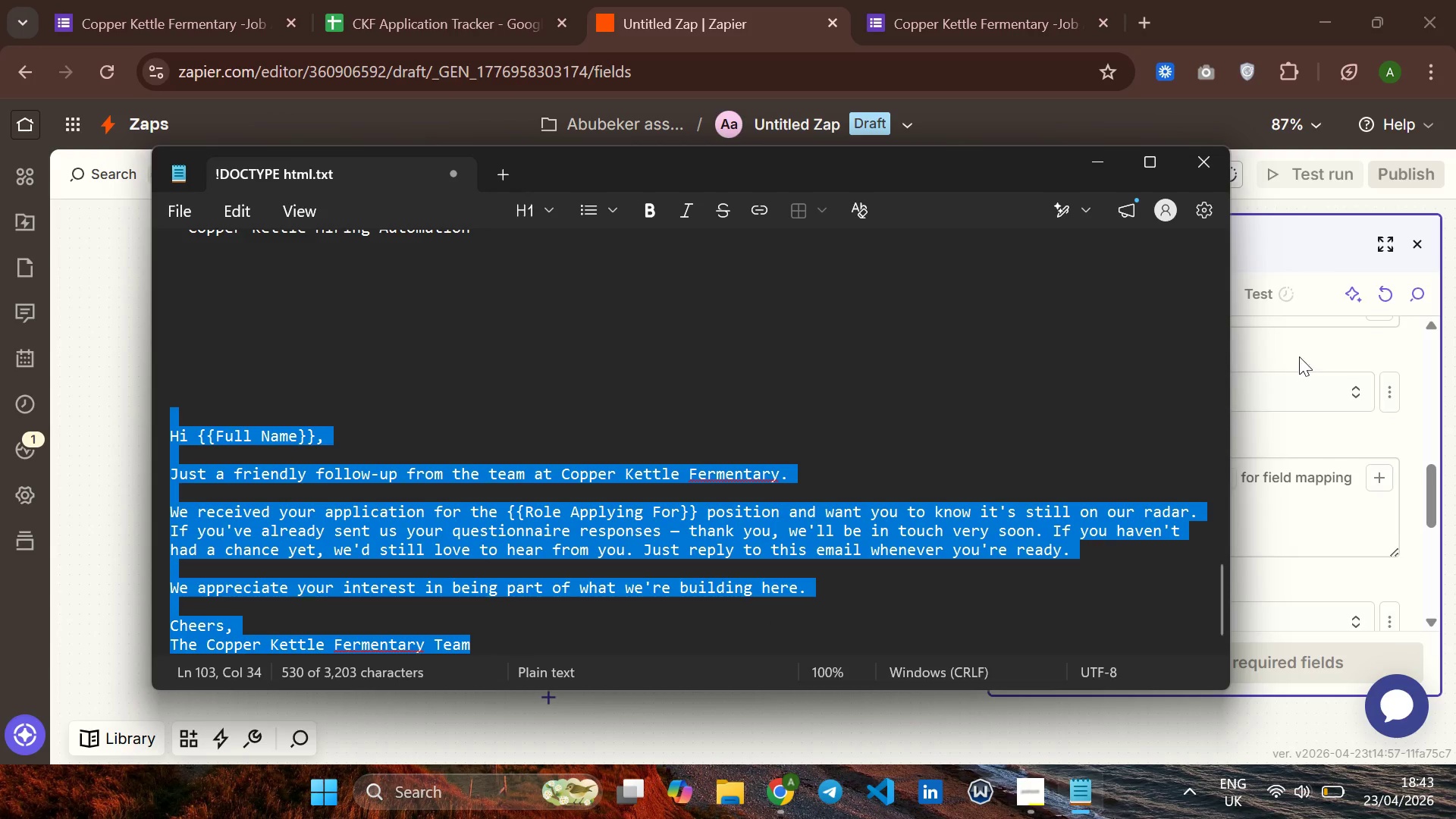 
left_click([1295, 353])
 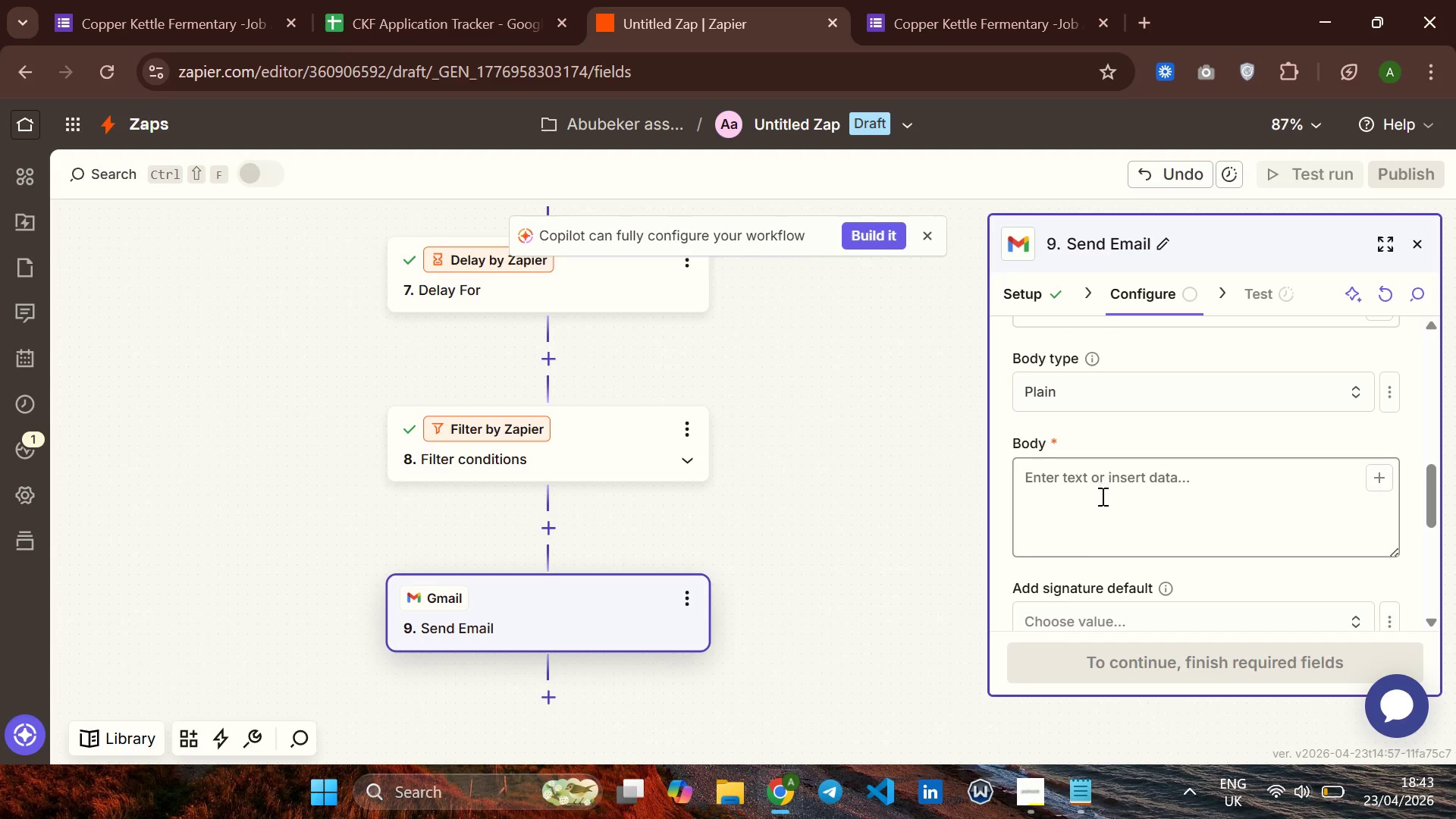 
left_click([1101, 496])
 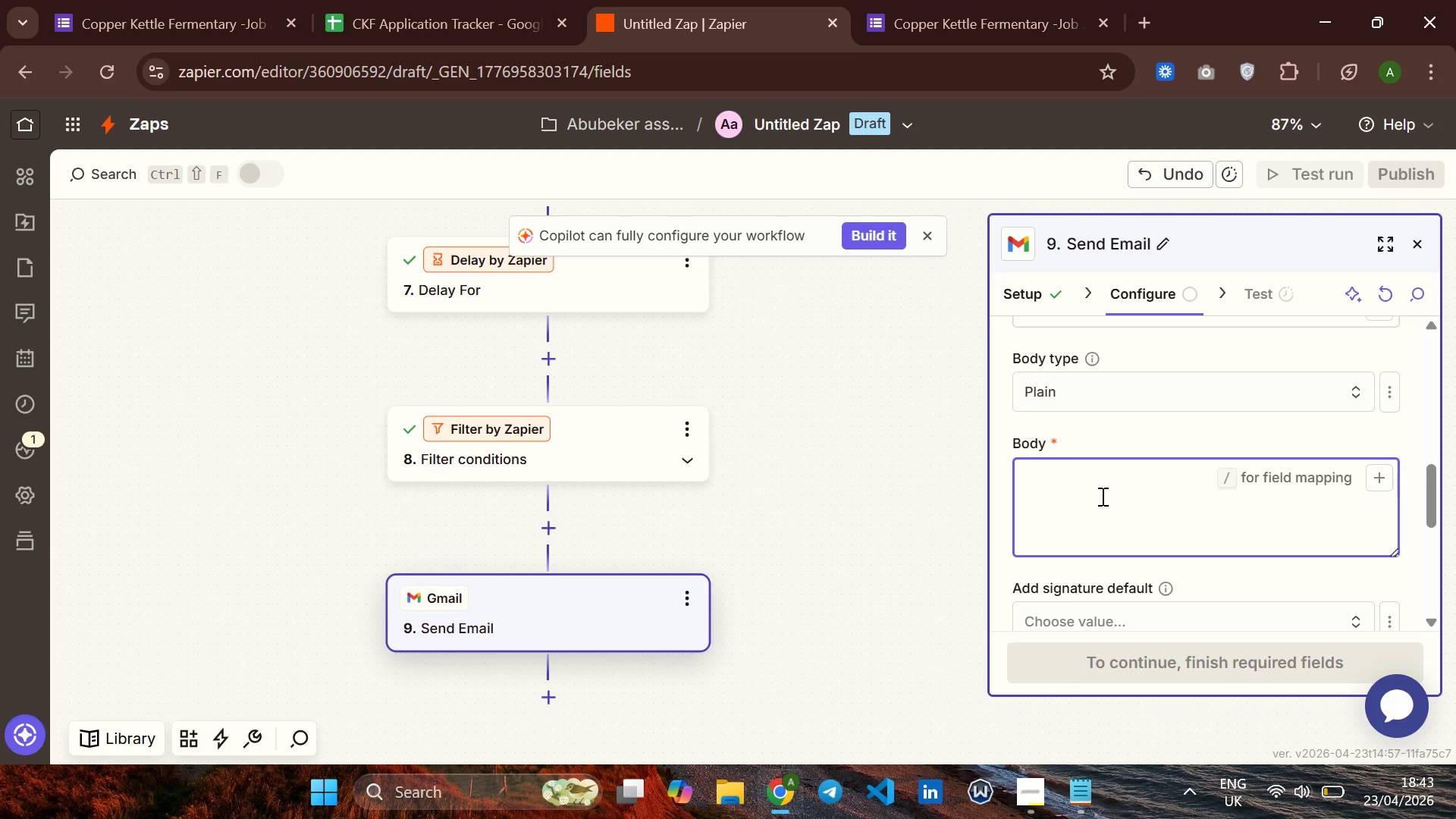 
key(Control+ControlLeft)
 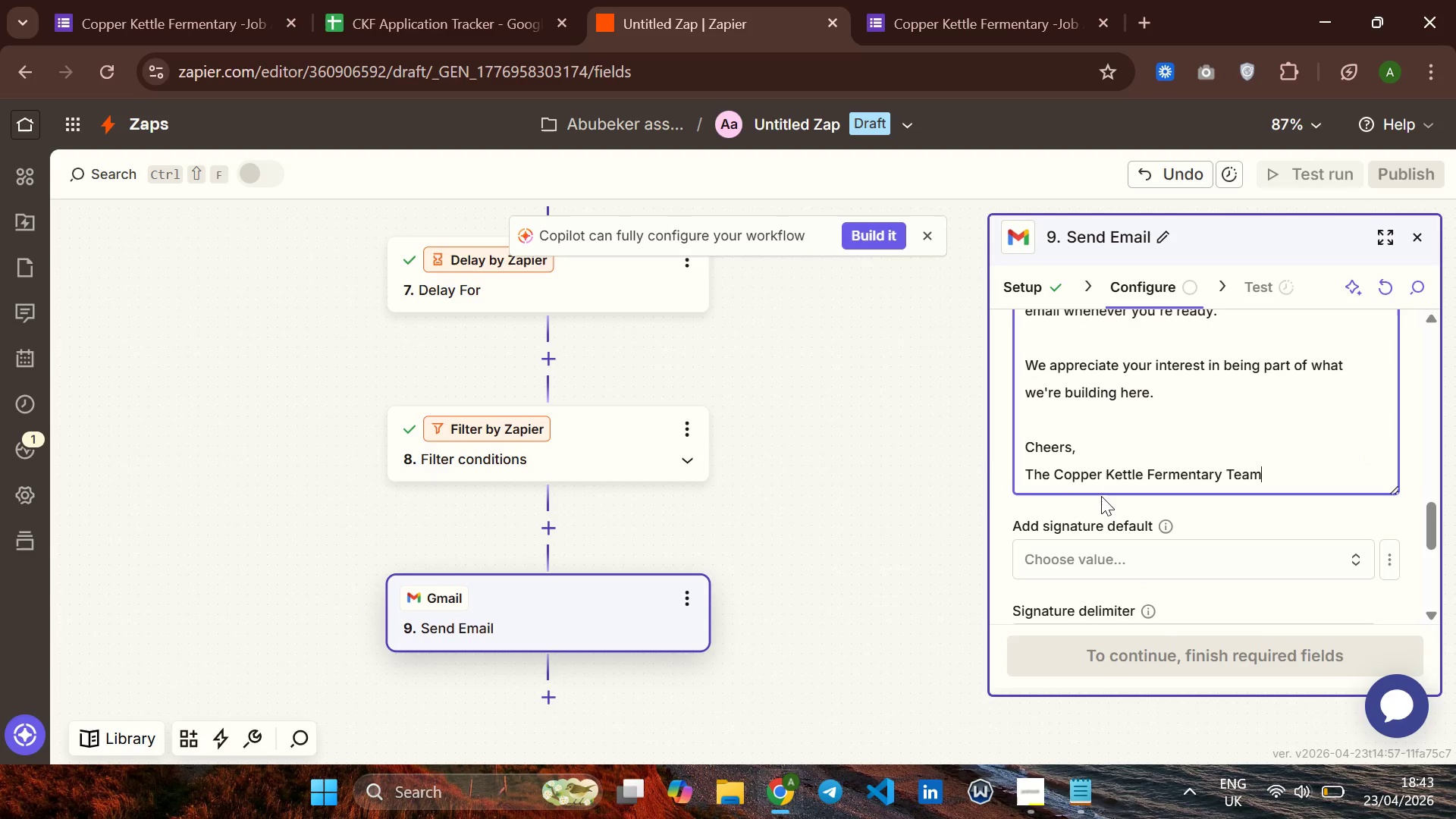 
key(Control+V)
 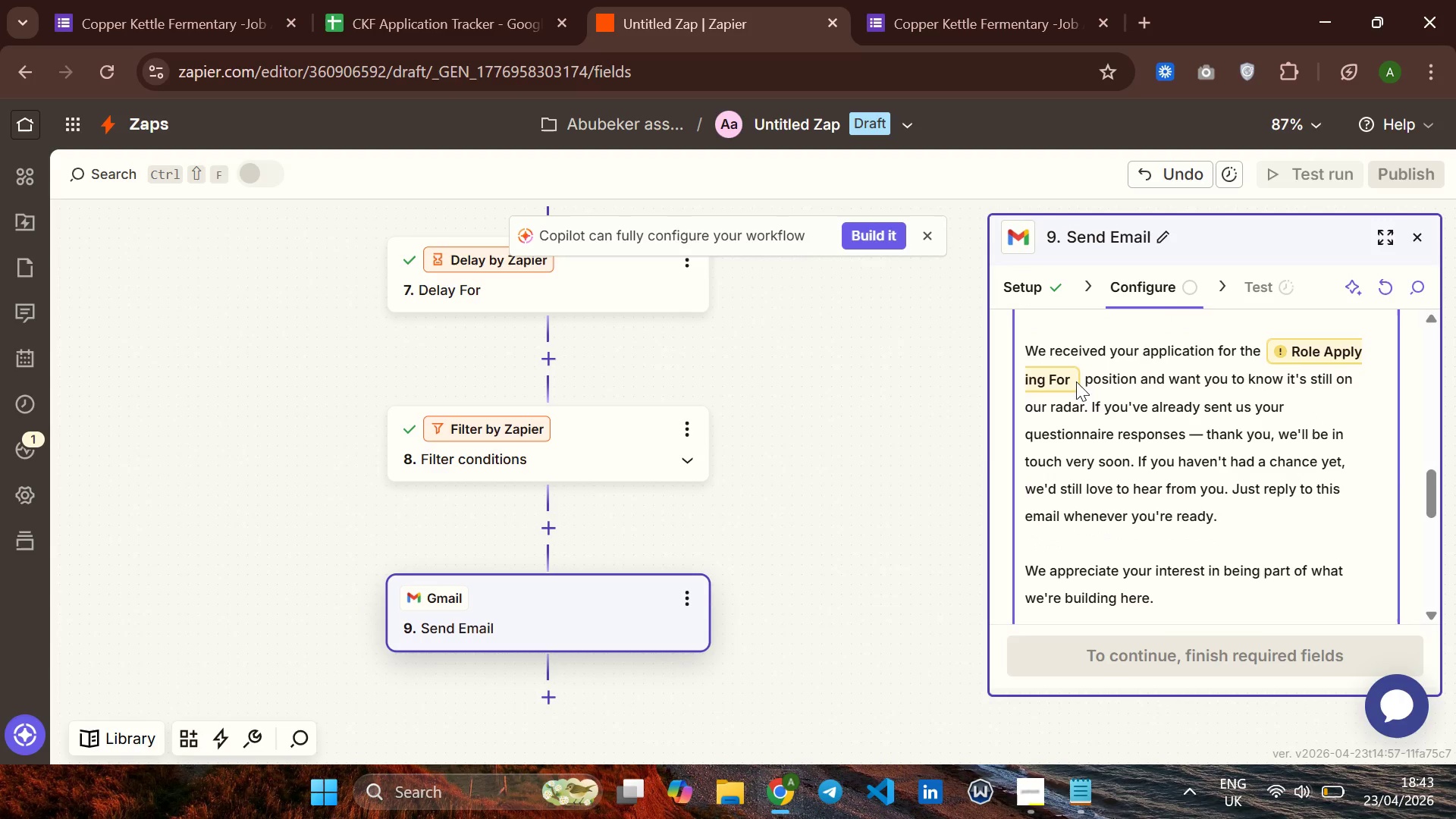 
mouse_move([1095, 435])
 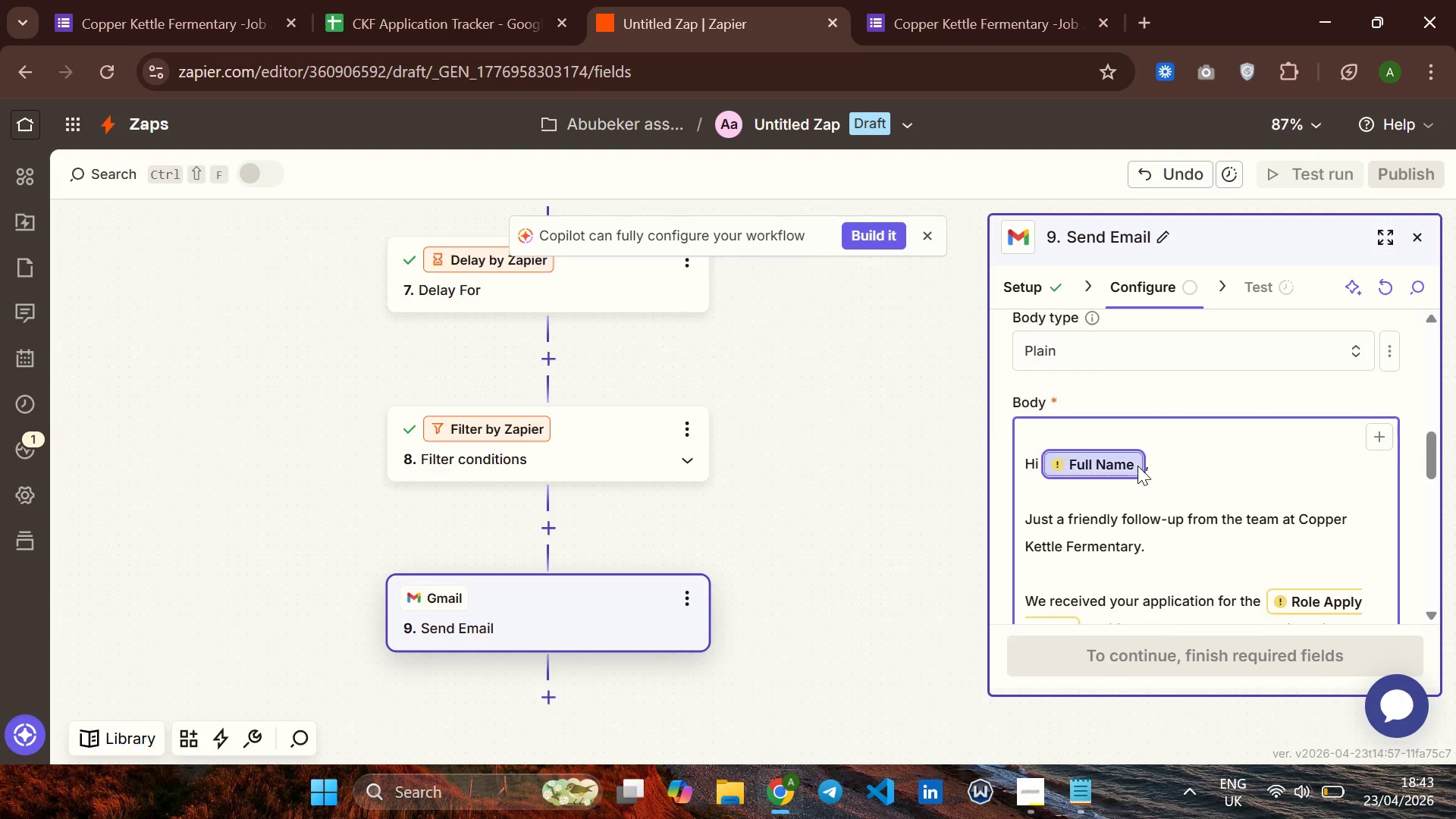 
left_click([1138, 466])
 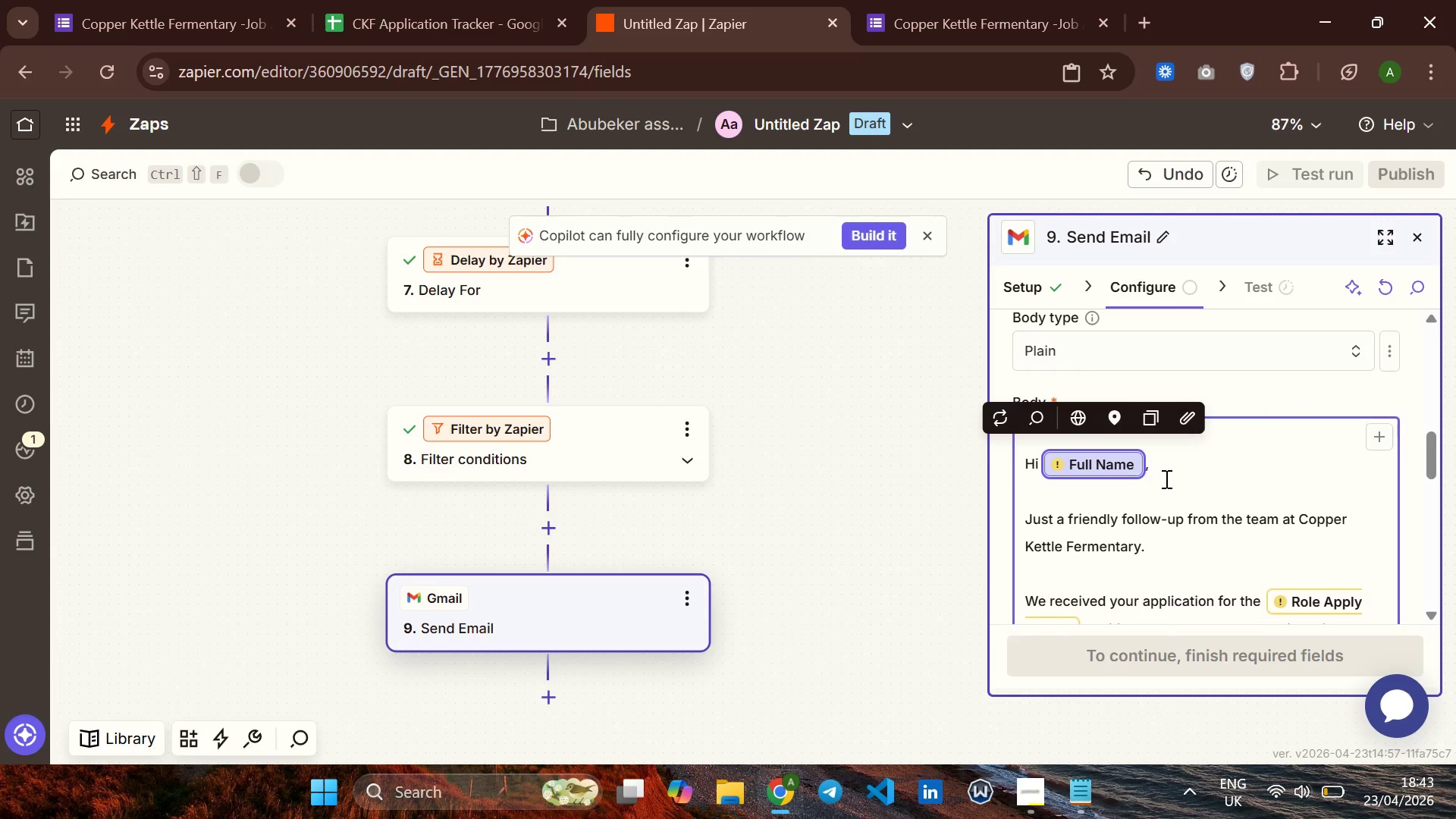 
left_click([1165, 479])
 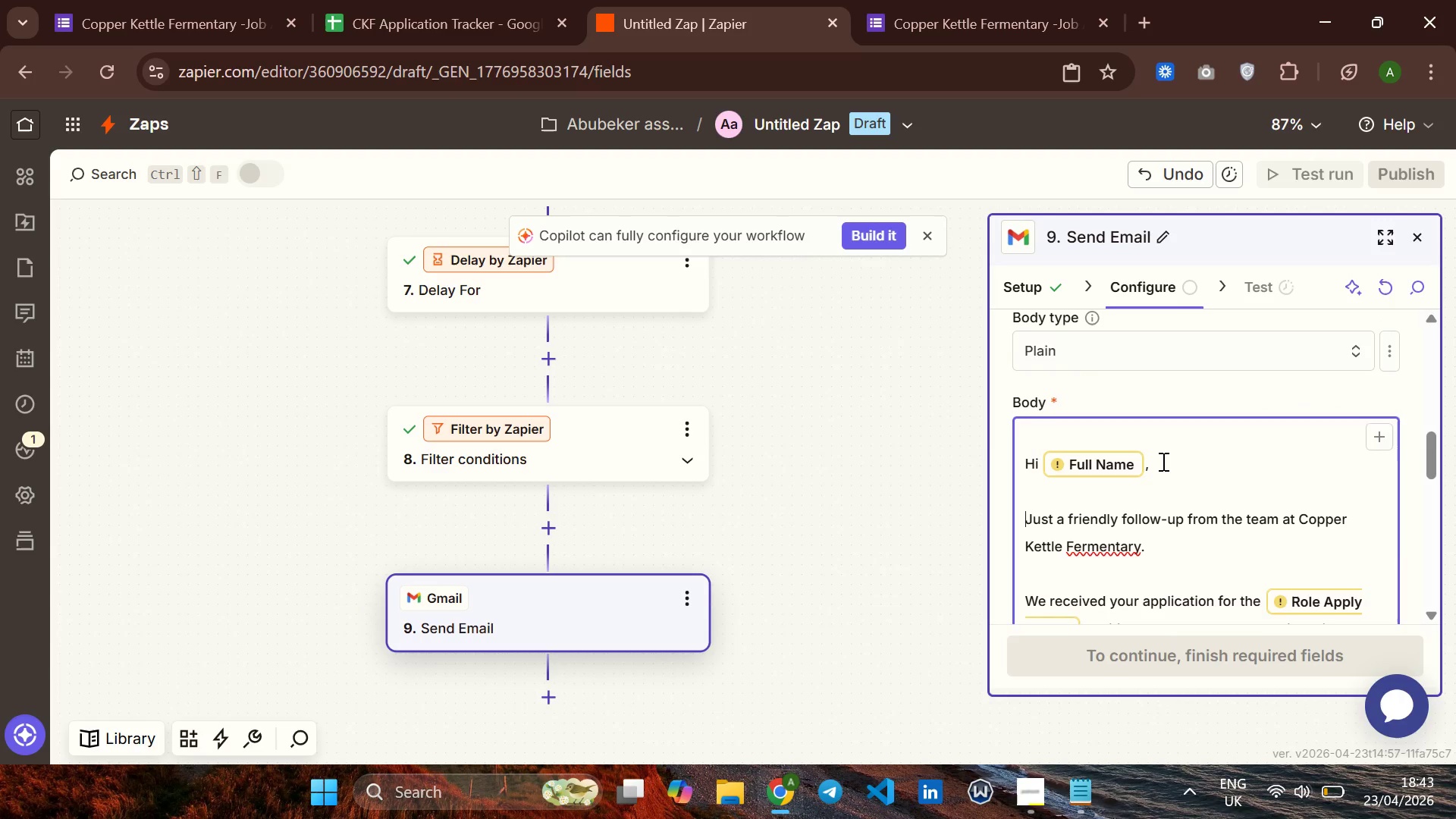 
left_click([1162, 460])
 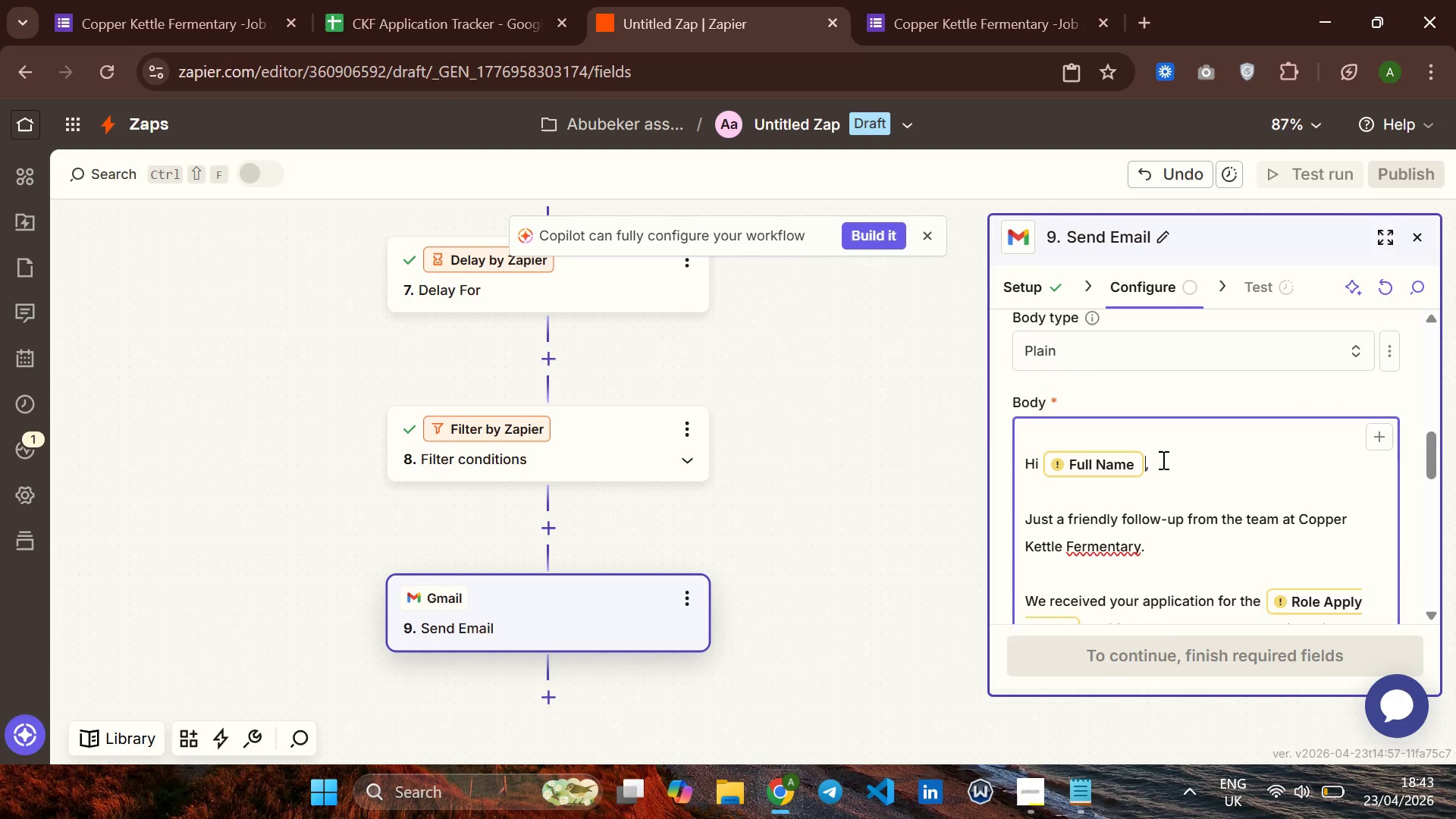 
key(ArrowLeft)
 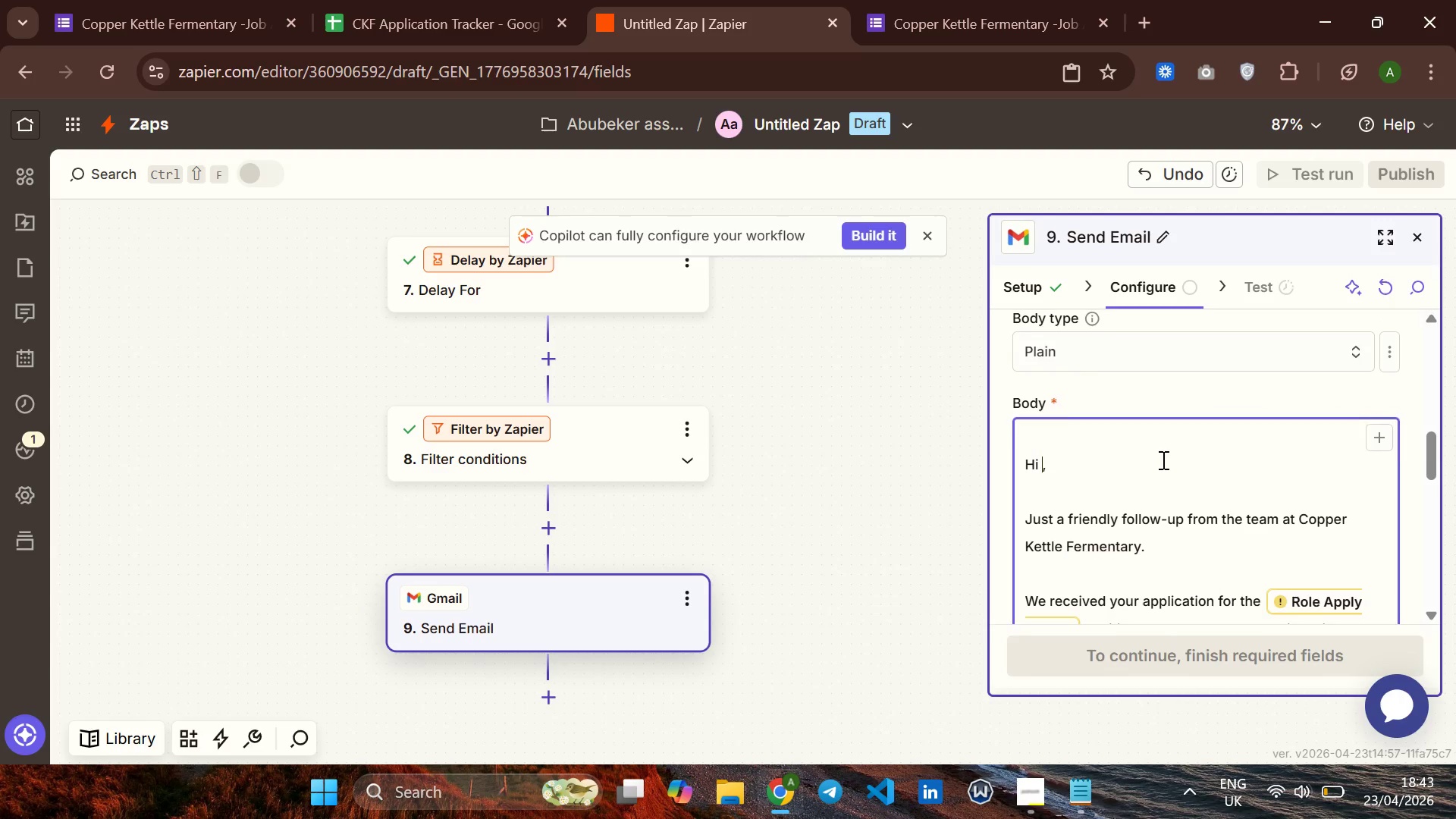 
key(Backspace)
 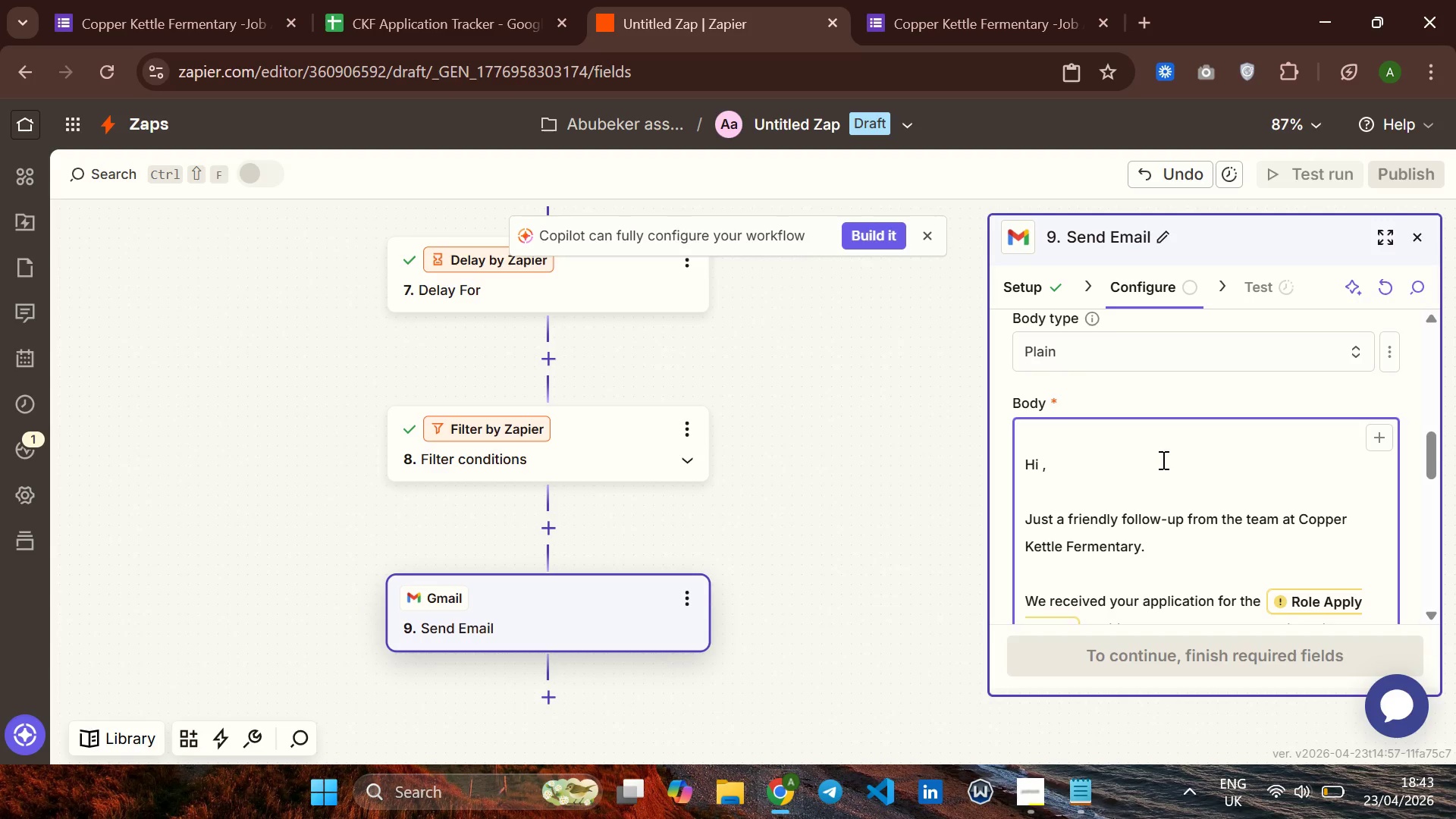 
key(BracketLeft)
 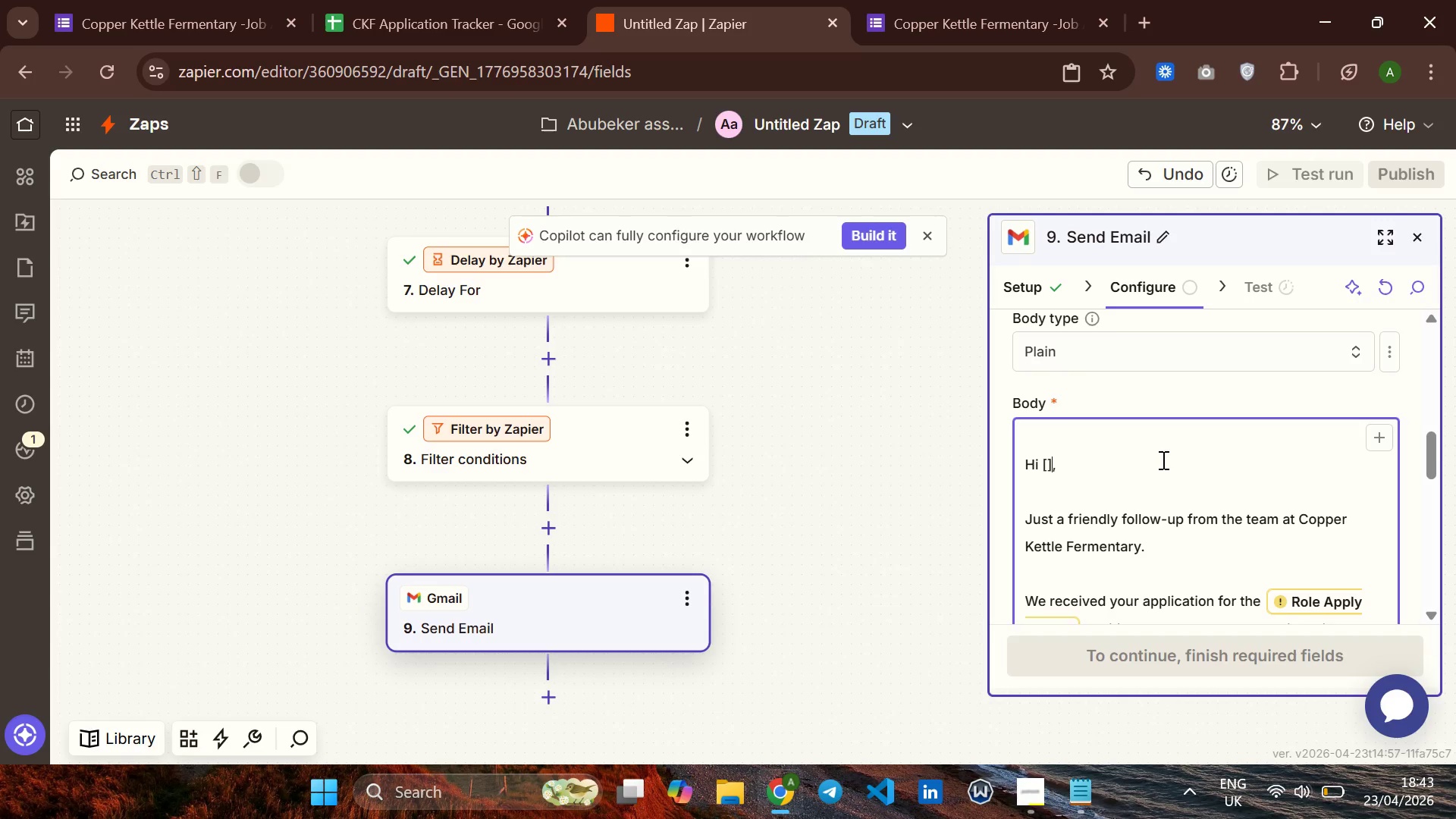 
key(BracketRight)
 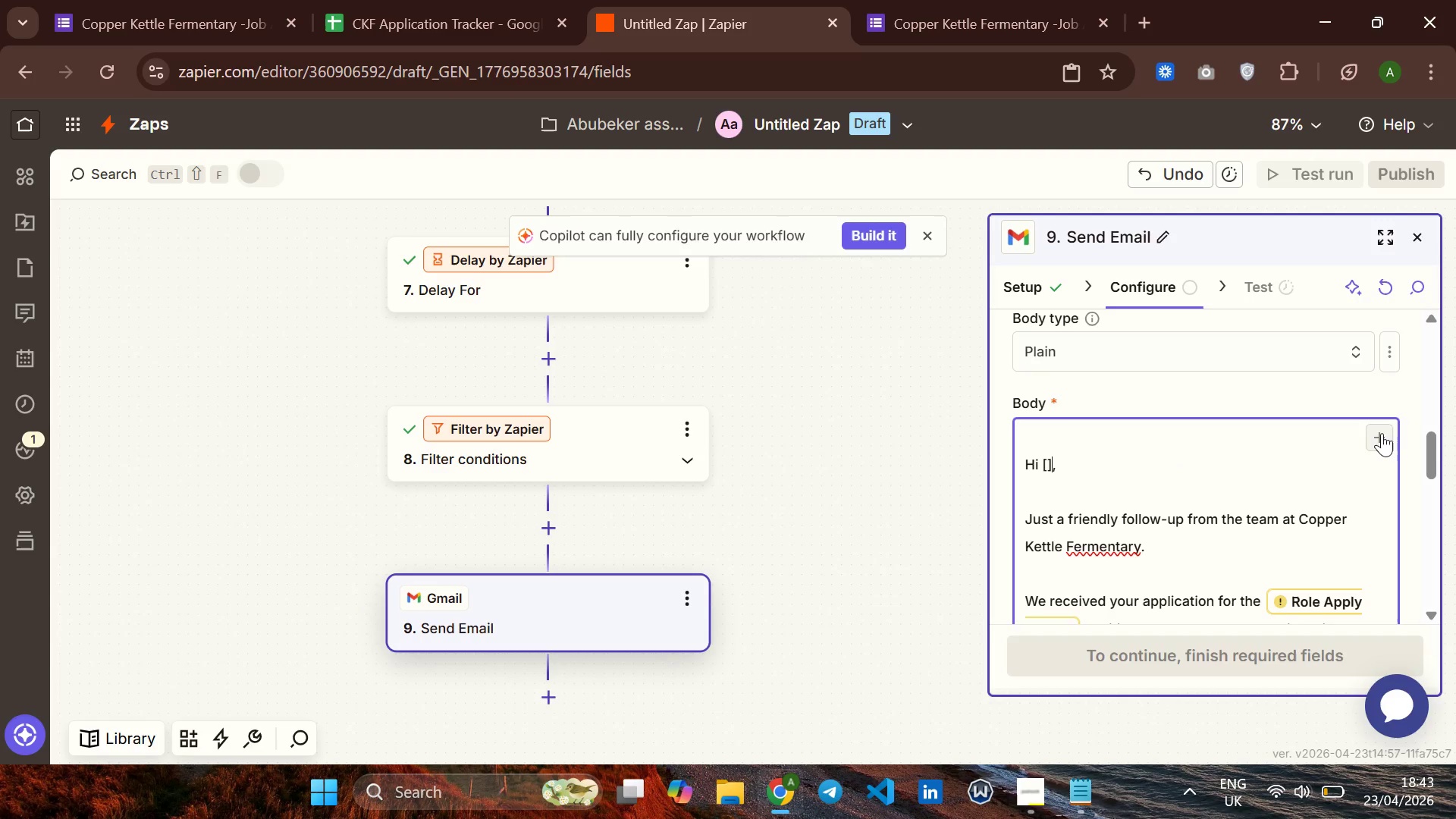 
left_click([1387, 433])
 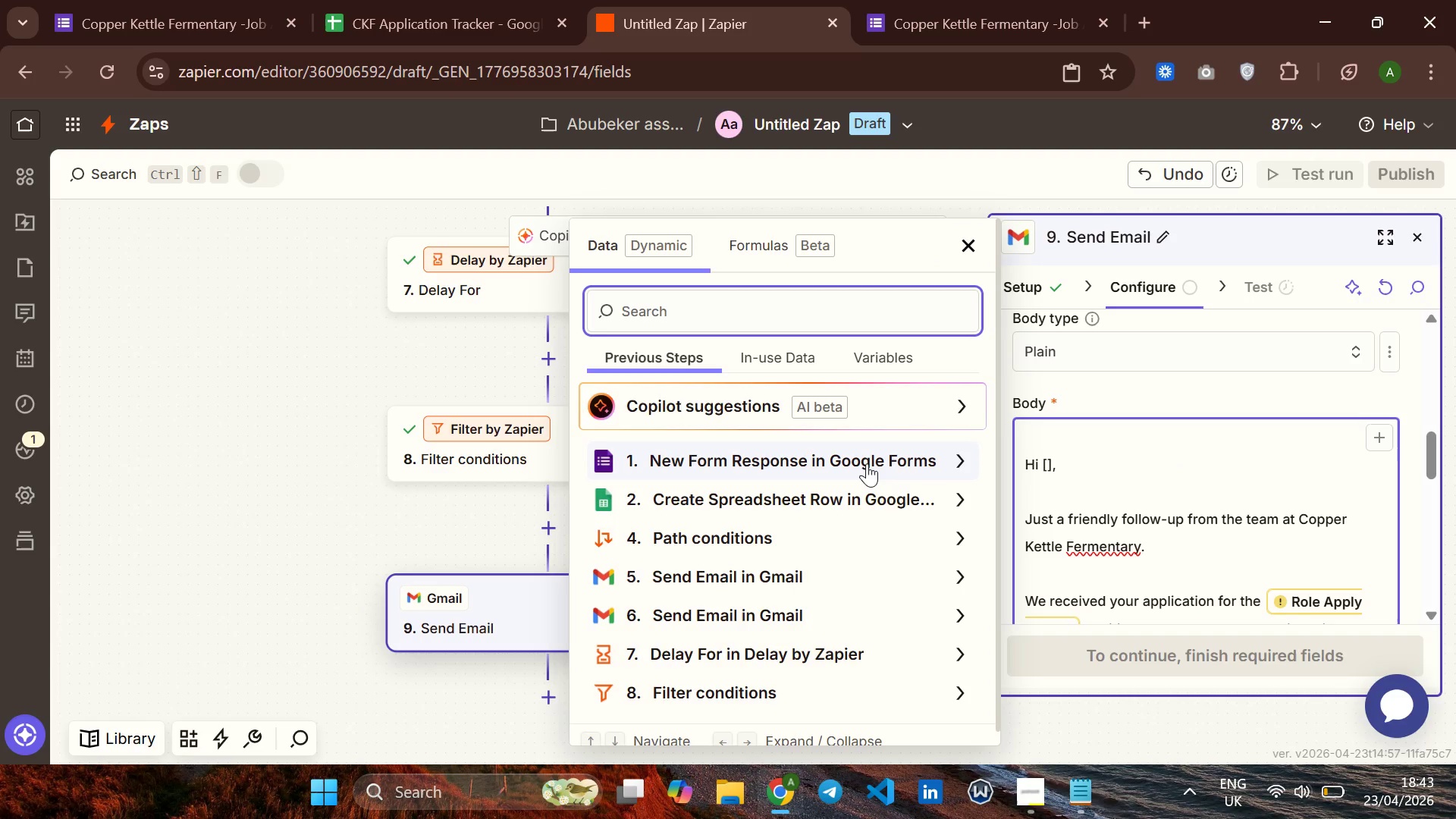 
left_click([864, 463])
 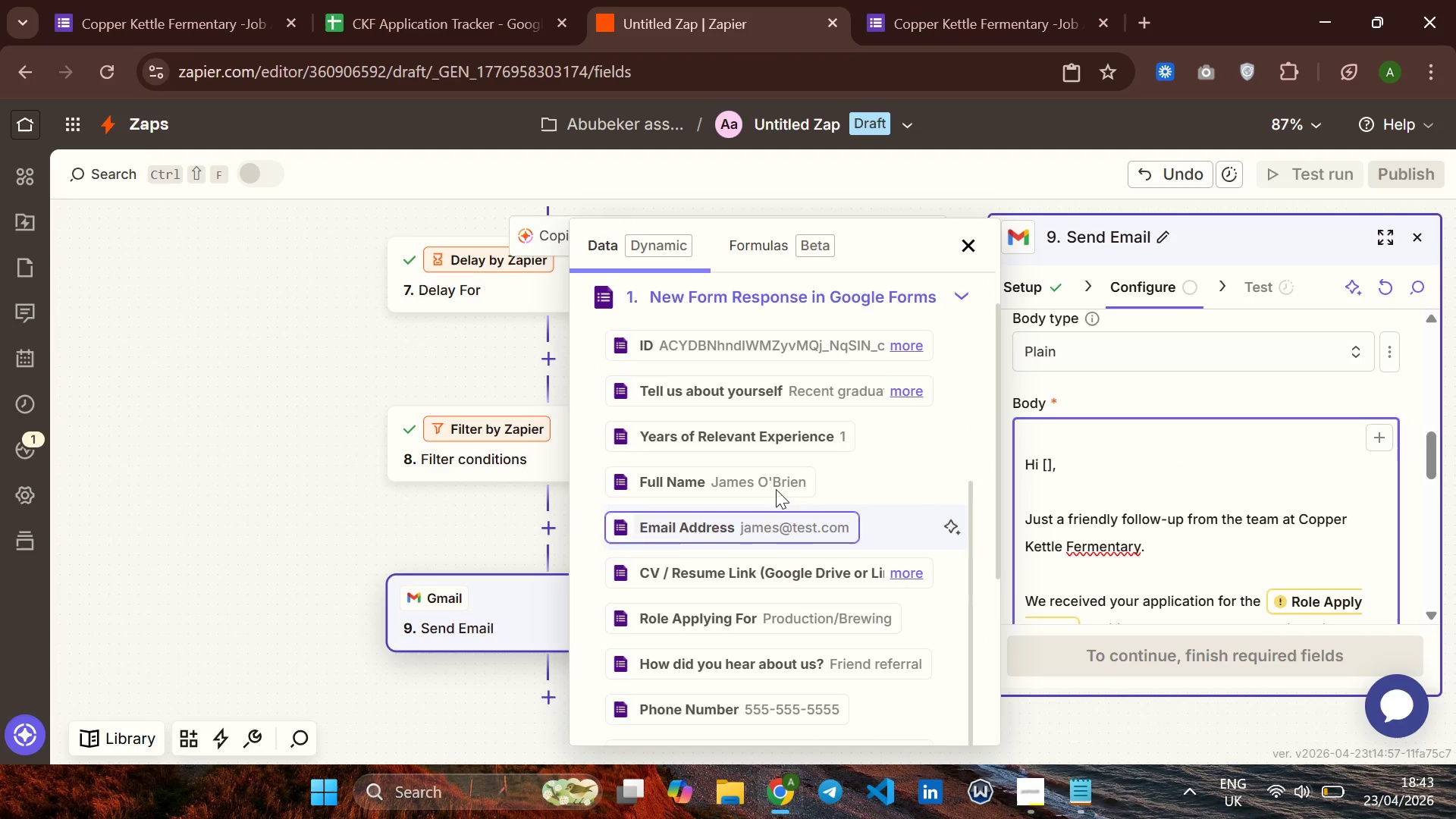 
left_click([695, 482])
 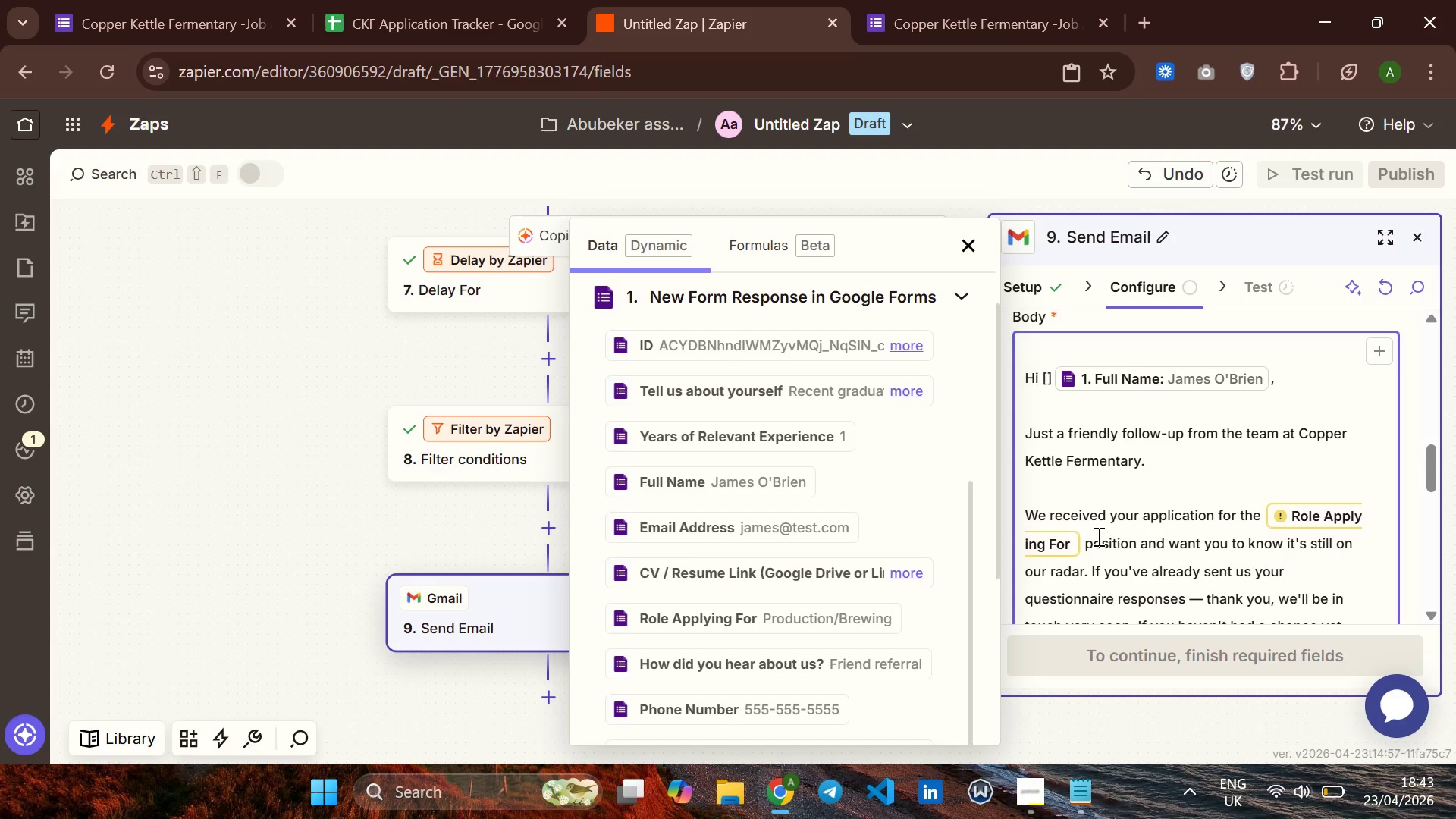 
left_click([1078, 544])
 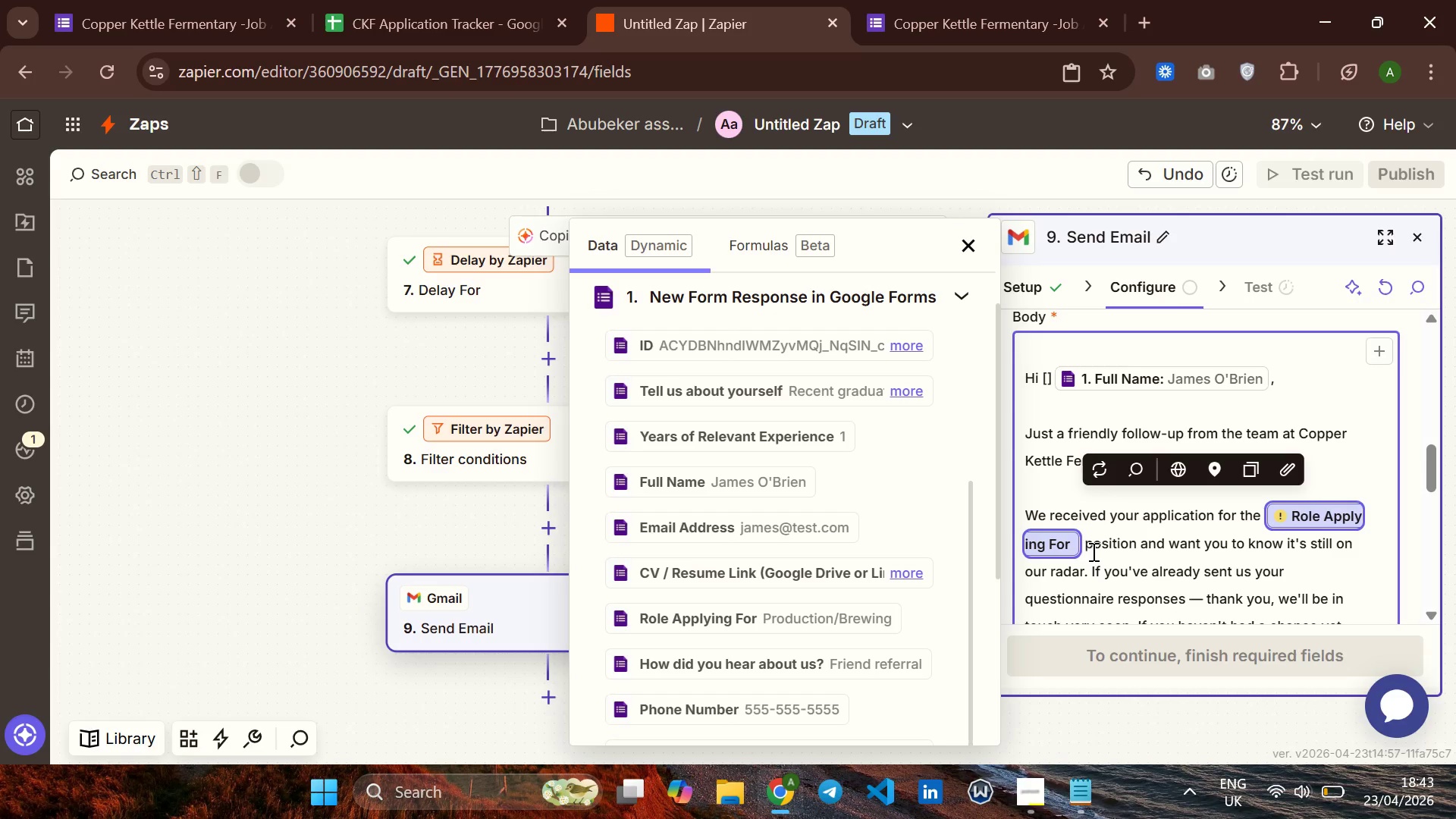 
left_click([1092, 551])
 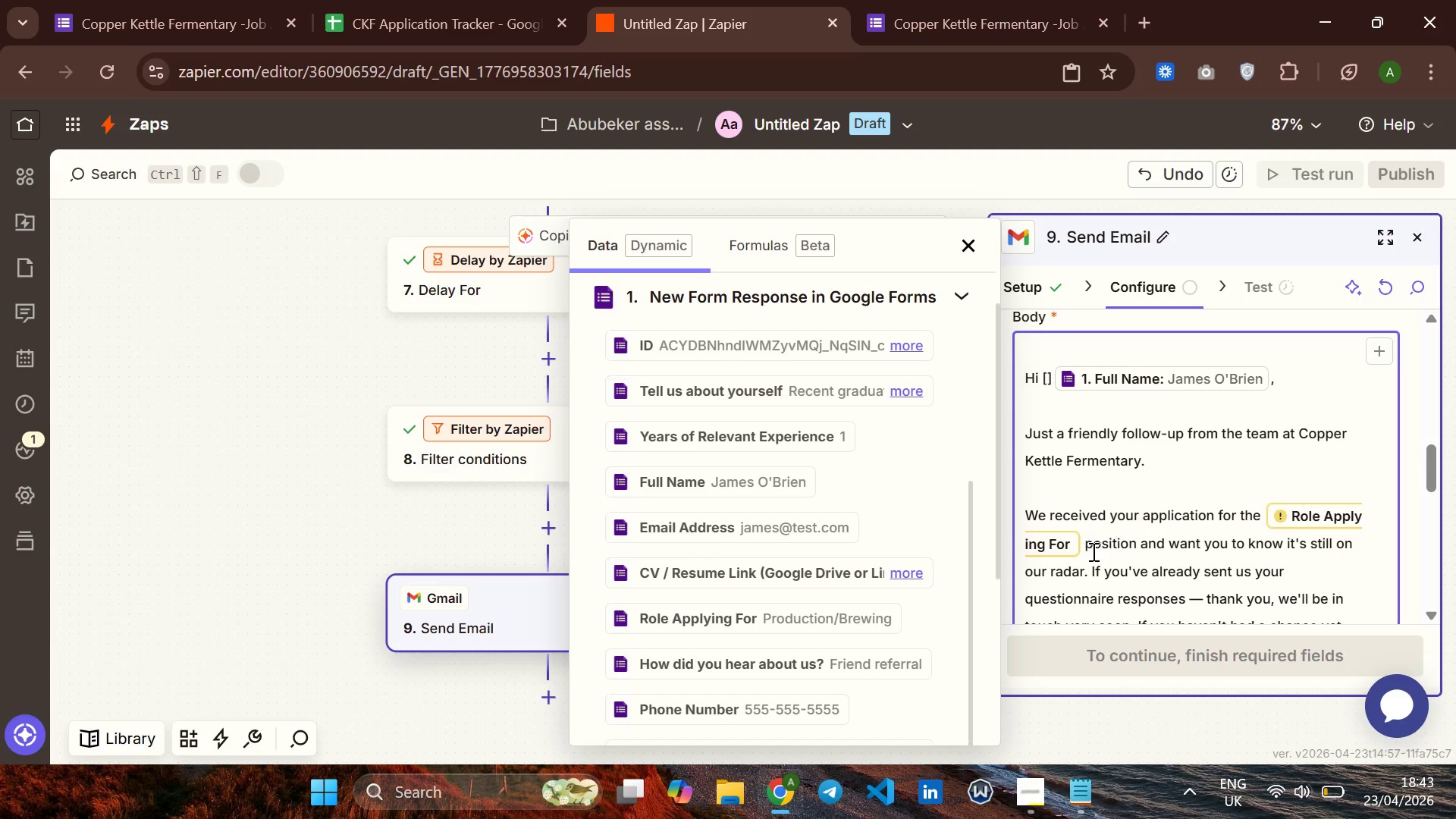 
key(ArrowLeft)
 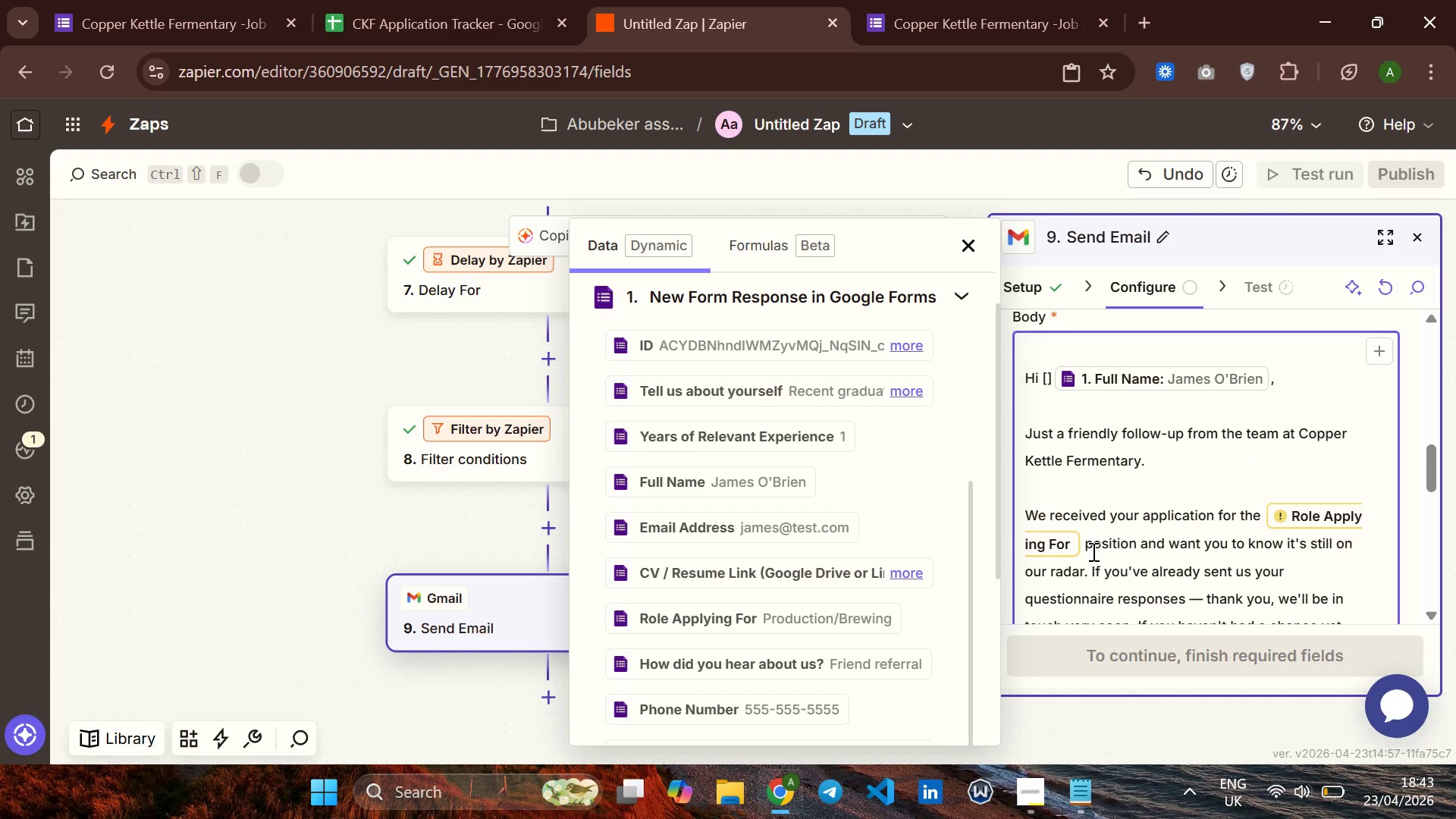 
key(ArrowLeft)
 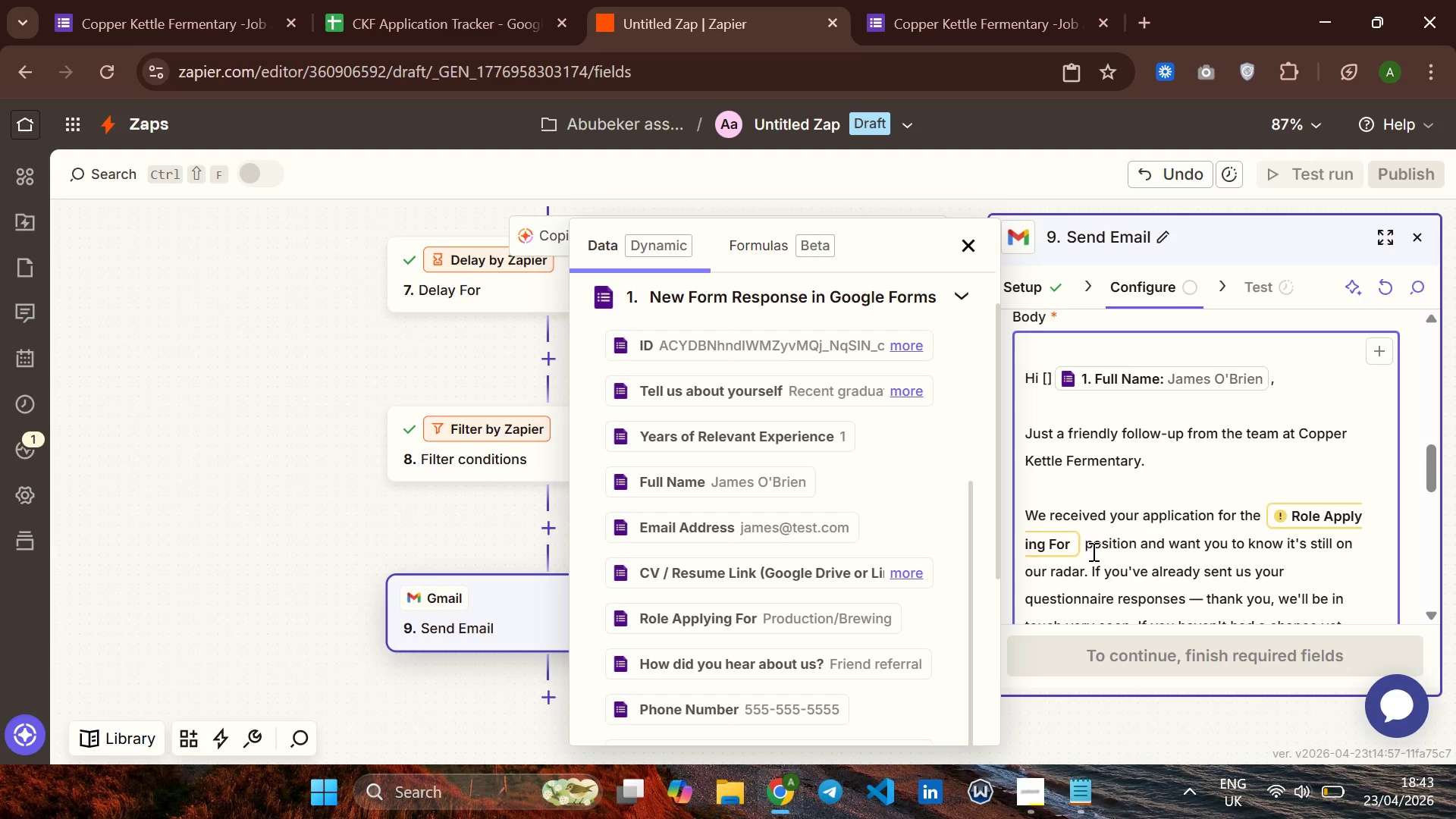 
key(Backspace)
 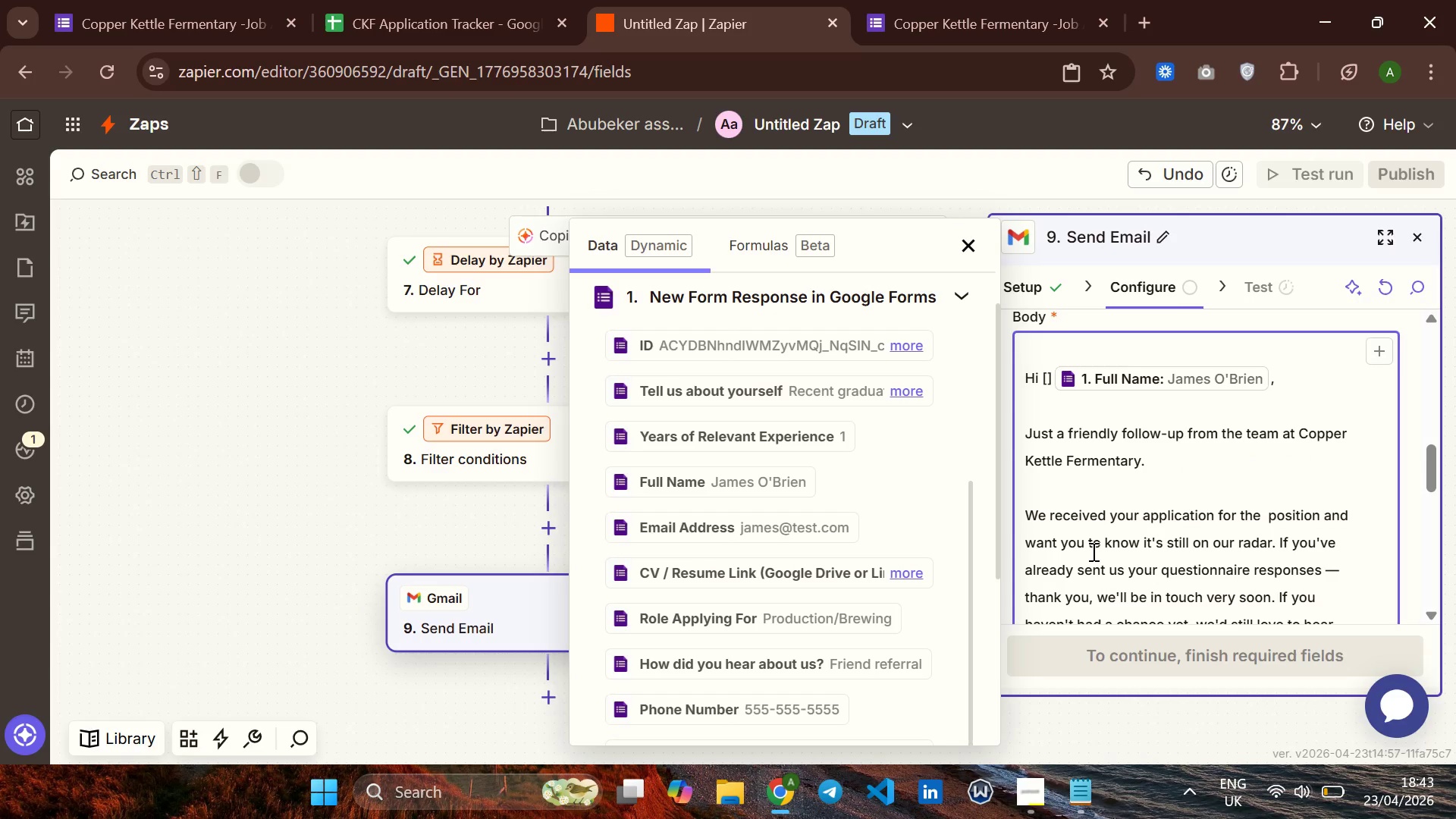 
key(BracketLeft)
 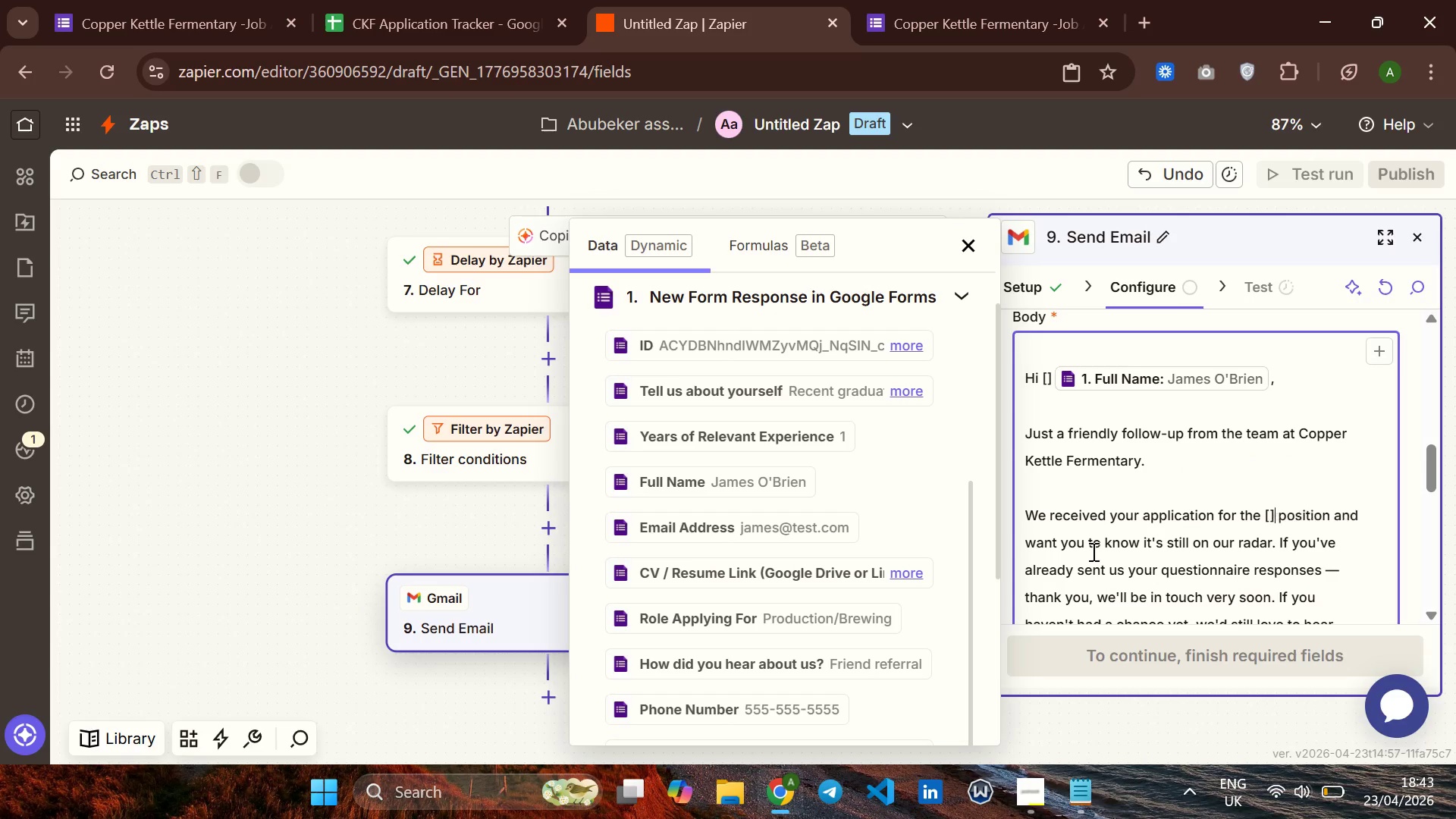 
key(BracketRight)
 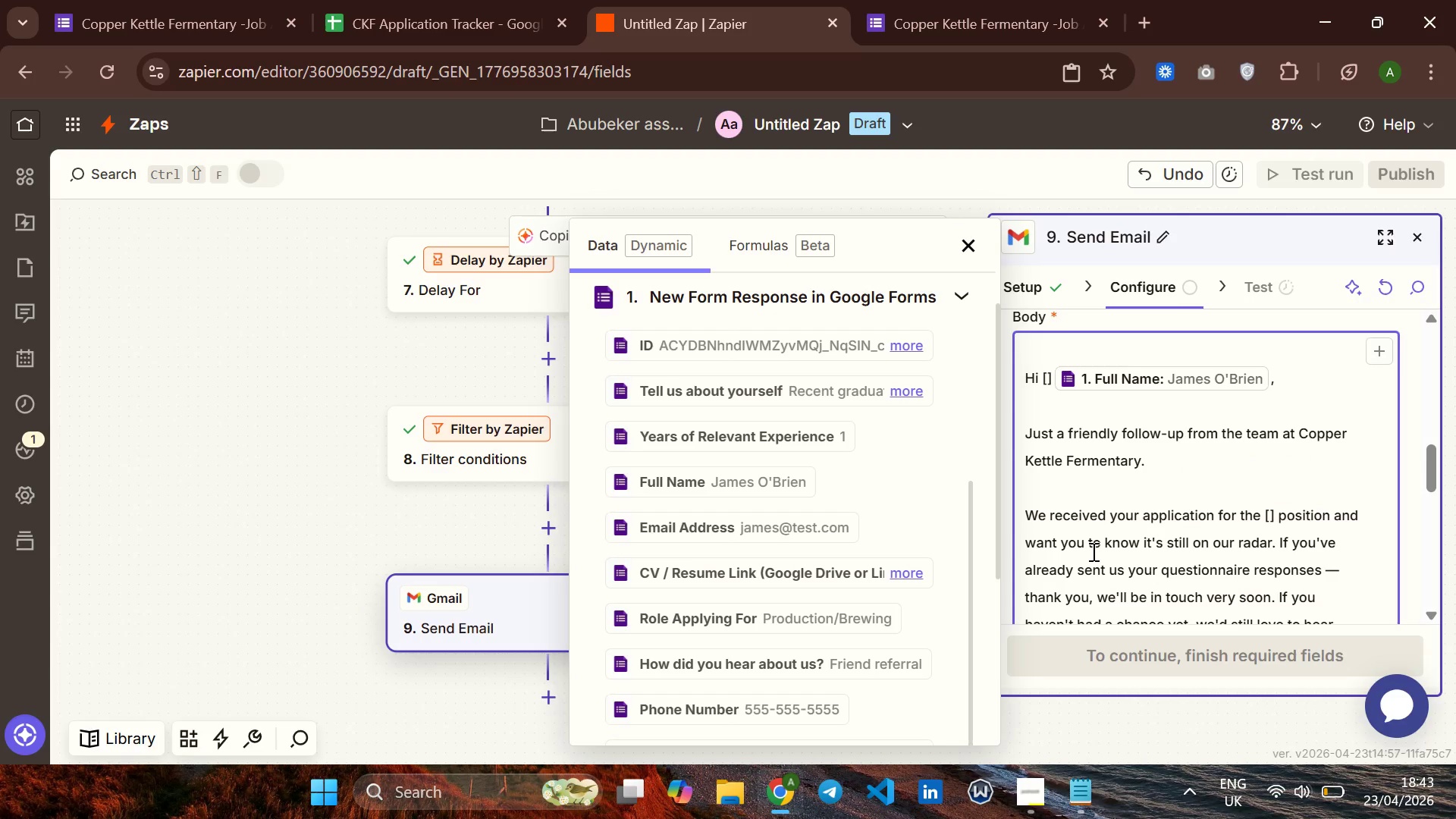 
key(ArrowLeft)
 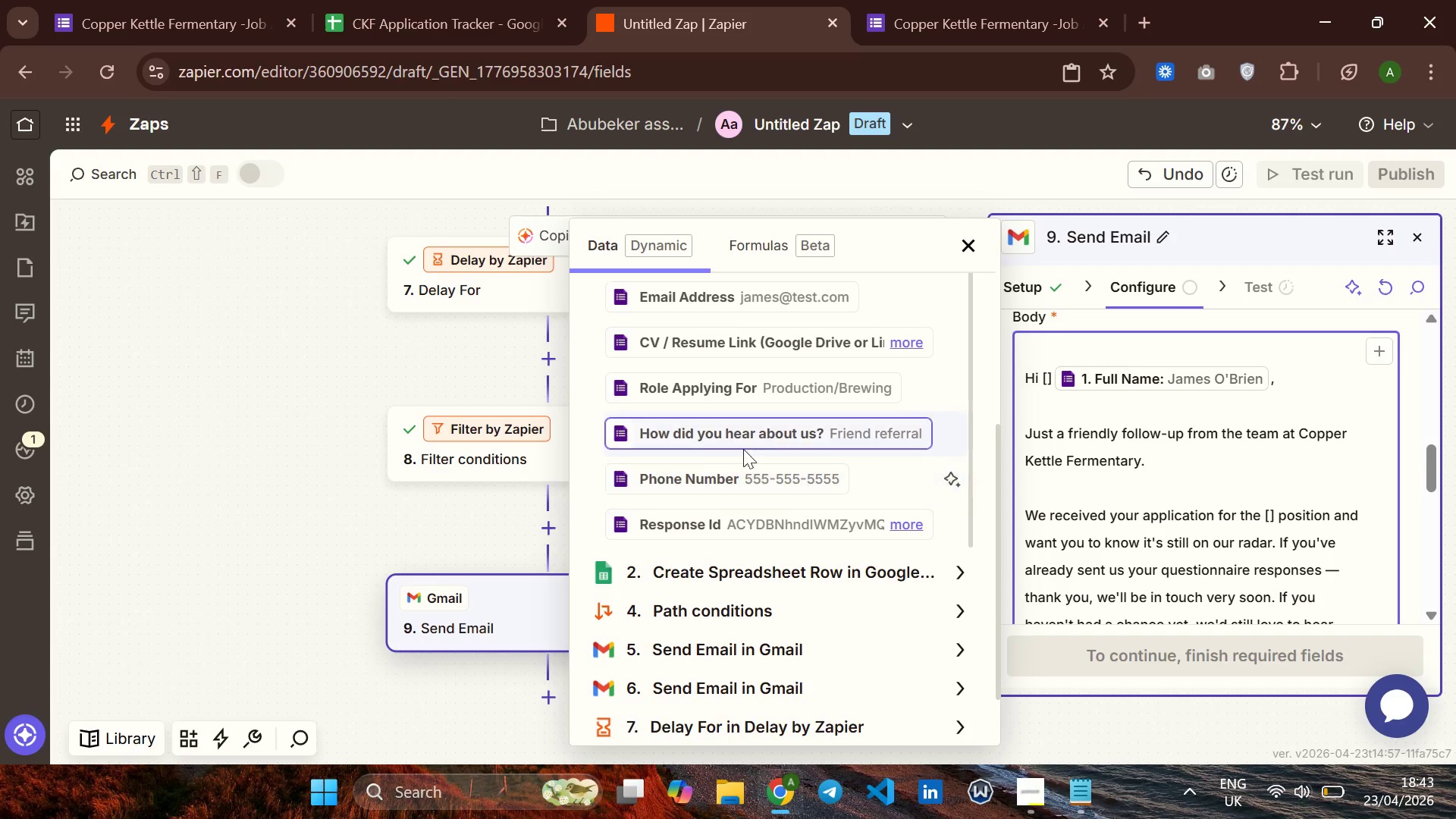 
left_click([722, 387])
 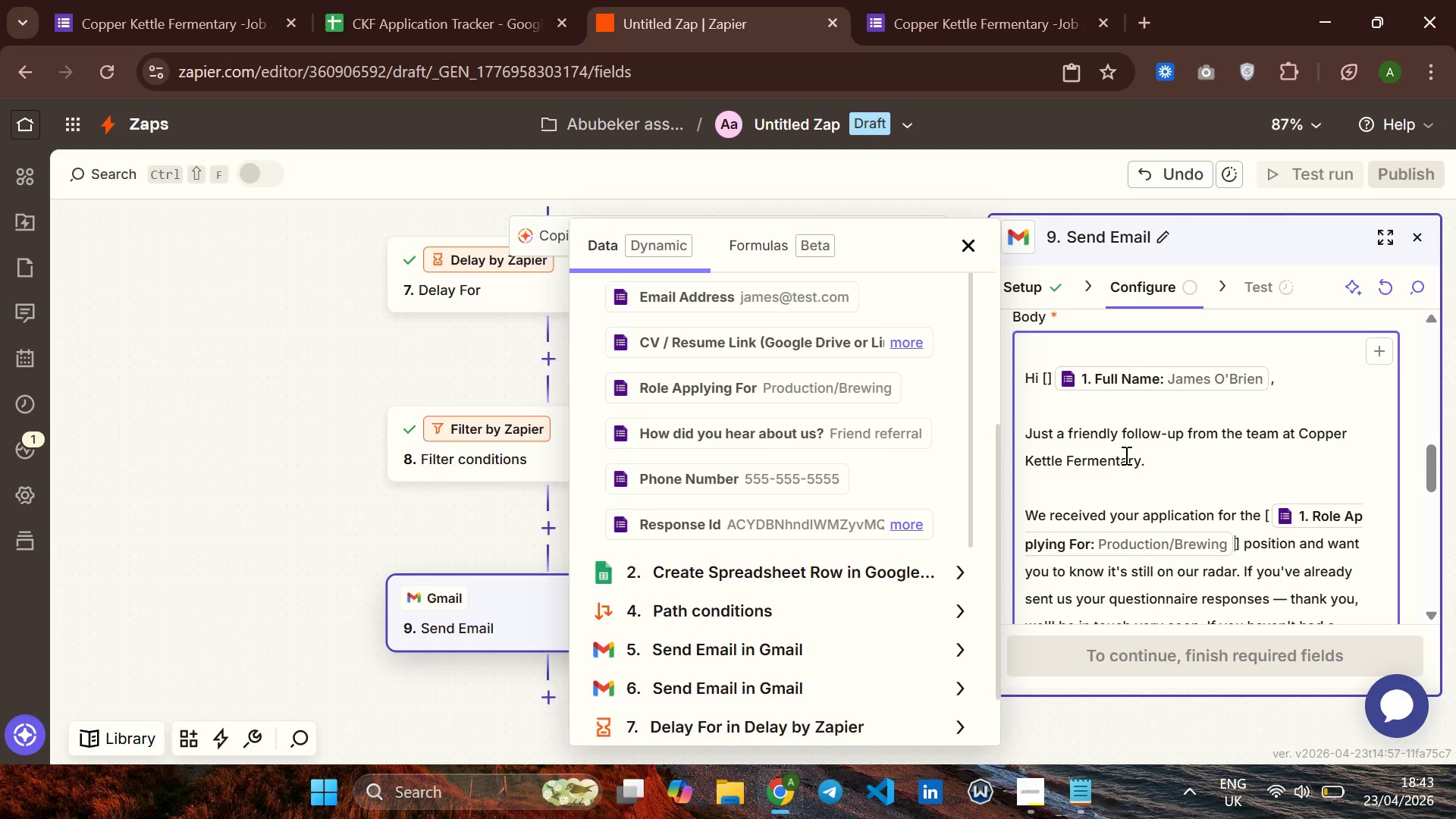 
left_click([1141, 491])
 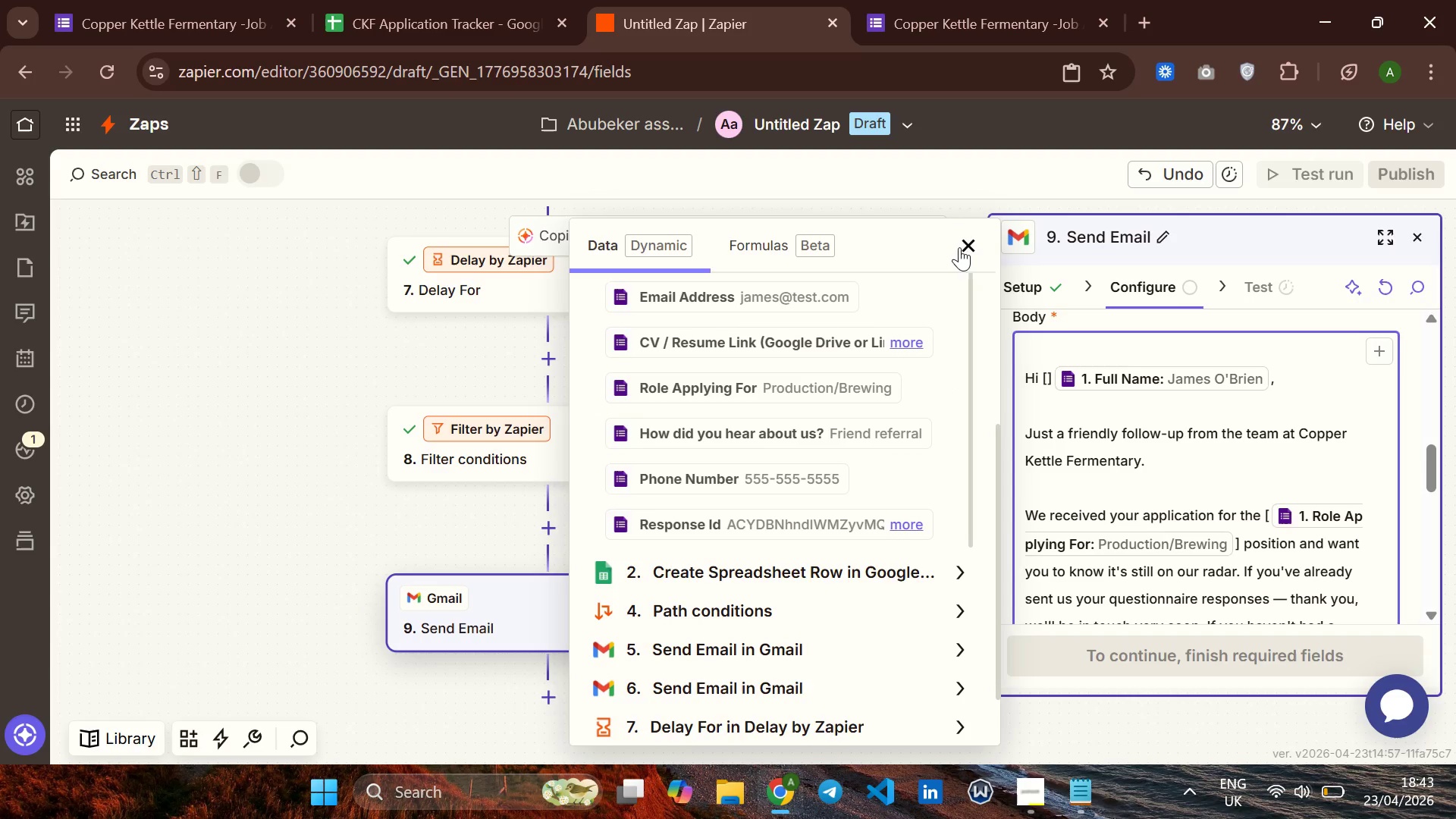 
left_click([965, 242])
 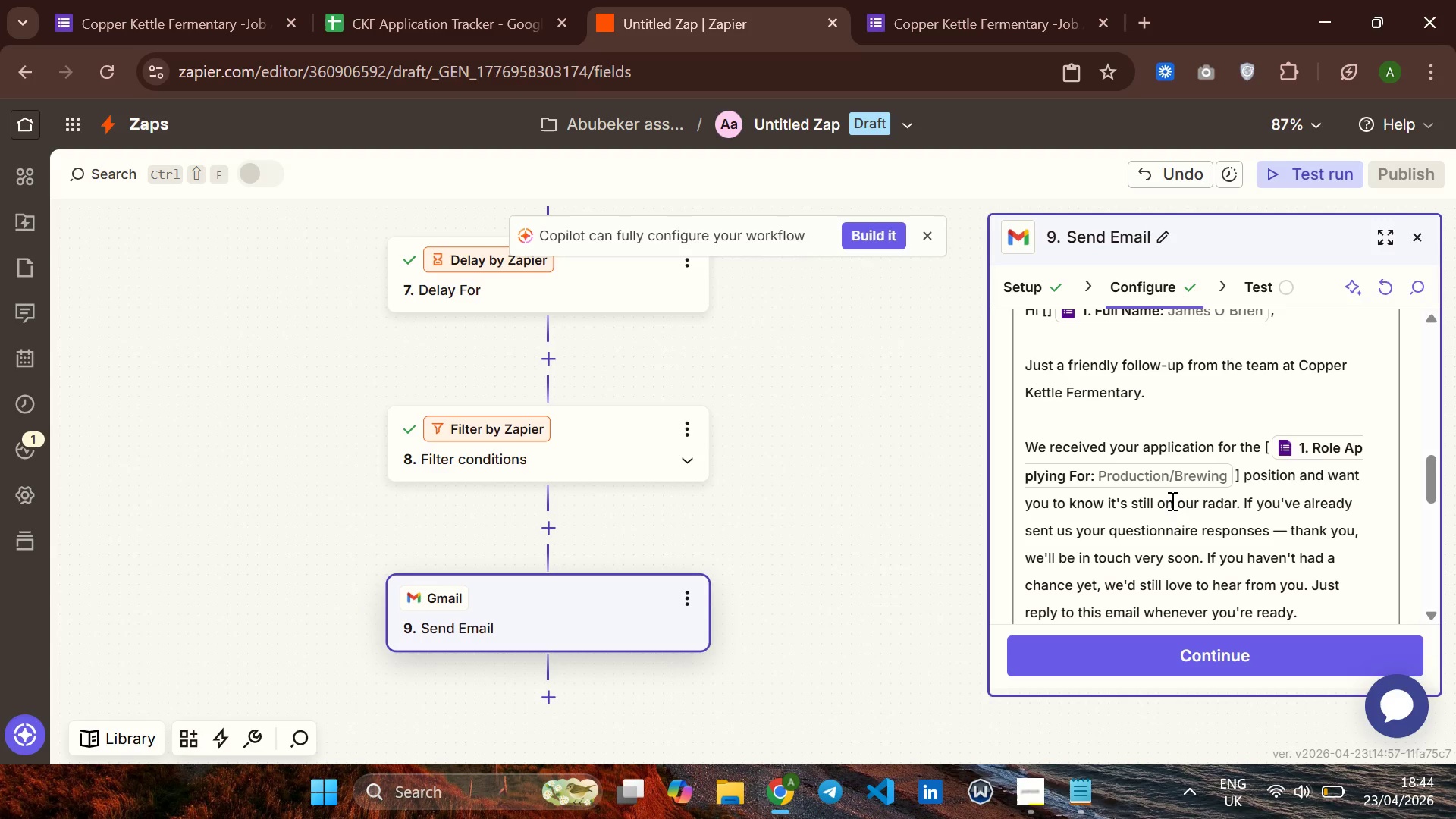 
wait(7.27)
 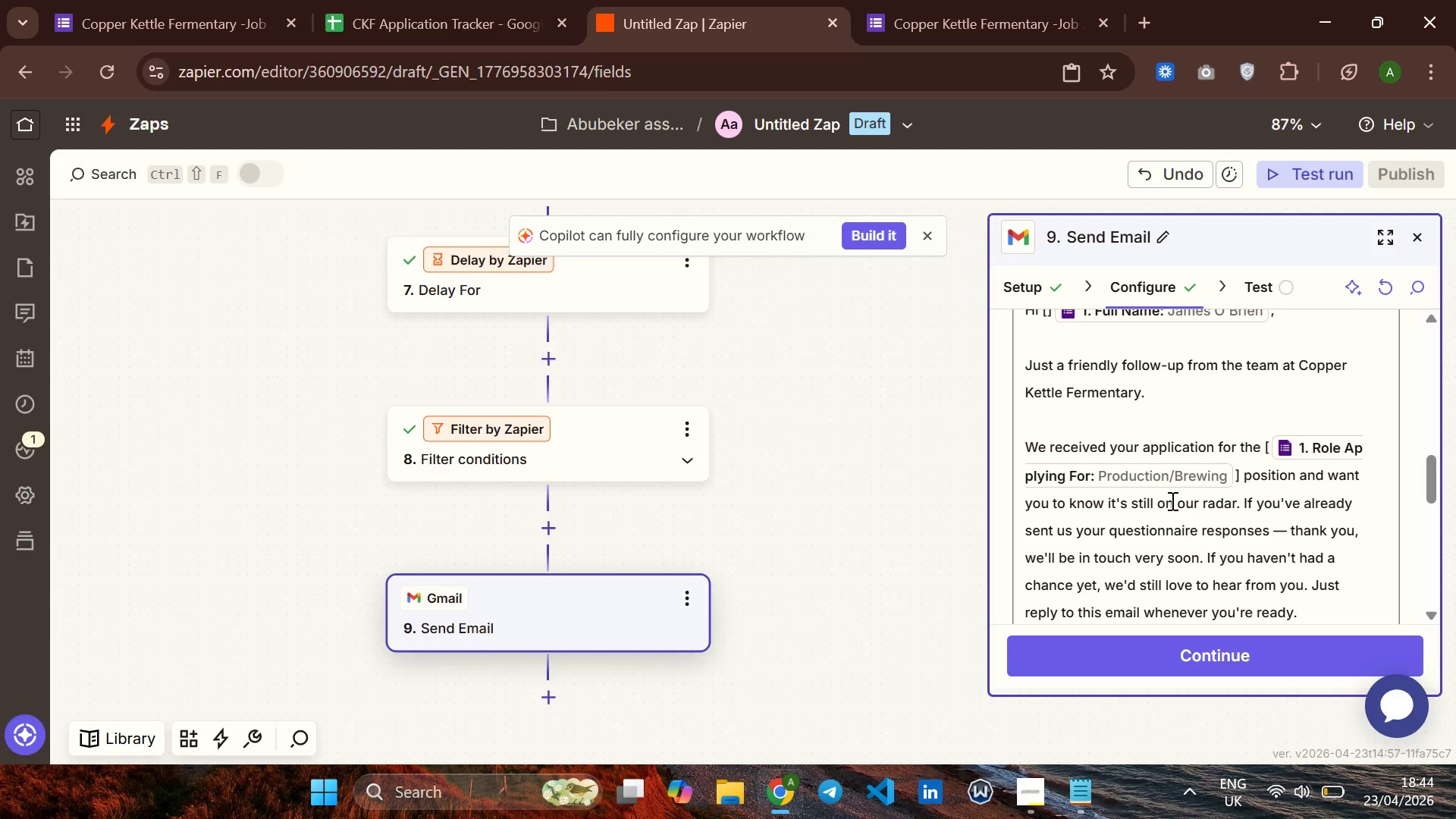 
left_click([1212, 644])
 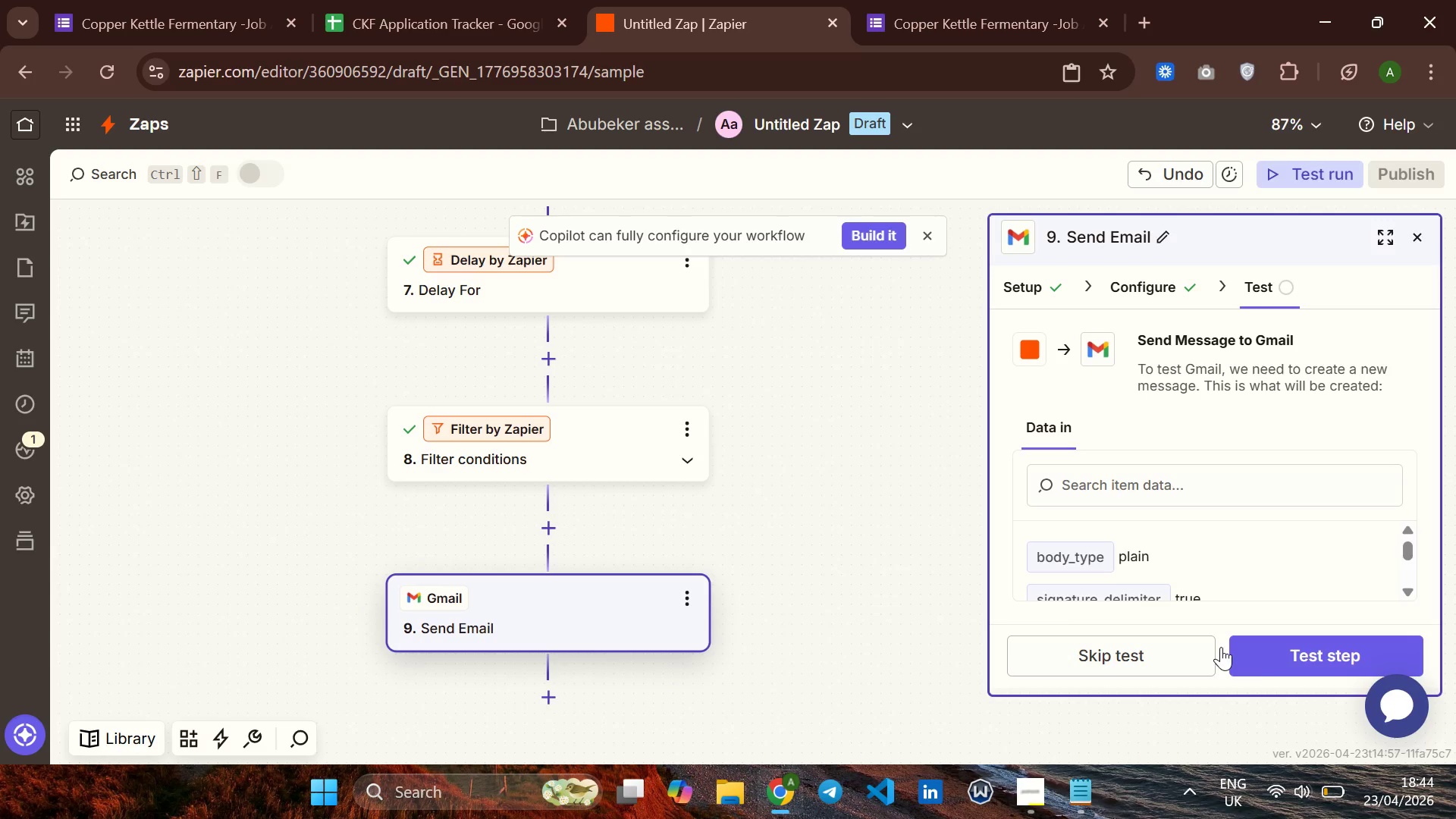 
wait(5.64)
 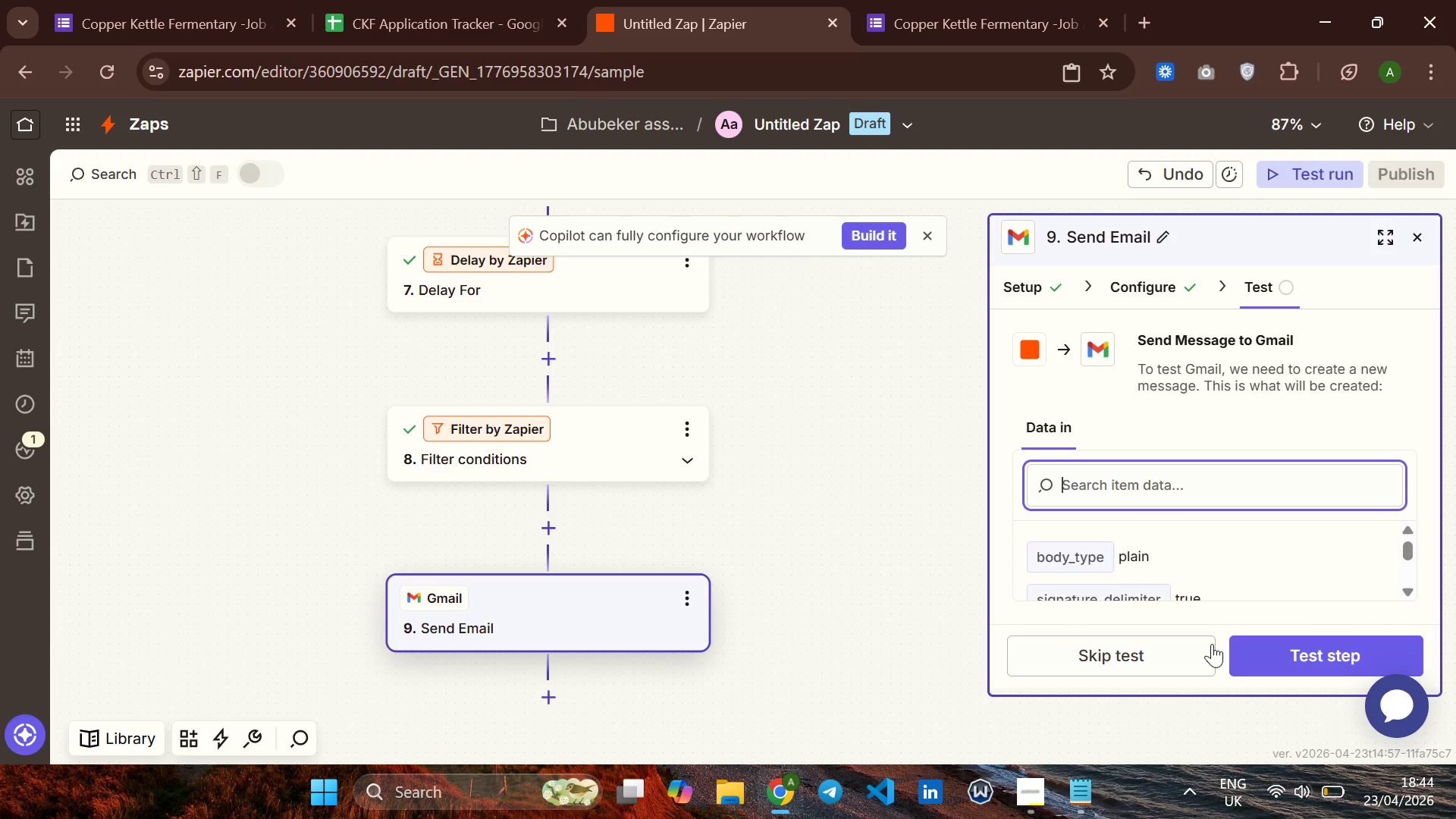 
left_click([1313, 653])
 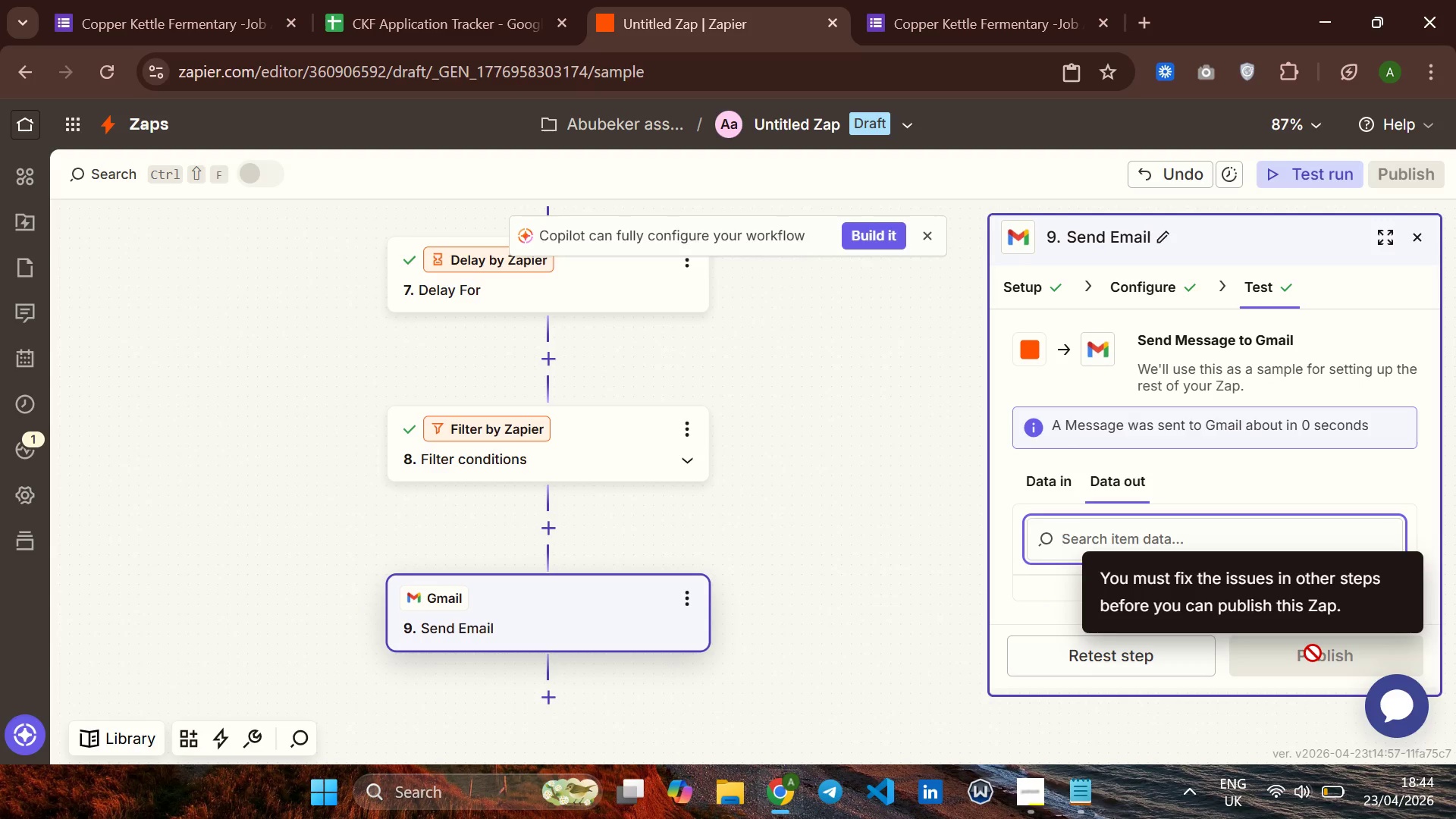 
wait(10.66)
 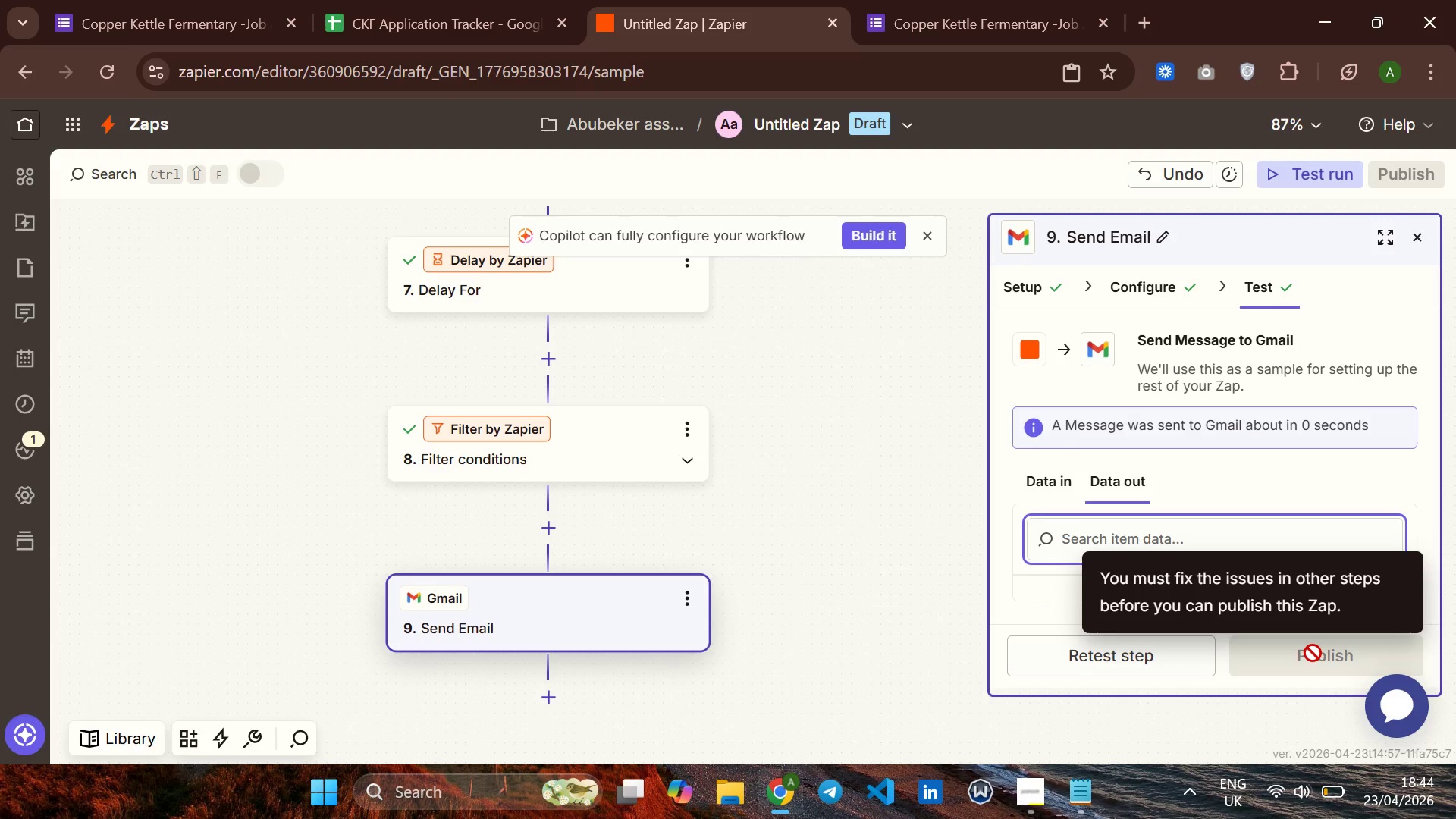 
left_click([1420, 232])
 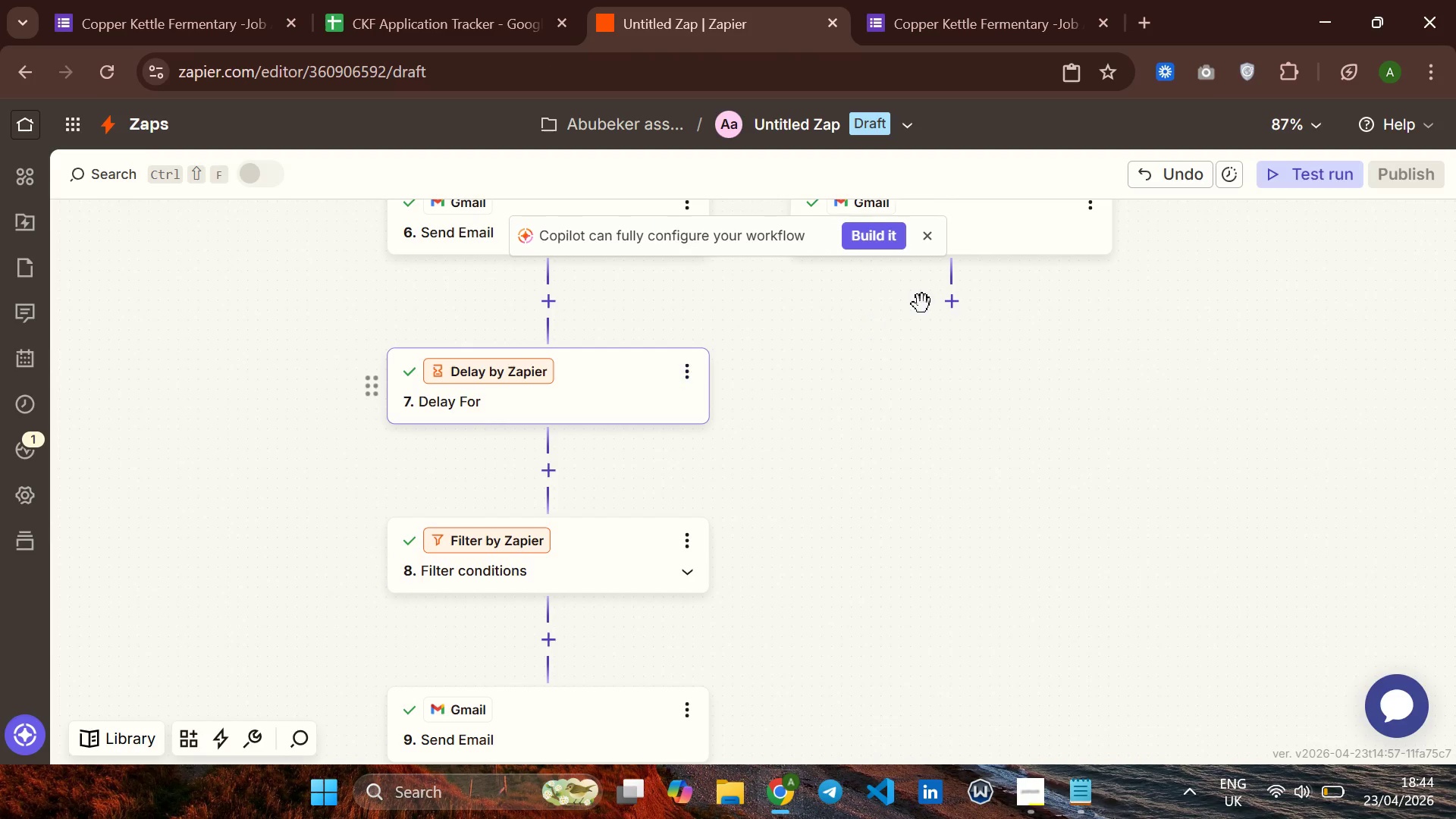 
left_click([954, 303])
 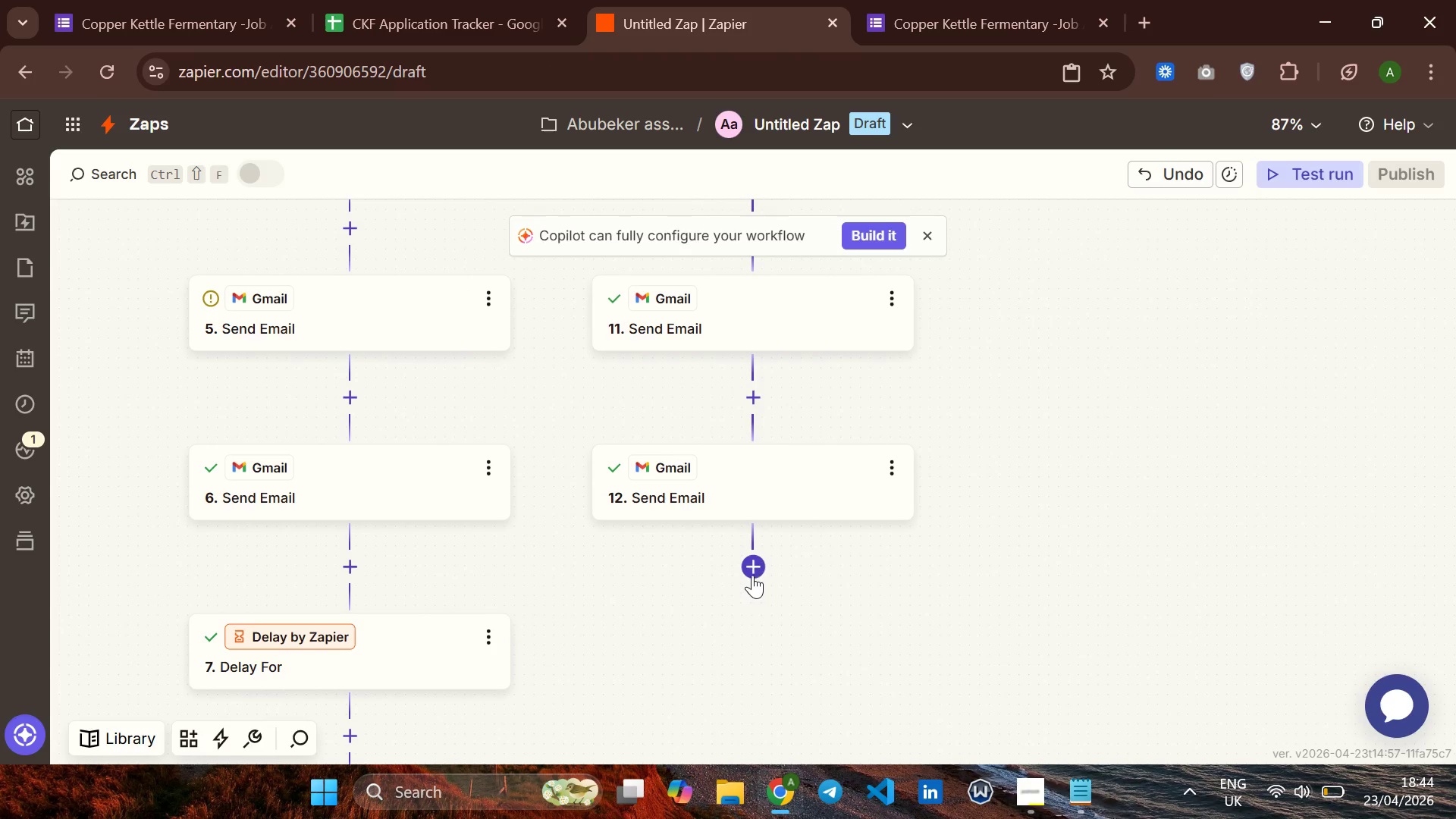 
left_click([751, 575])
 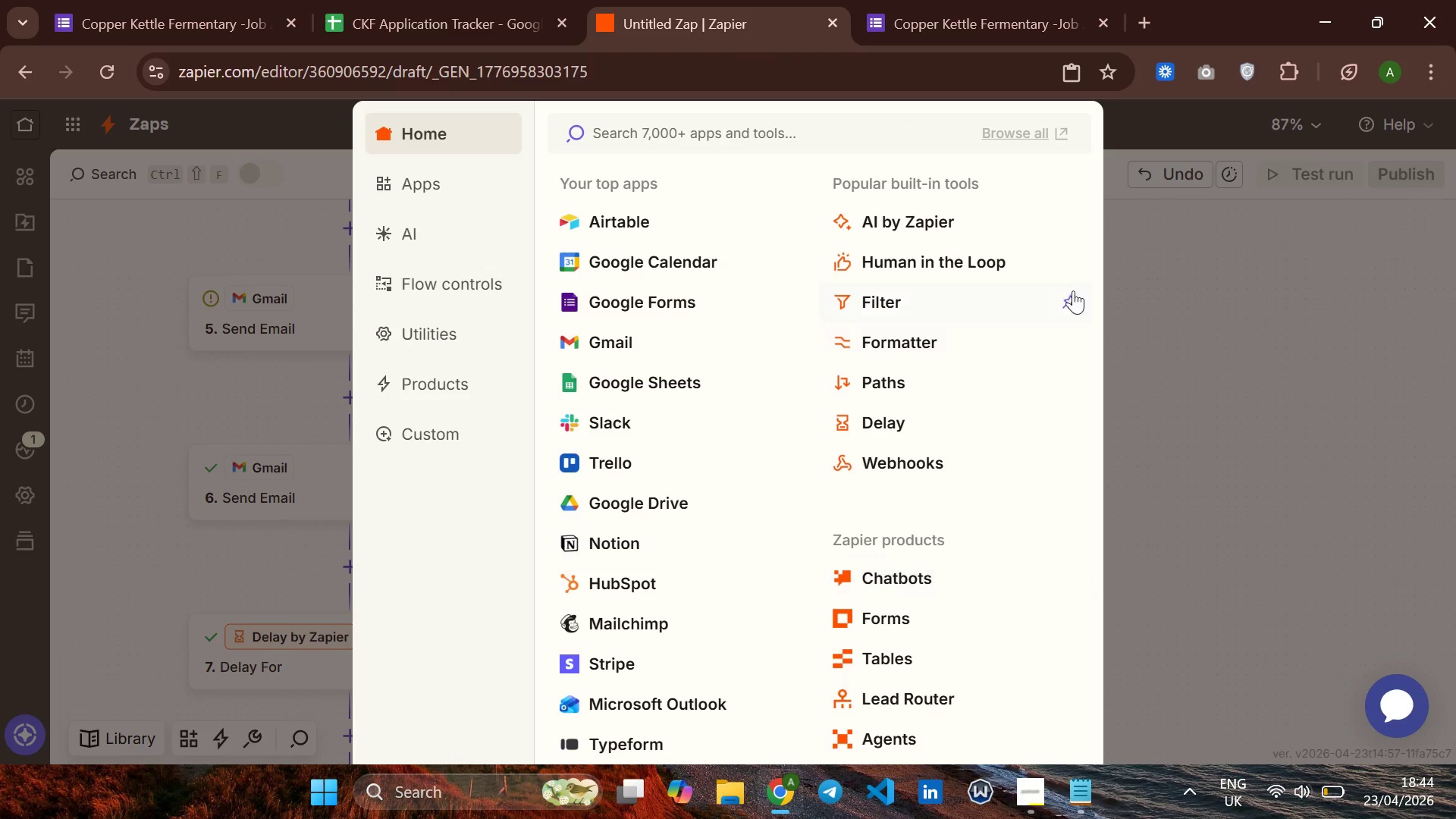 
left_click([1154, 311])
 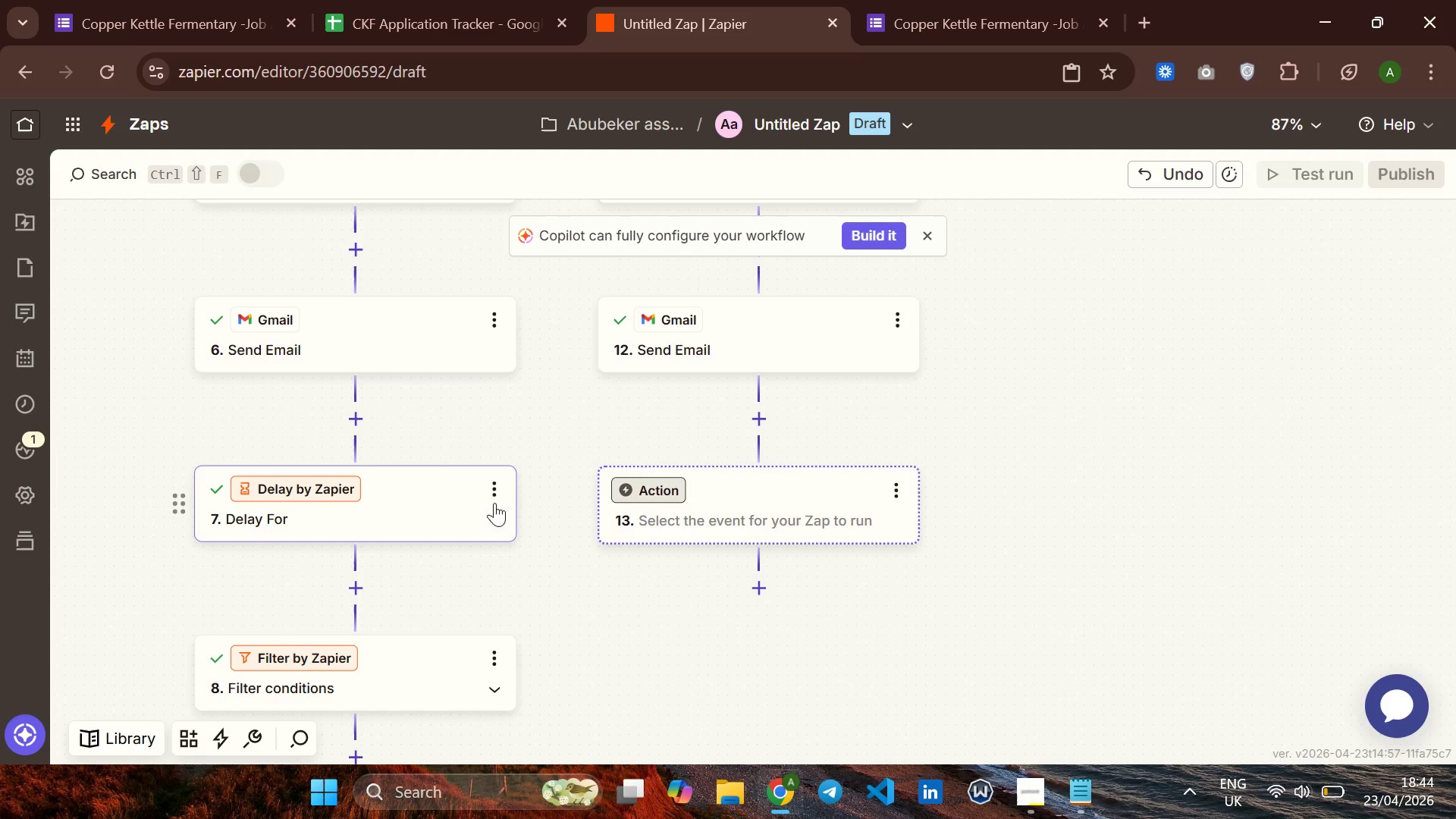 
left_click([497, 485])
 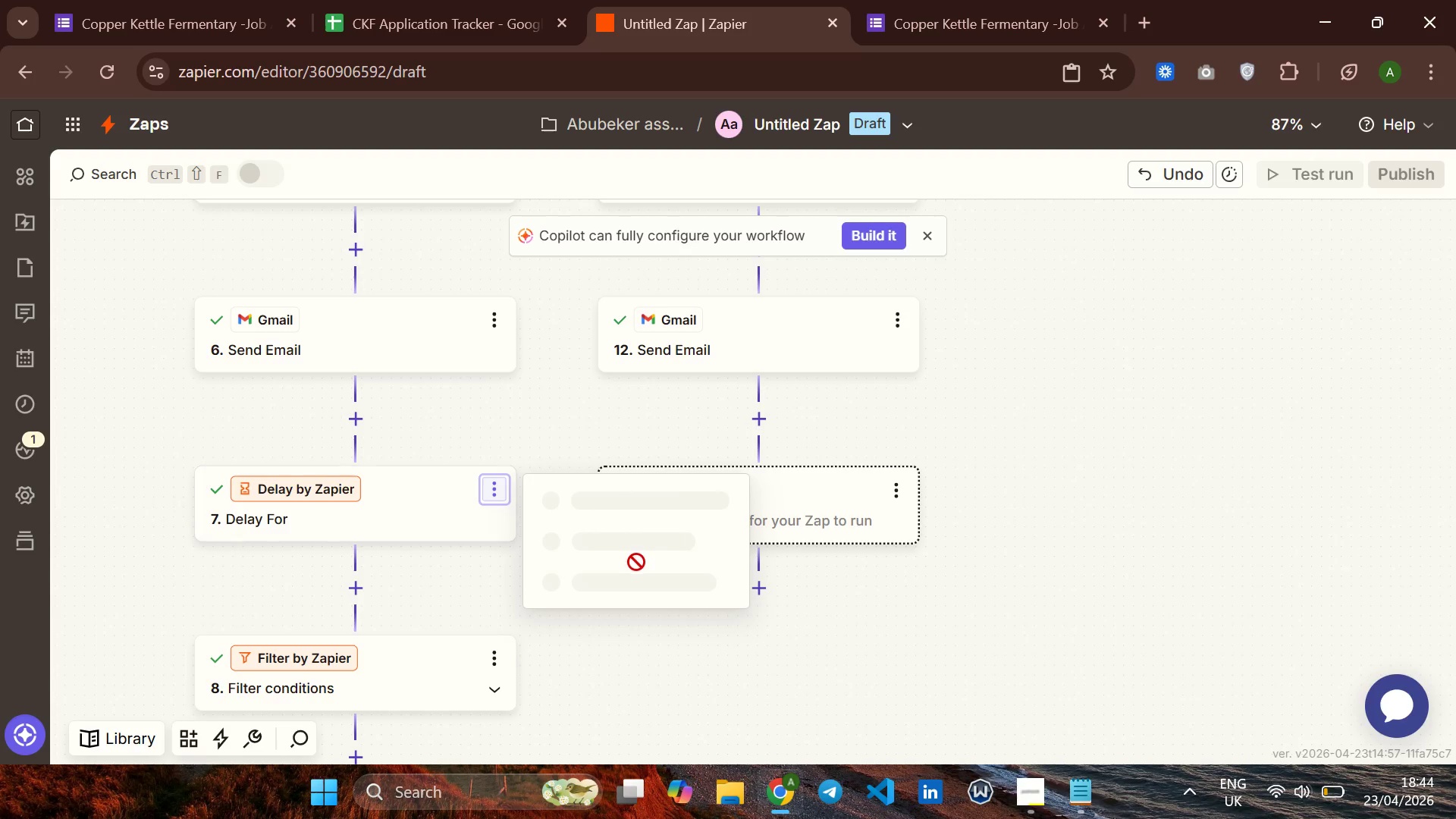 
mouse_move([641, 583])
 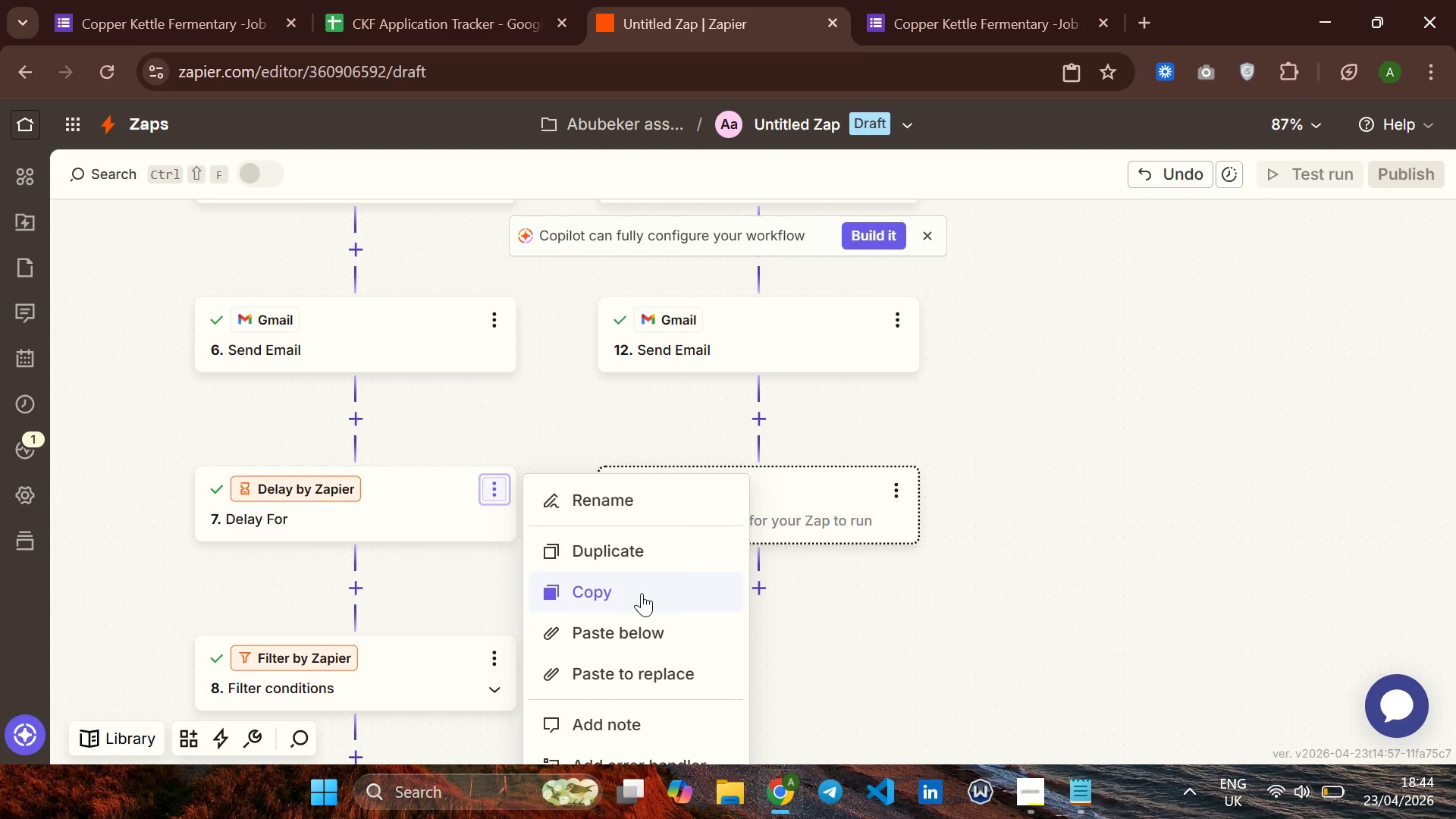 
left_click([642, 593])
 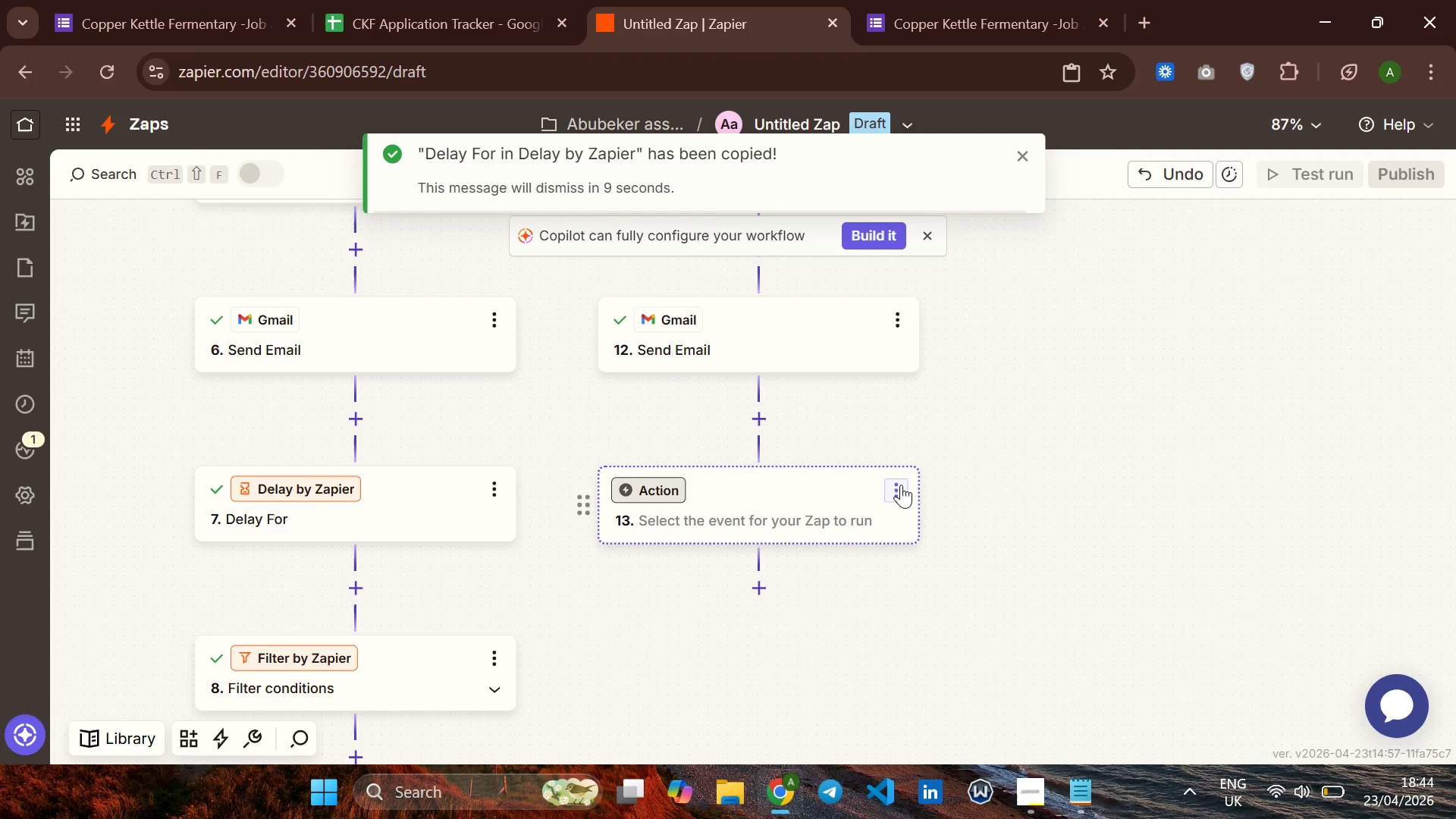 
left_click([895, 486])
 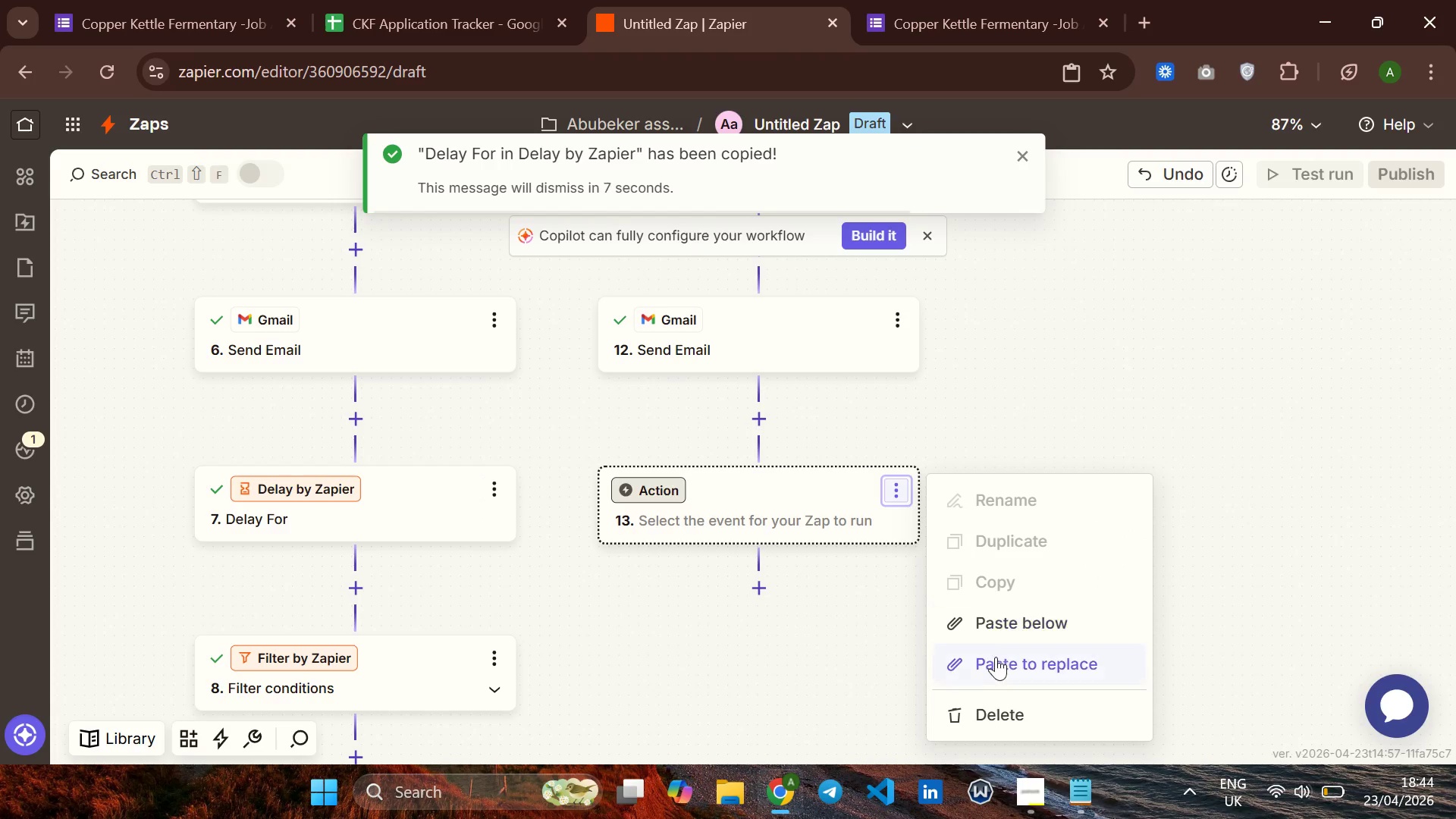 
left_click([995, 660])
 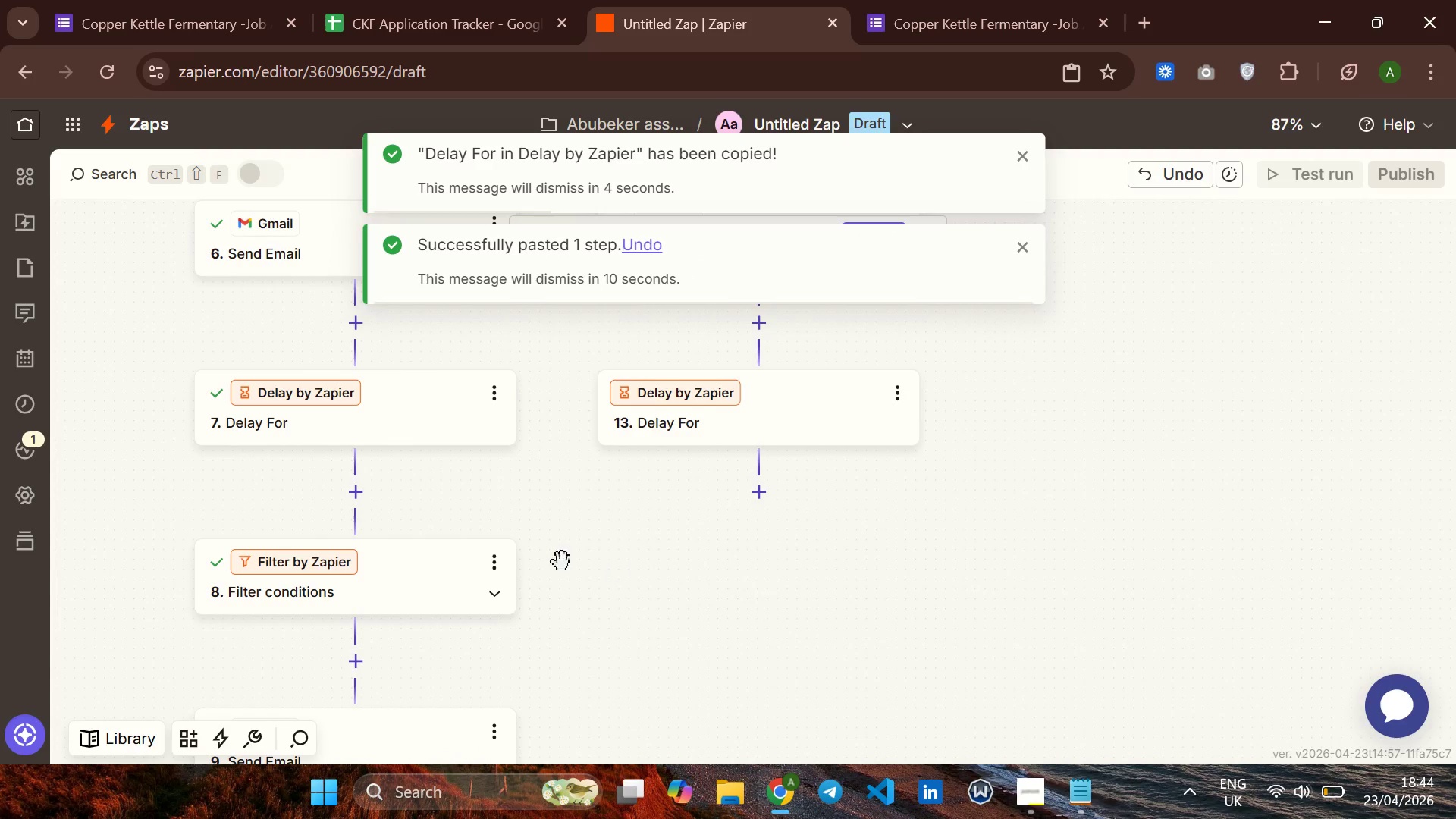 
left_click([497, 568])
 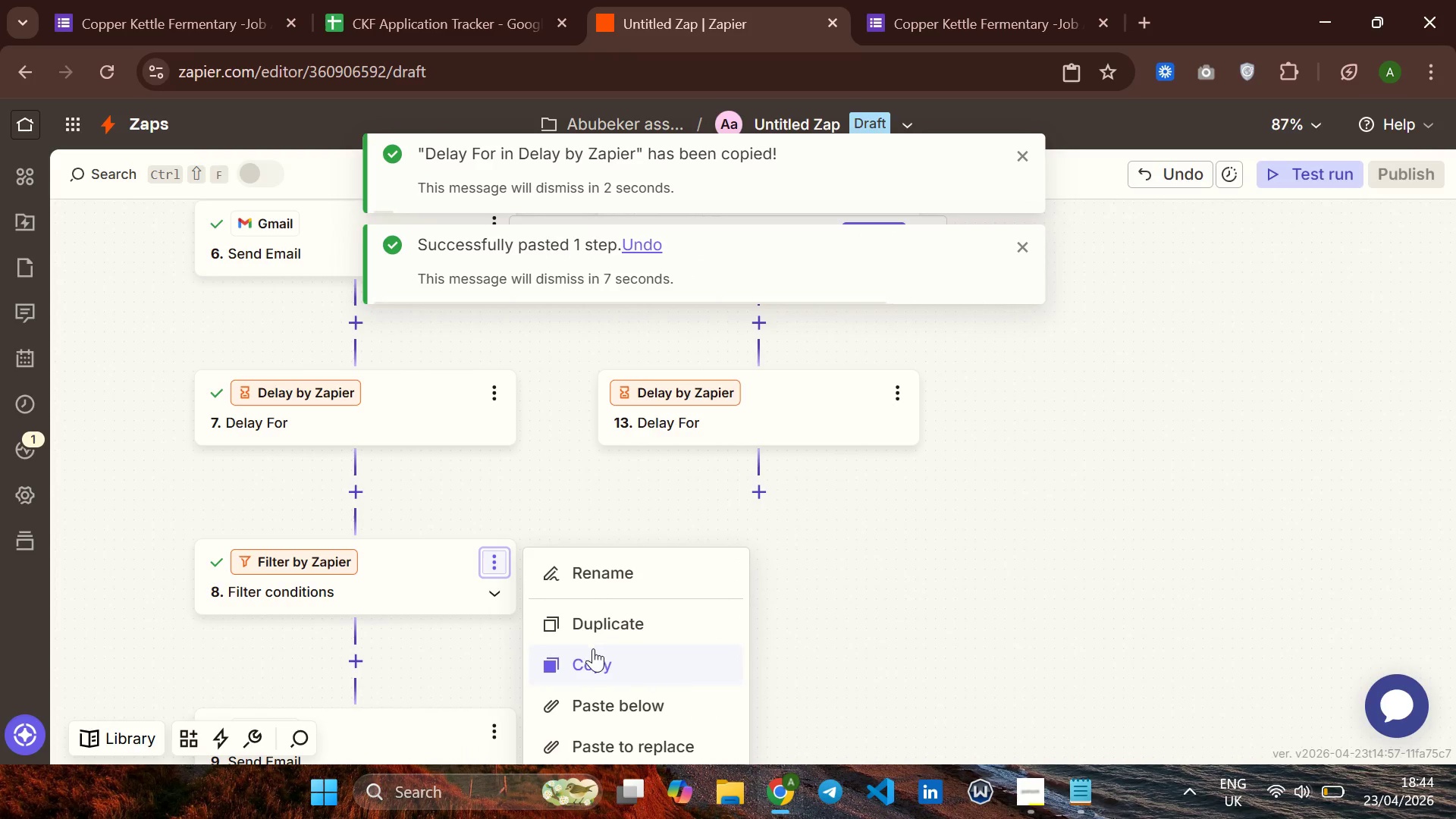 
left_click([592, 650])
 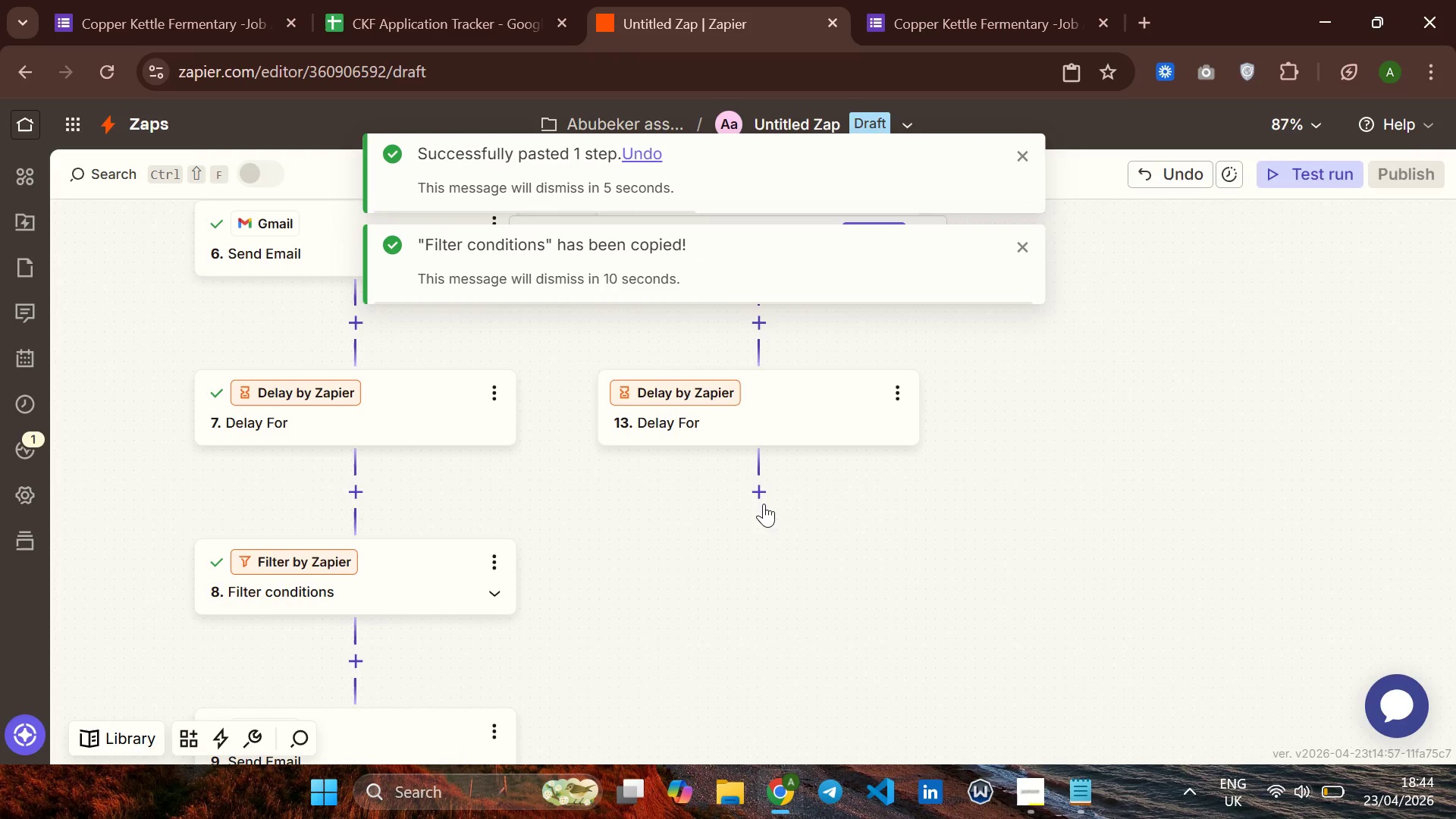 
left_click([764, 500])
 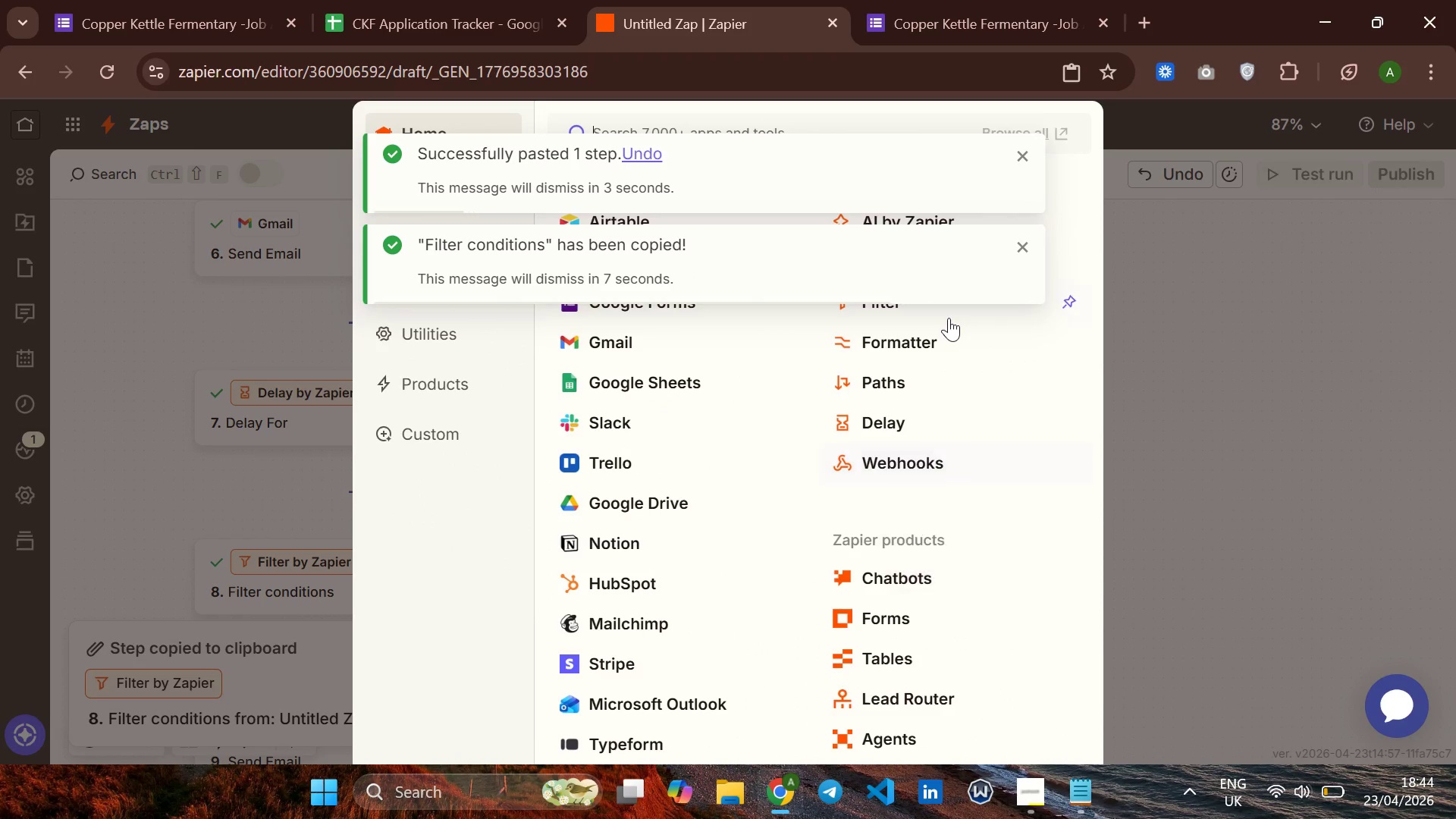 
left_click([1228, 325])
 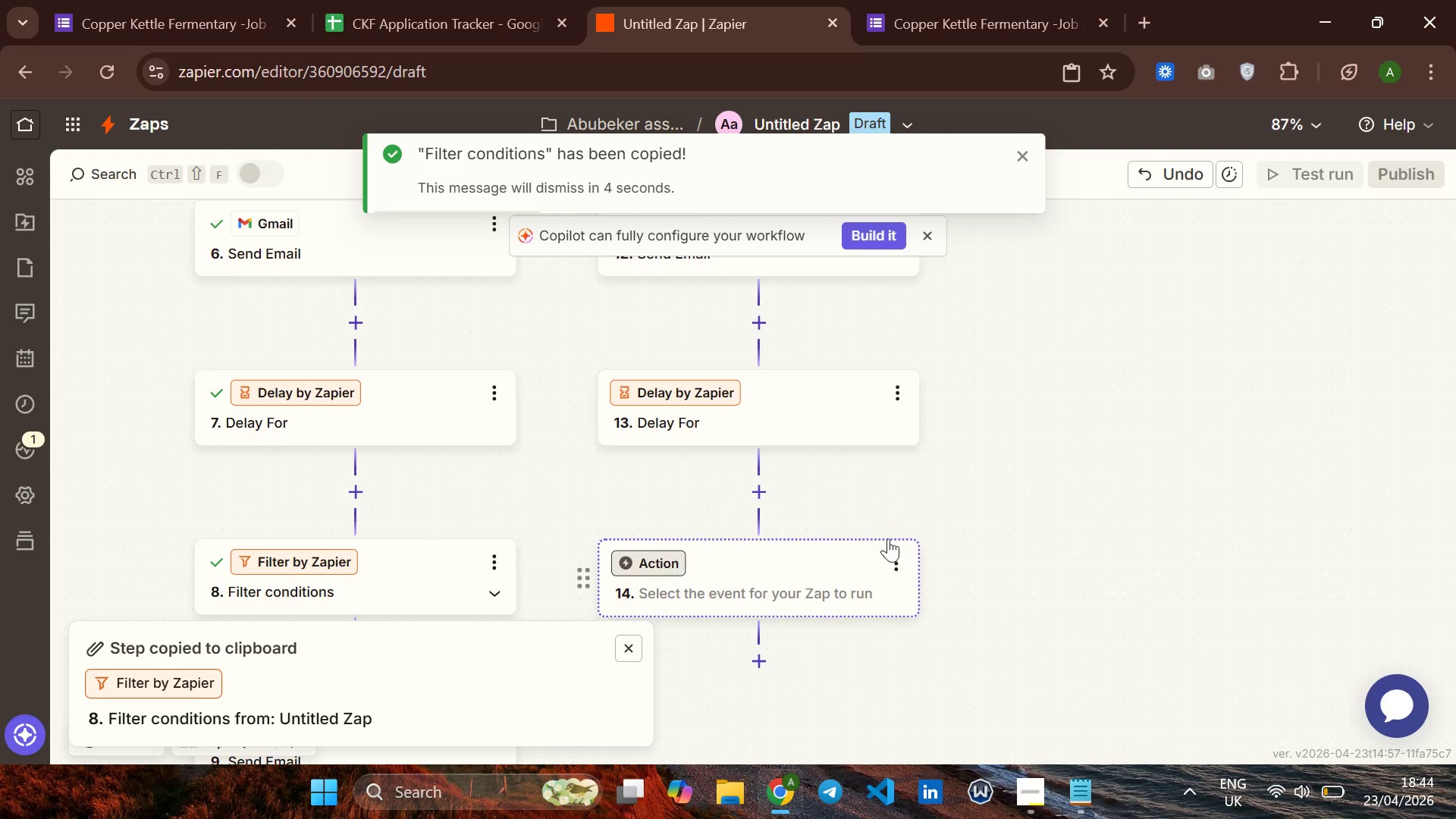 
left_click([905, 560])
 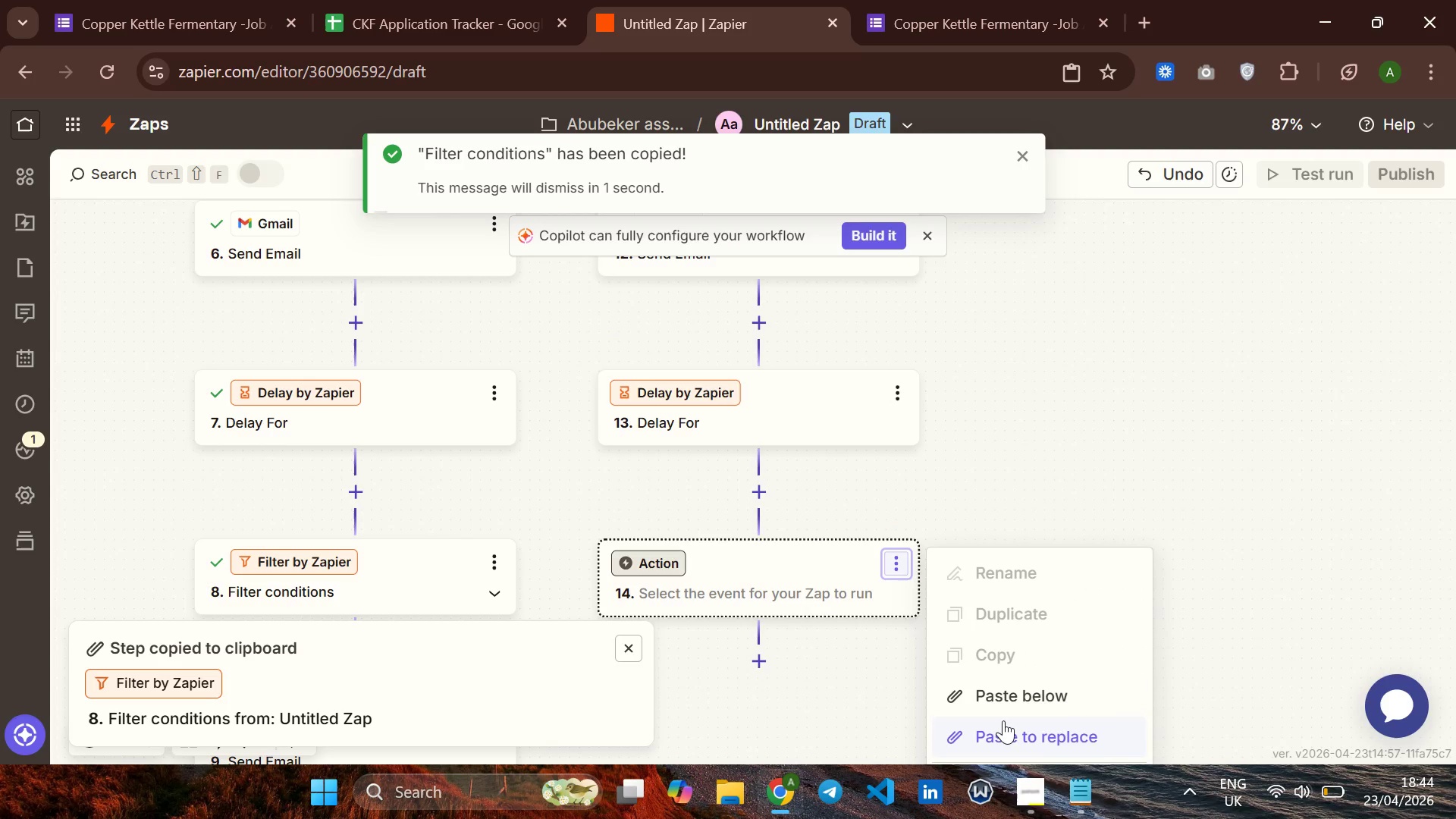 
left_click([1003, 728])
 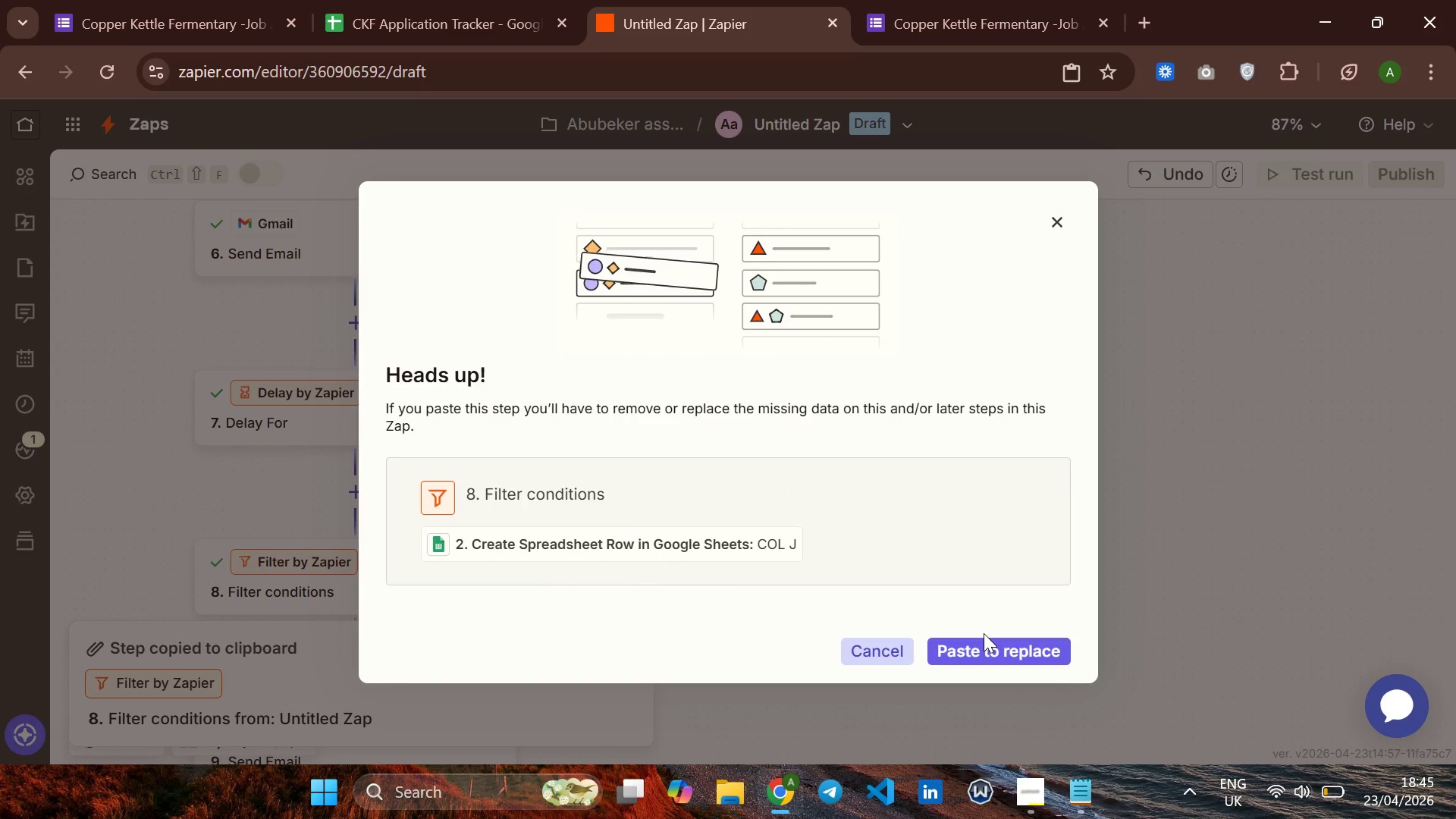 
wait(6.45)
 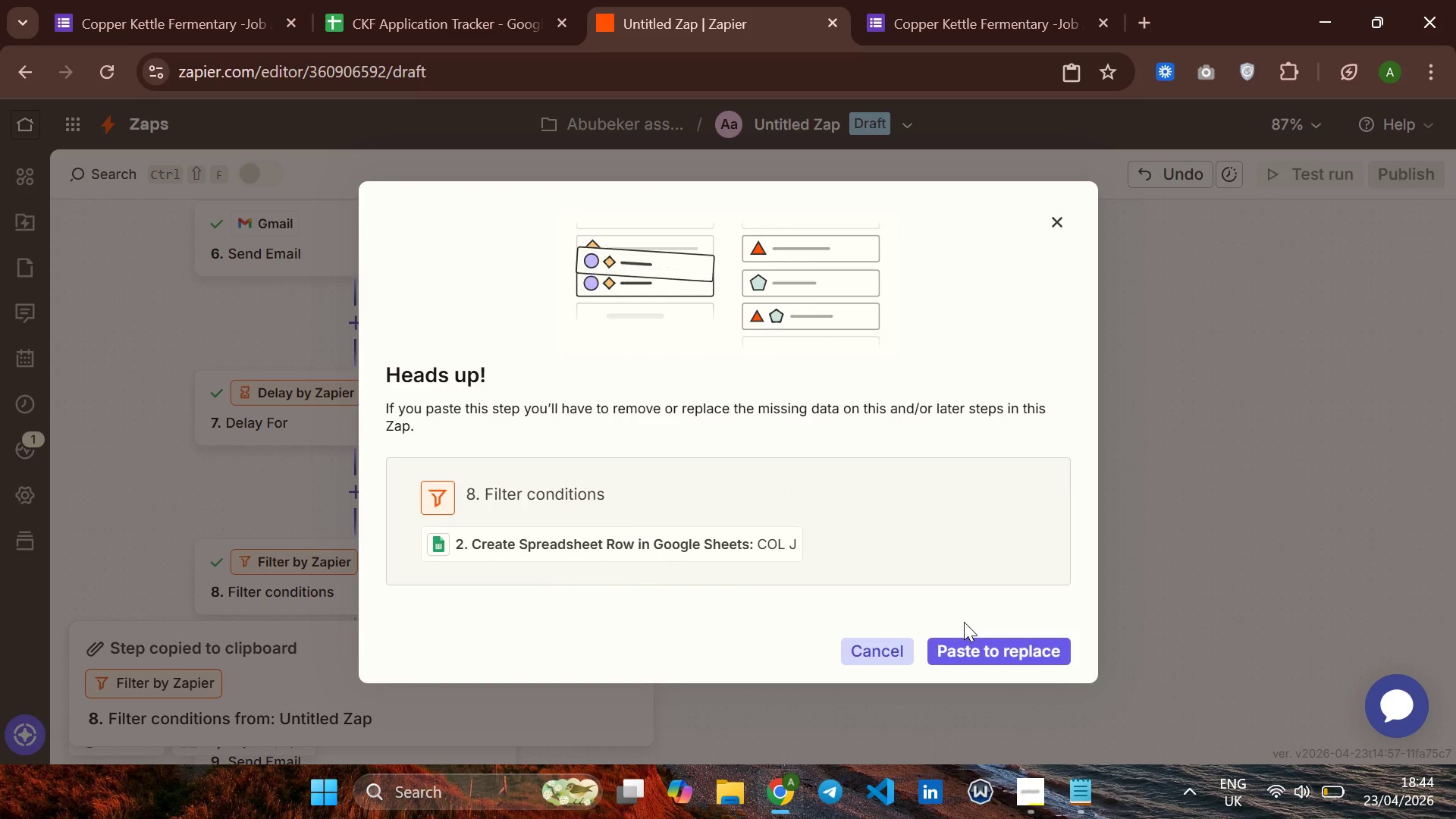 
left_click([984, 641])
 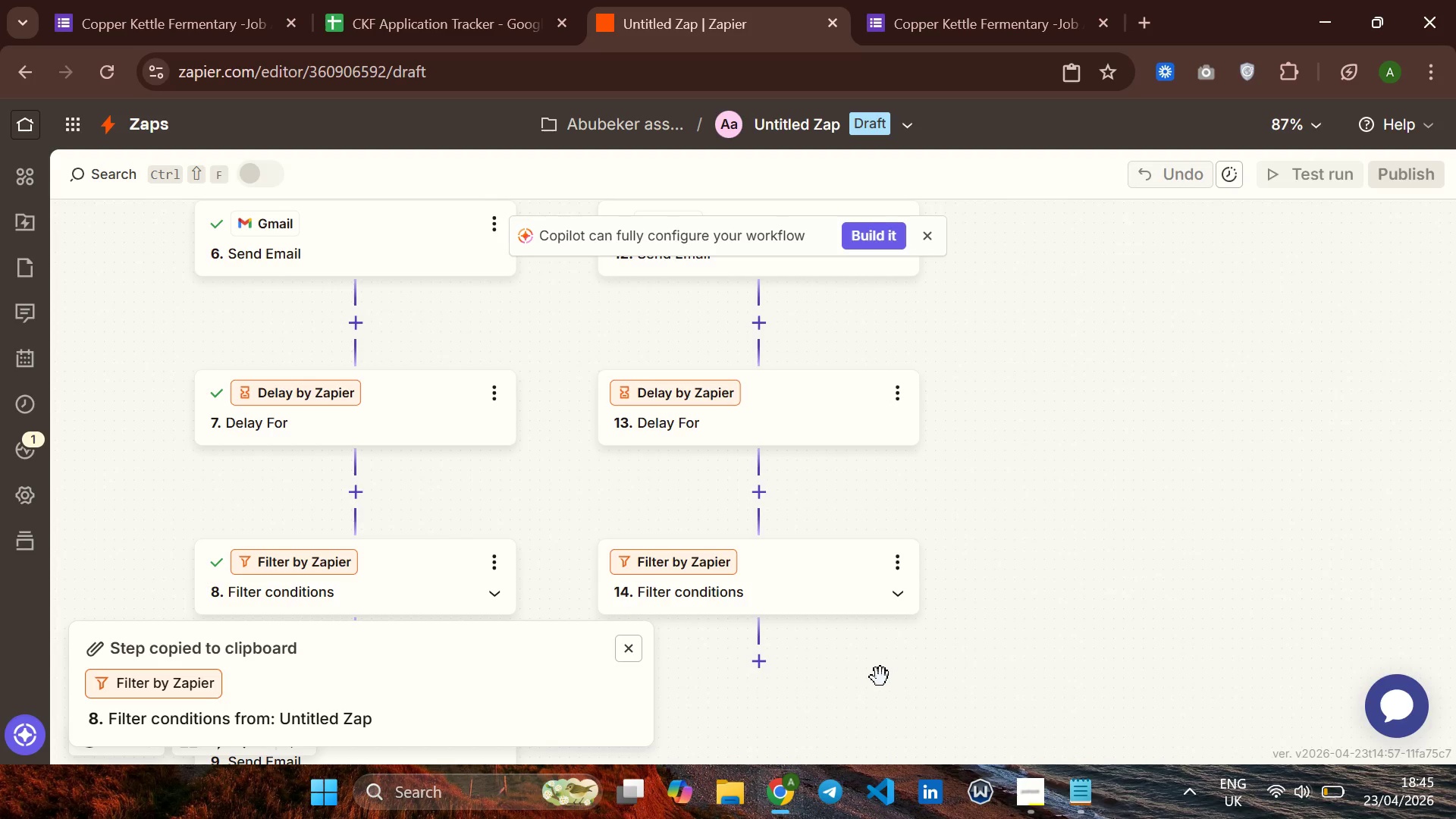 
left_click([878, 677])
 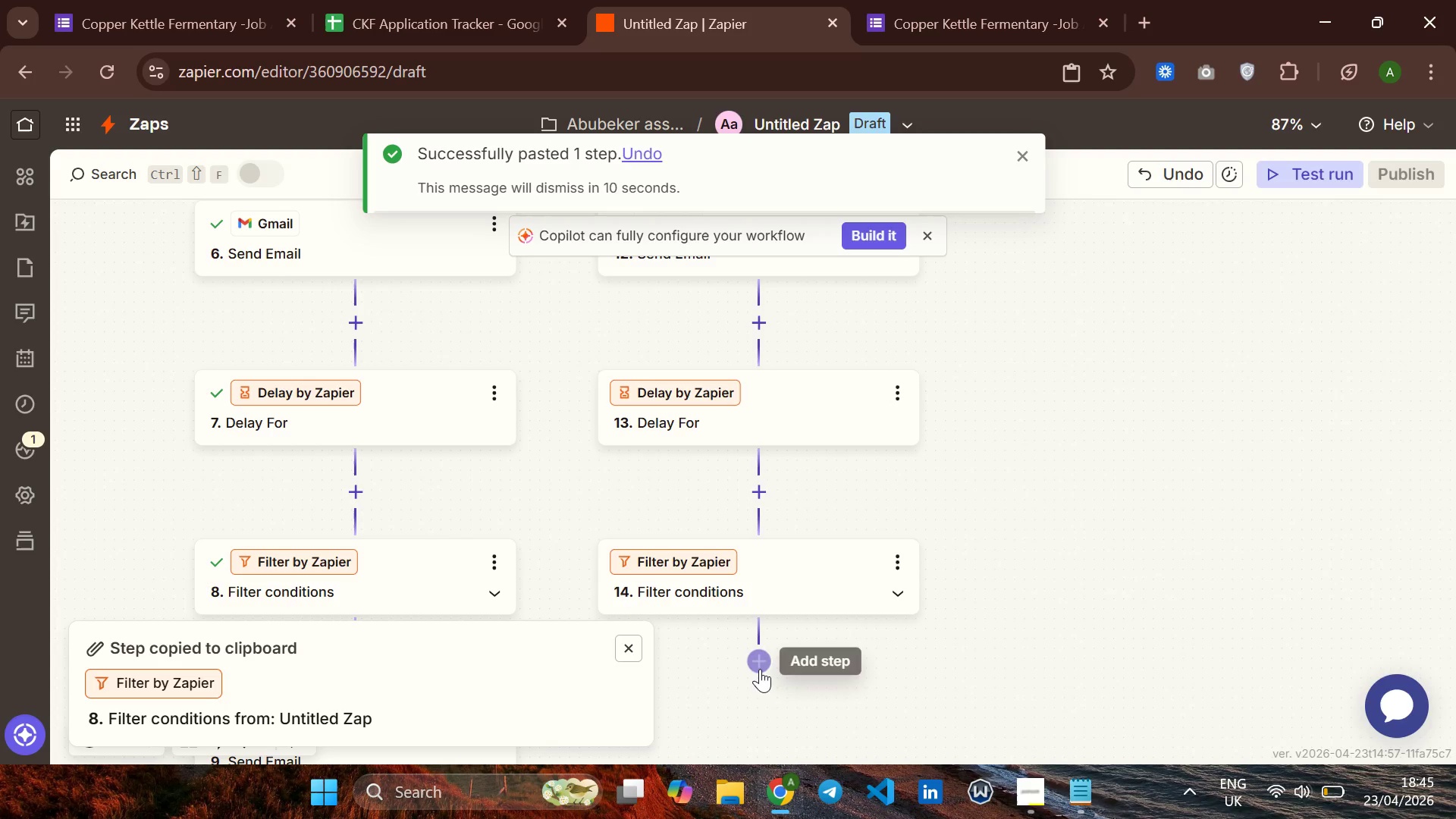 
left_click([760, 669])
 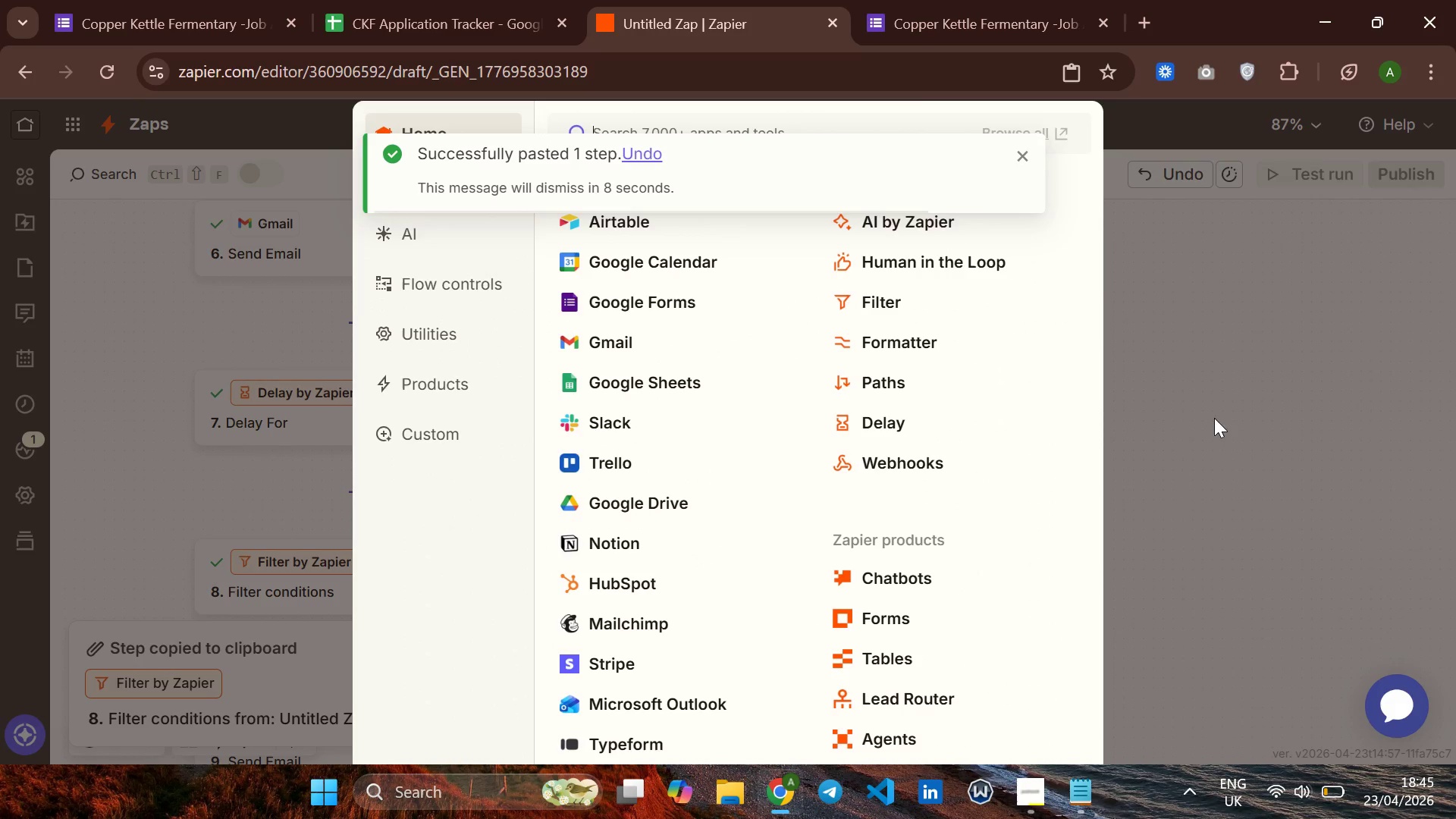 
left_click([1247, 419])
 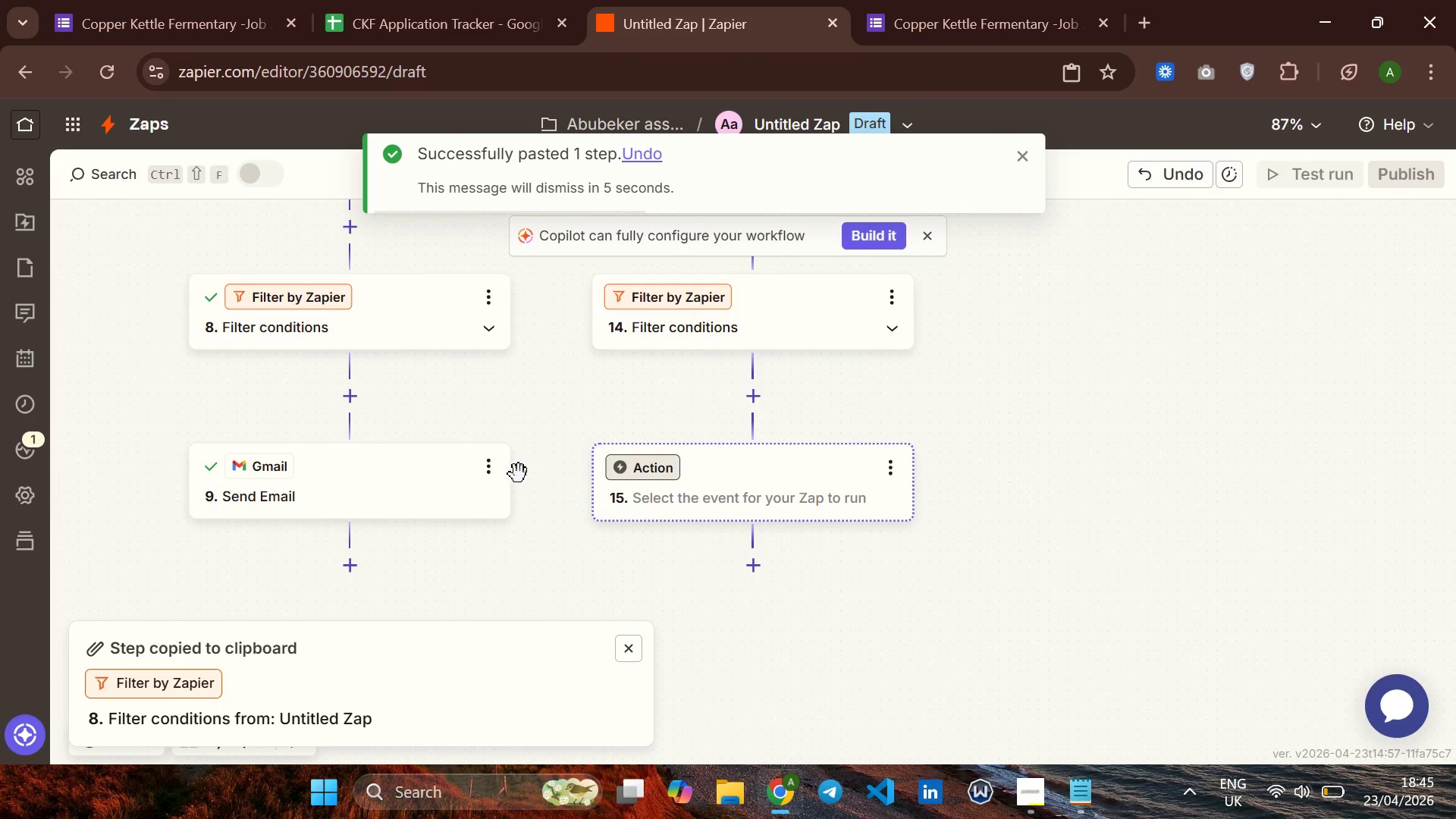 
left_click([489, 472])
 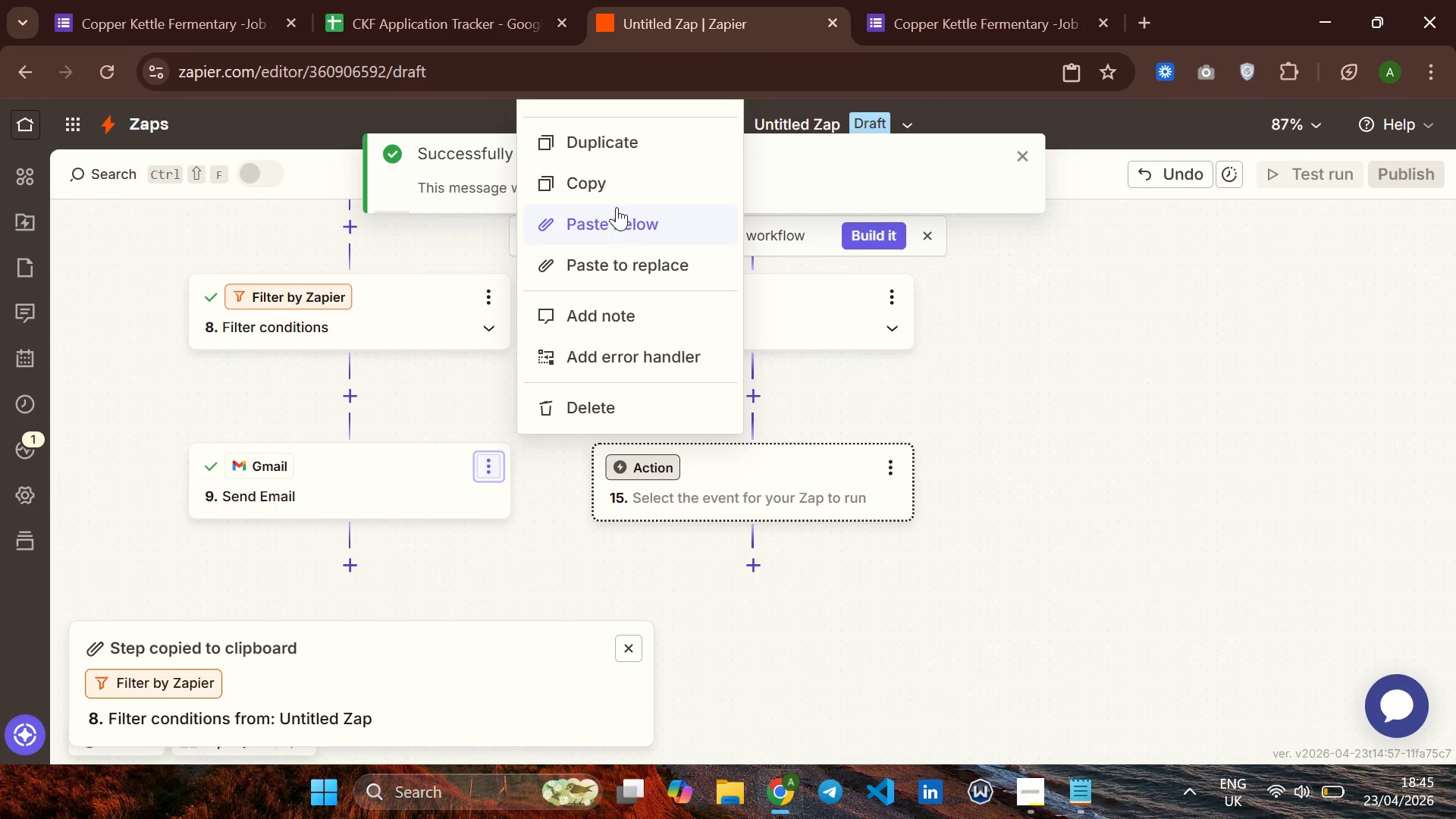 
left_click([615, 195])
 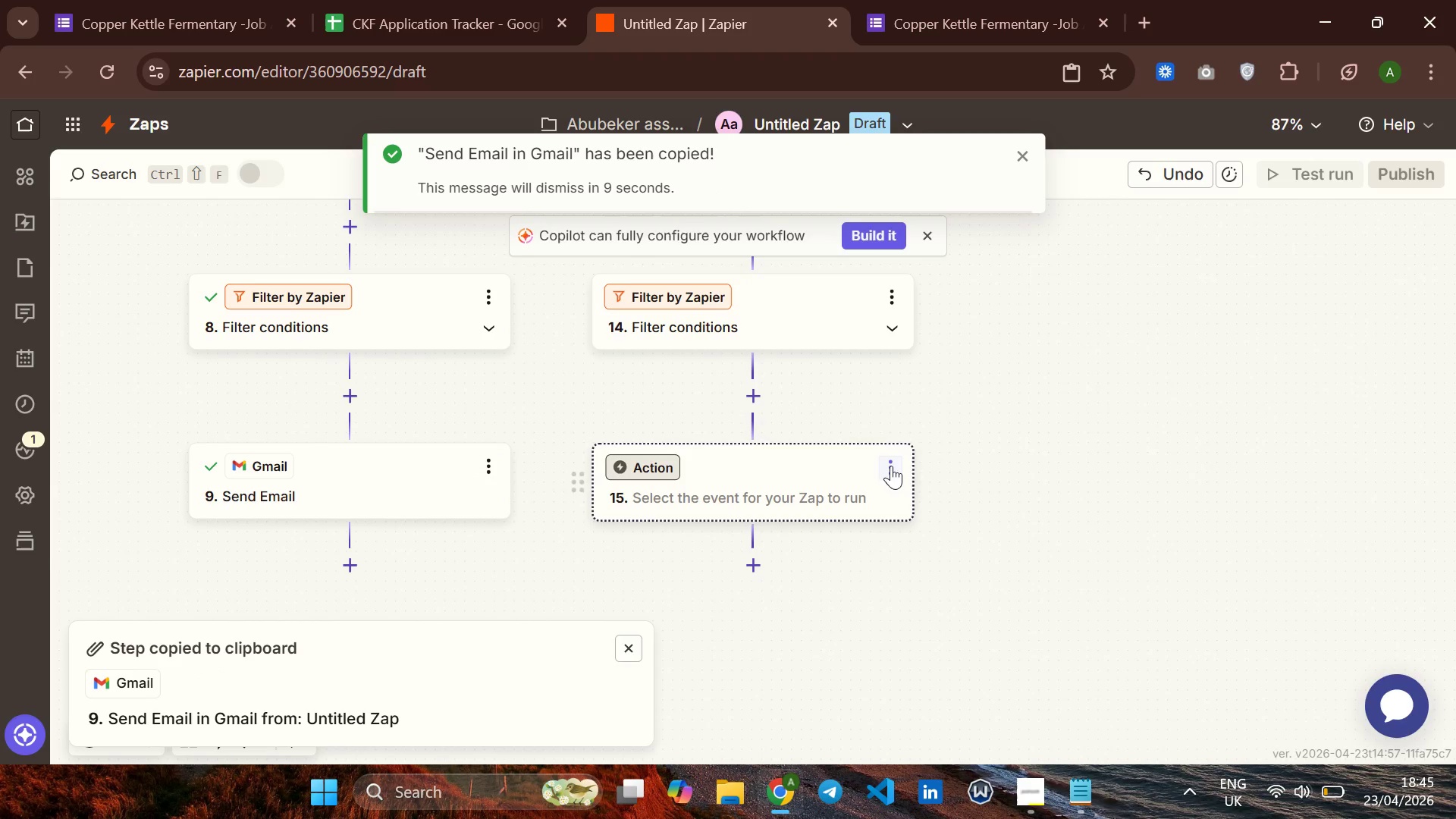 
left_click([889, 466])
 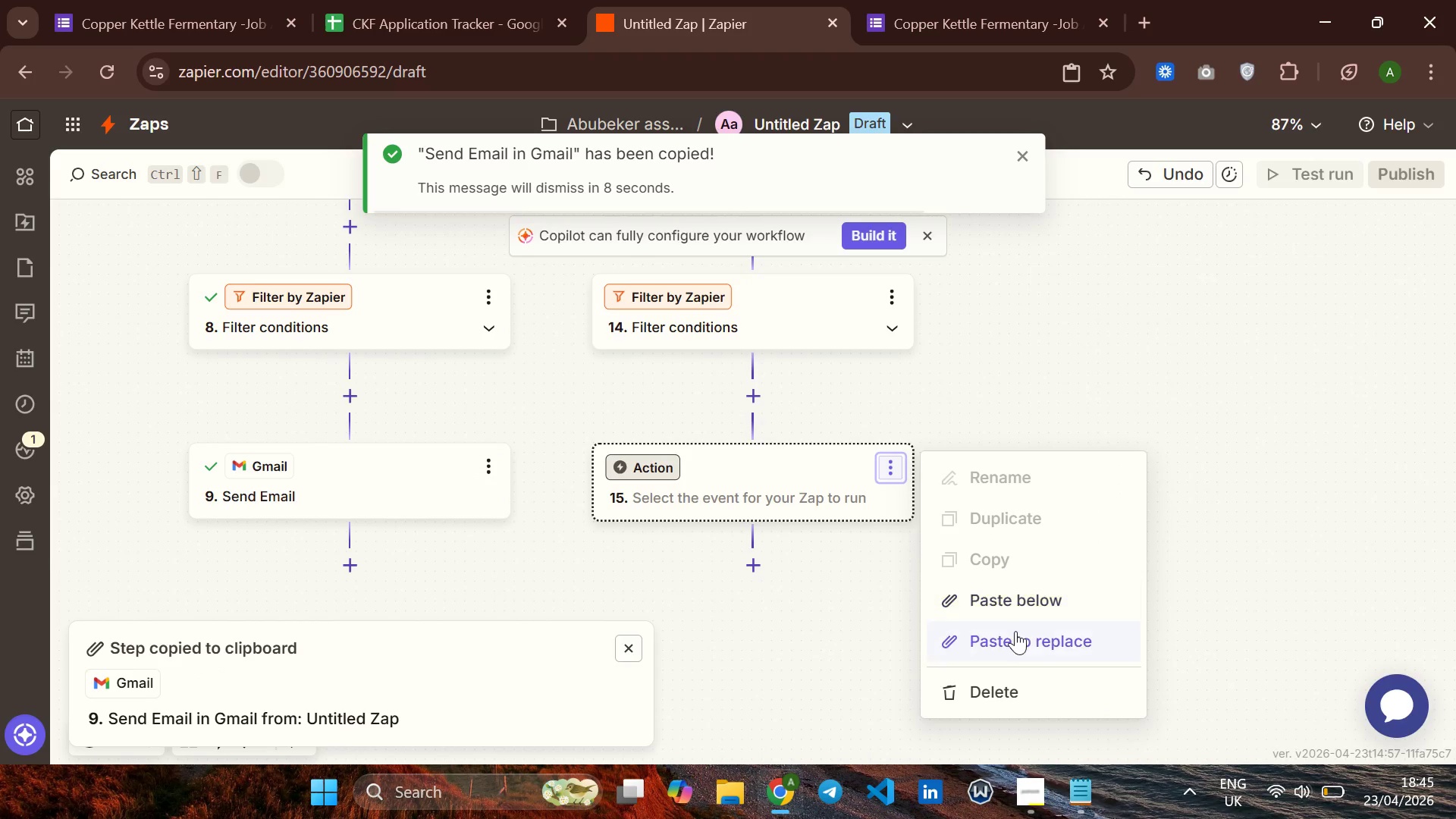 
left_click([1015, 632])
 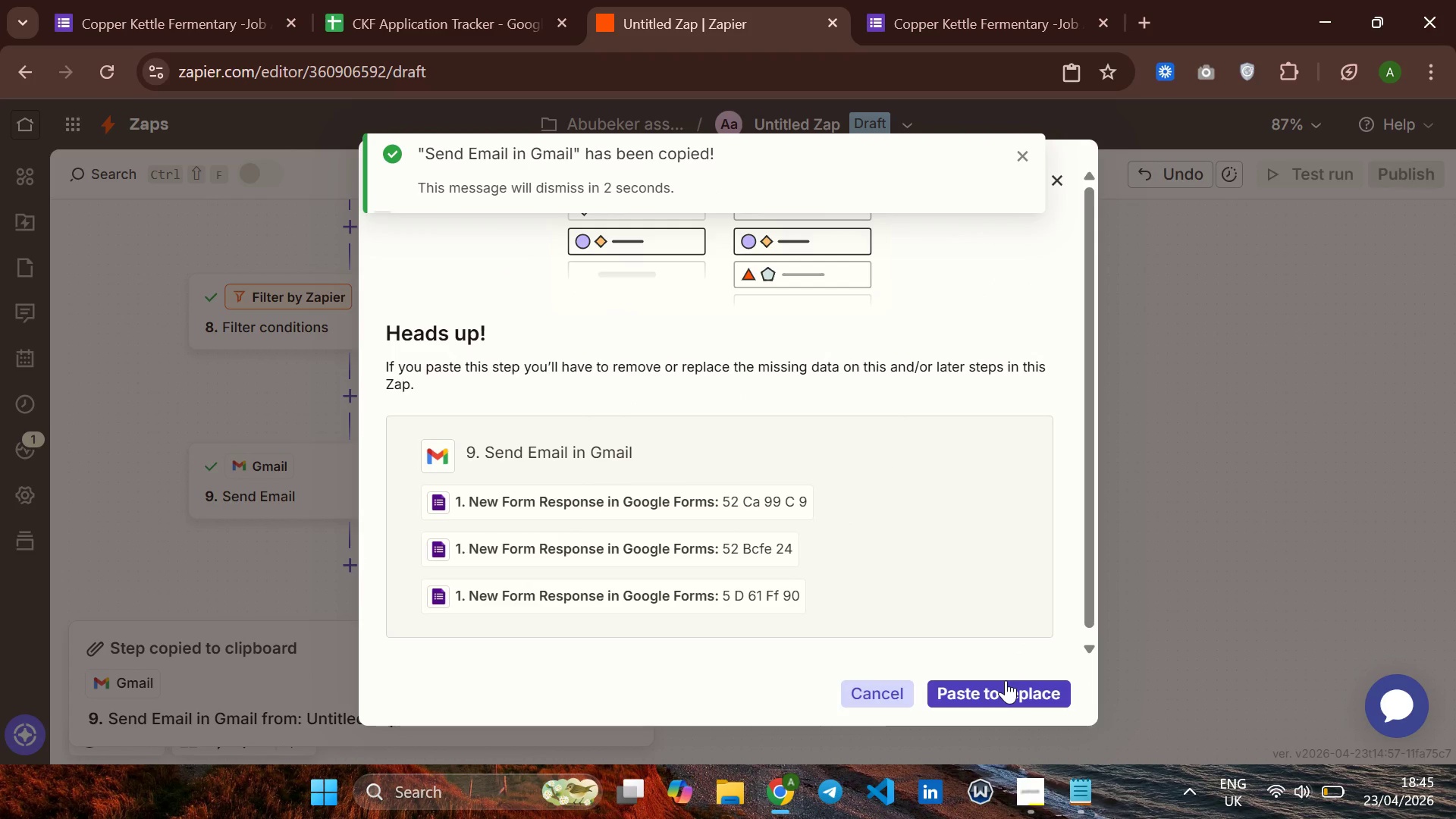 
wait(10.44)
 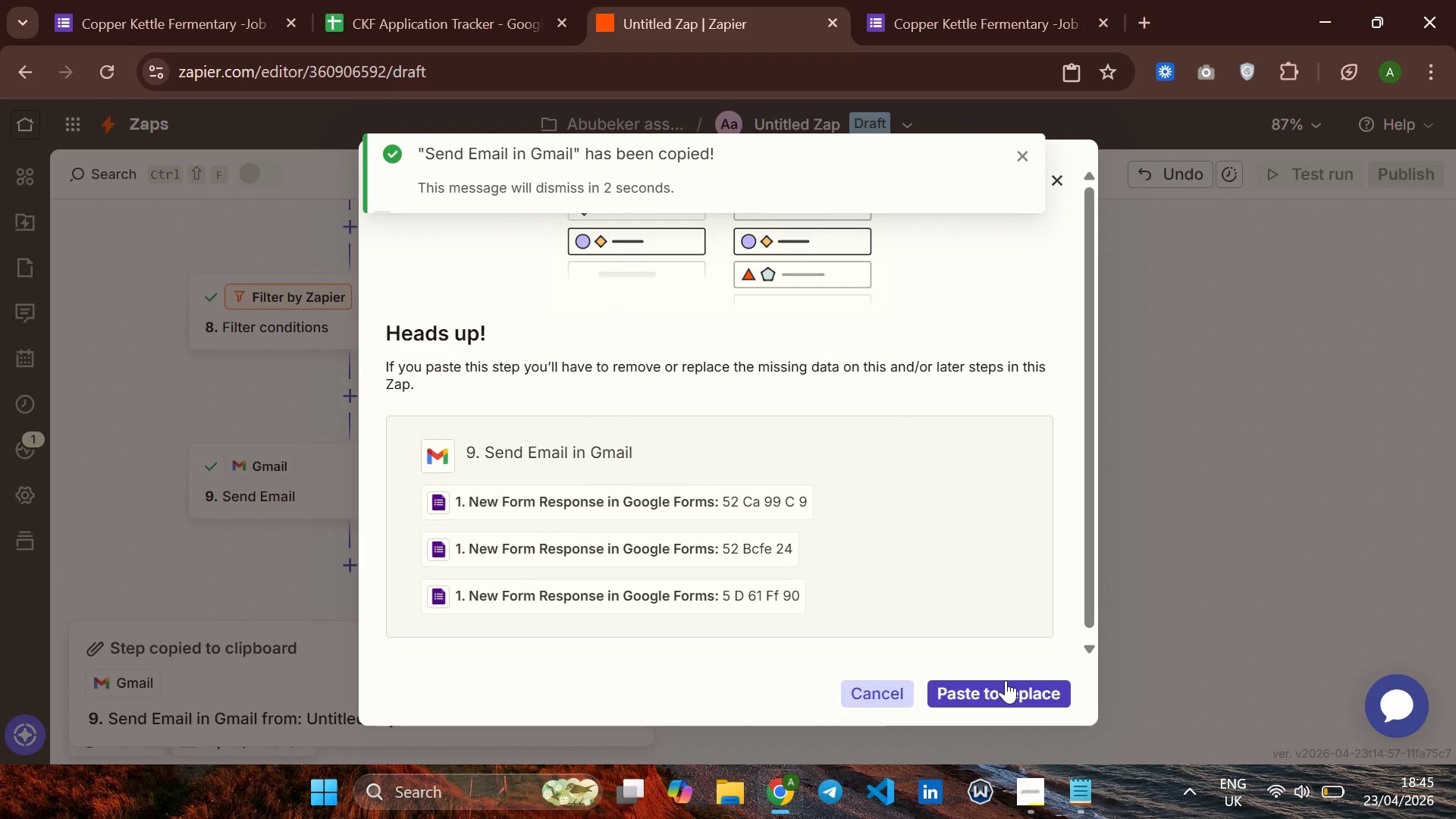 
left_click([984, 686])
 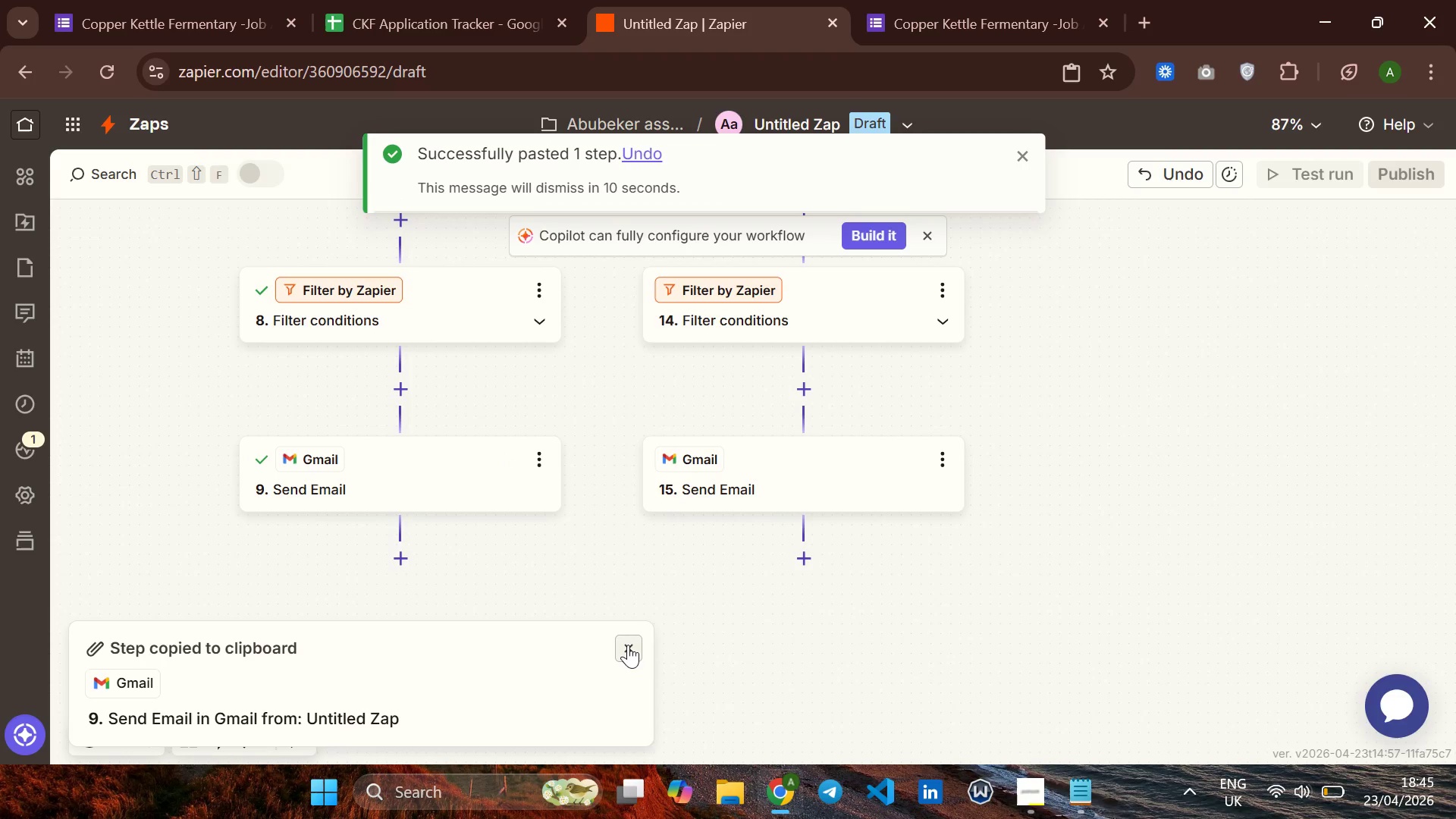 
wait(6.23)
 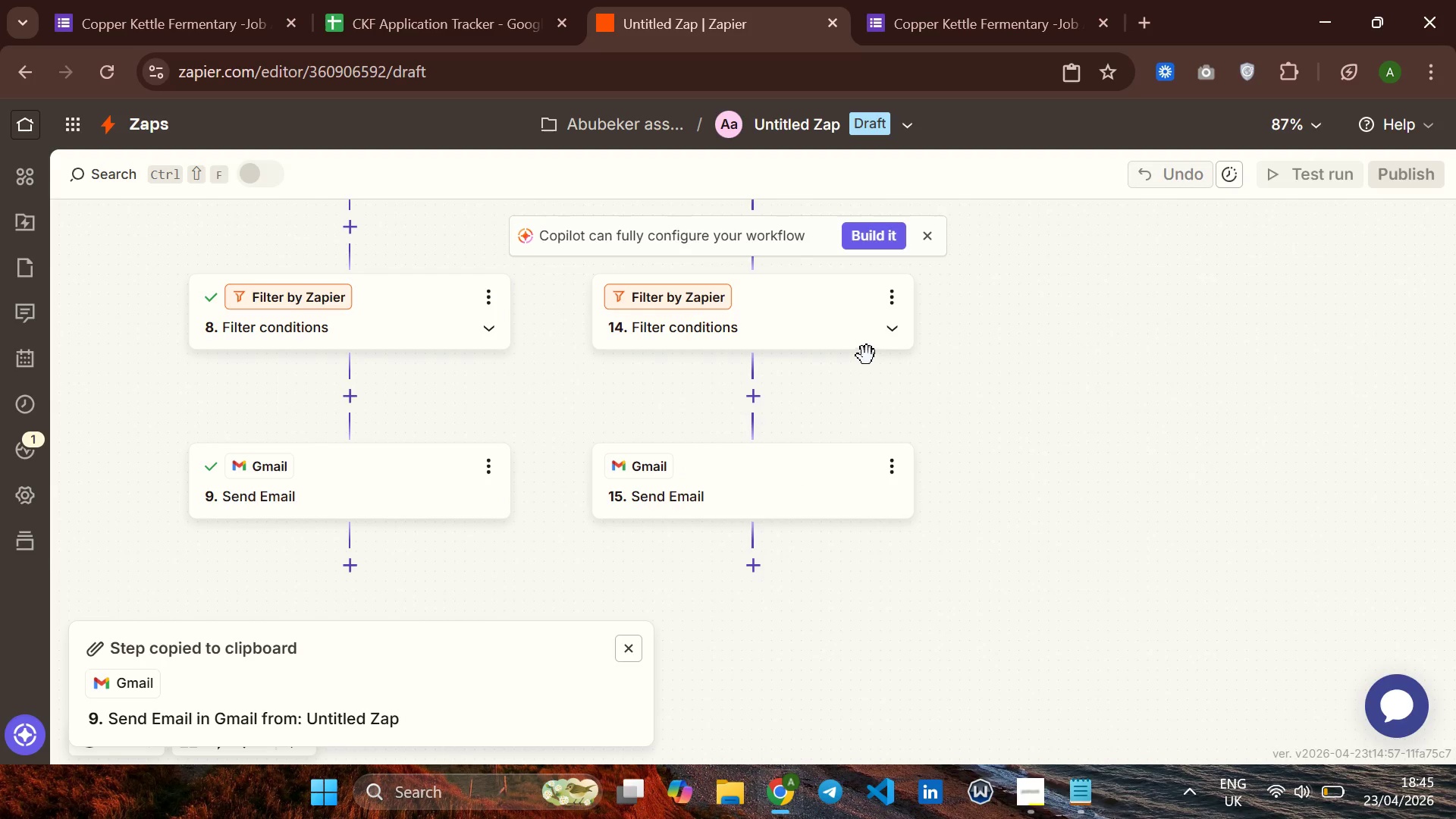 
left_click([624, 644])
 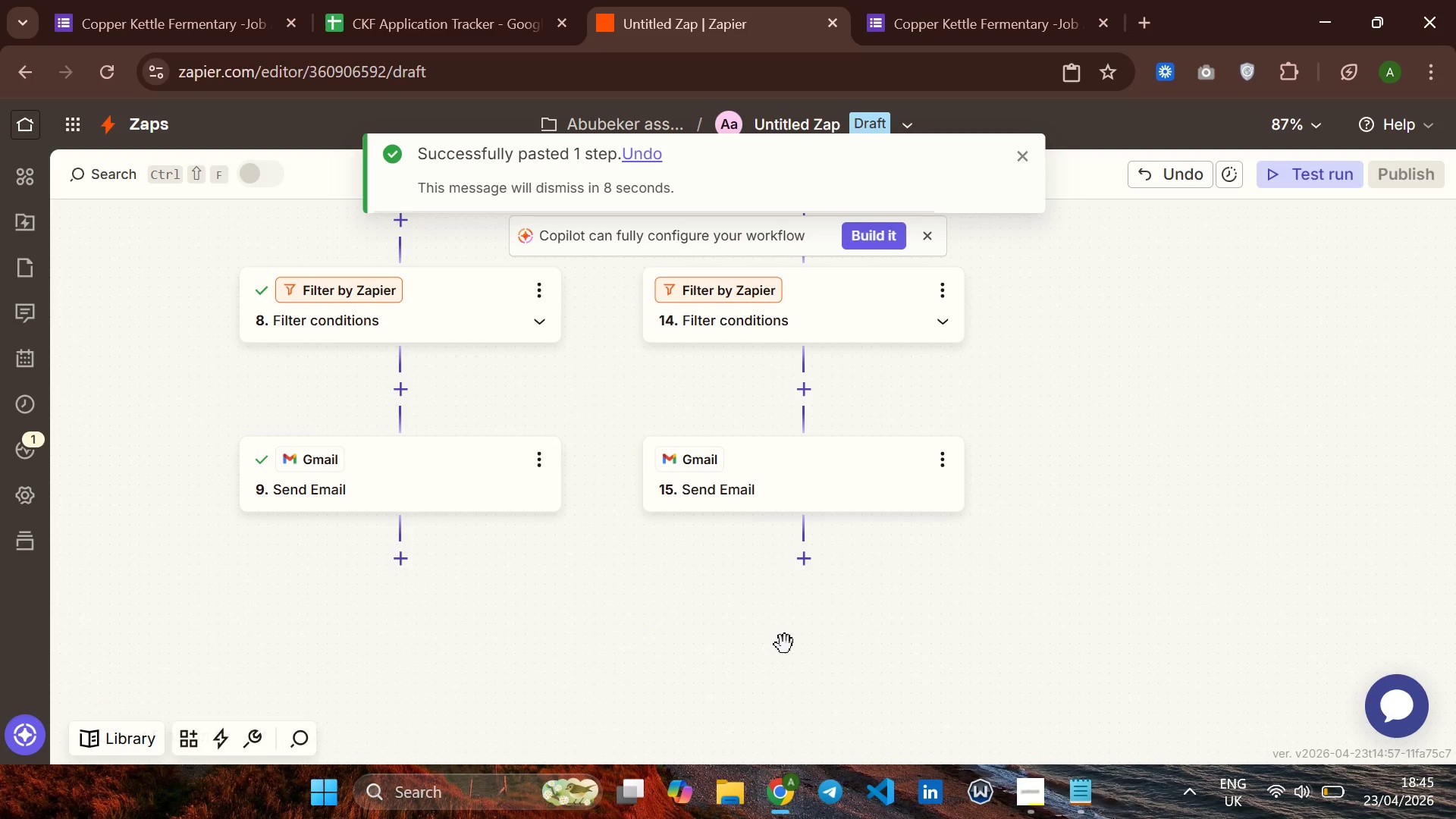 
mouse_move([839, 620])
 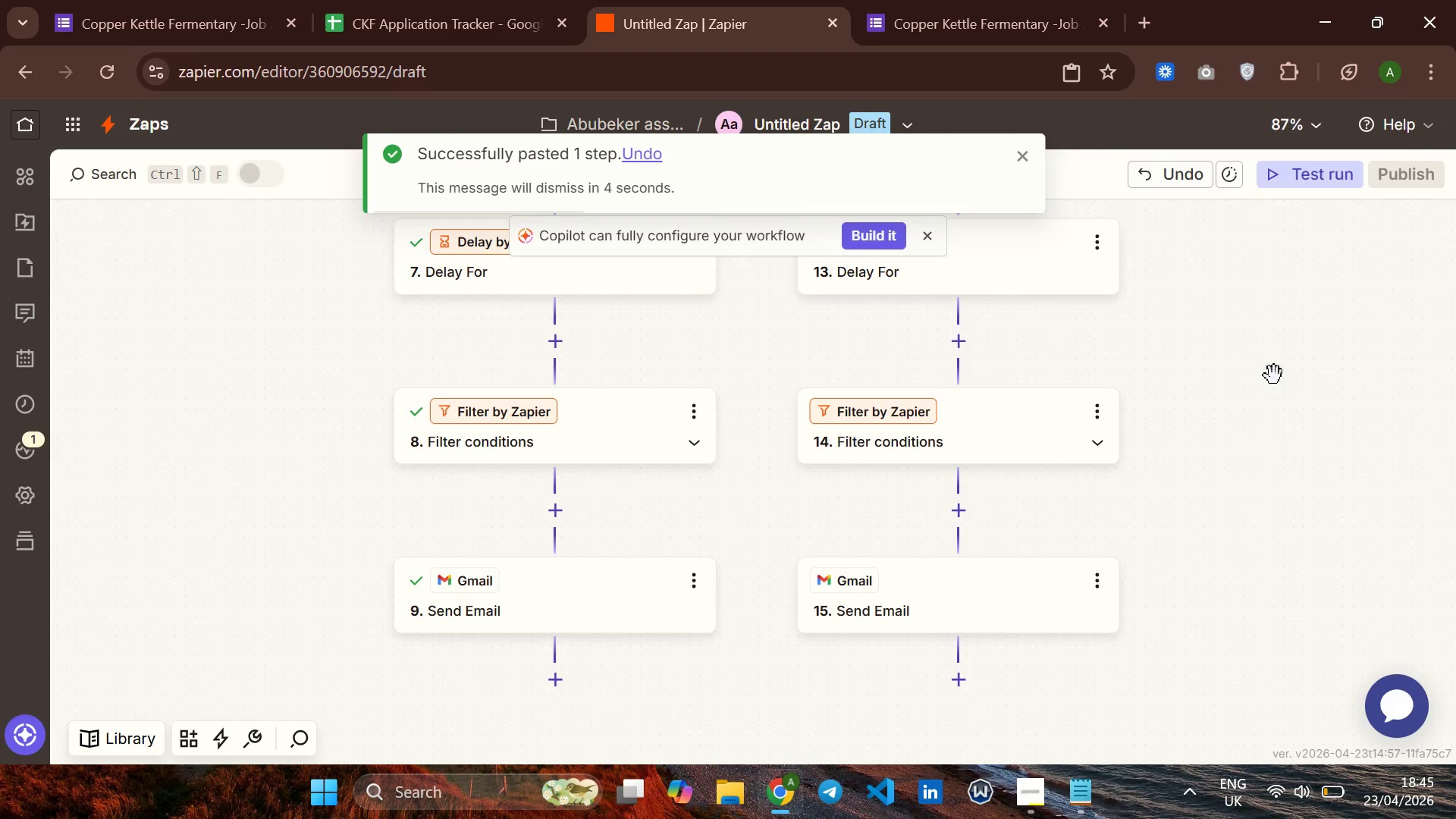 
left_click([1274, 375])
 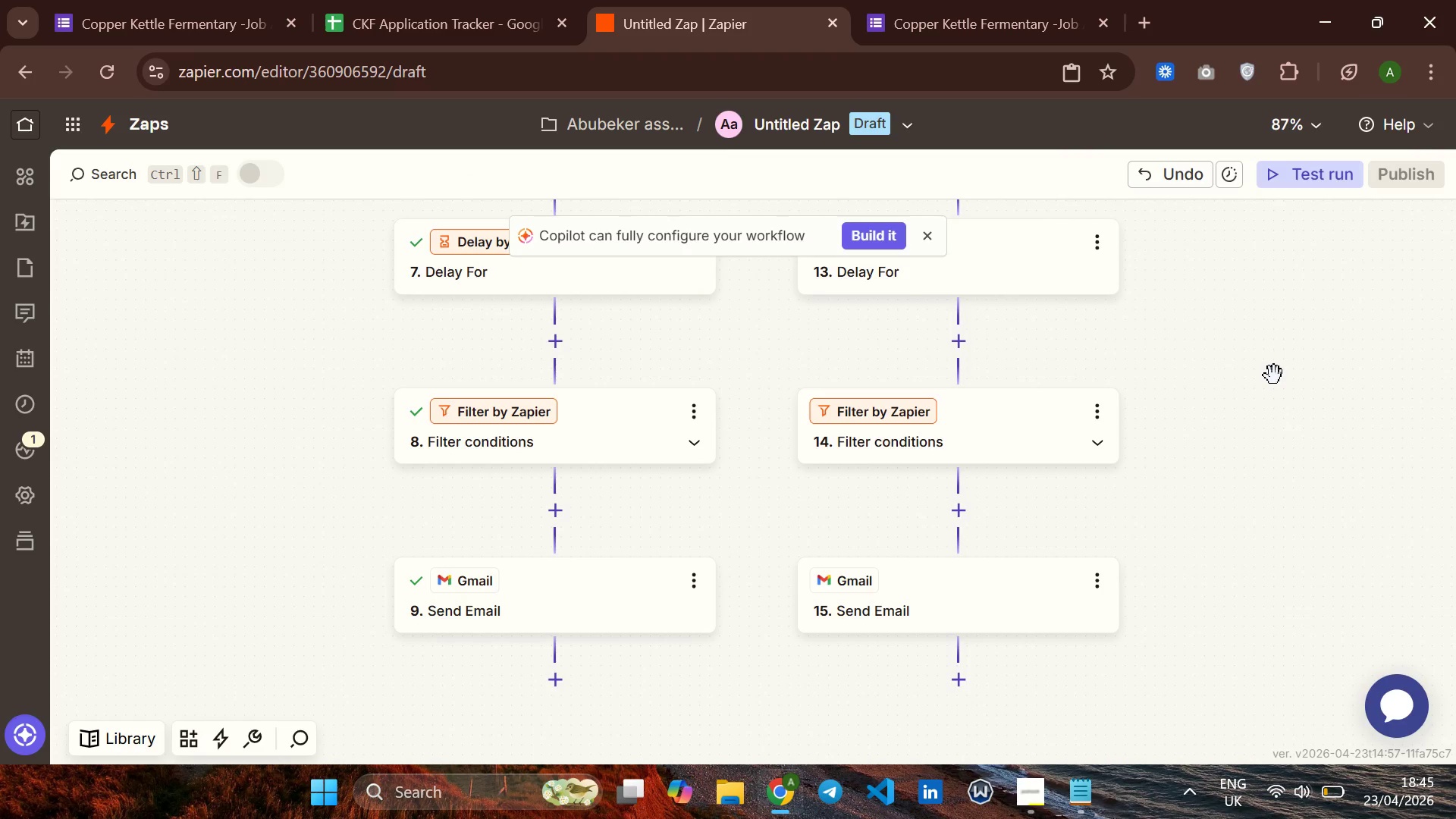 
wait(20.62)
 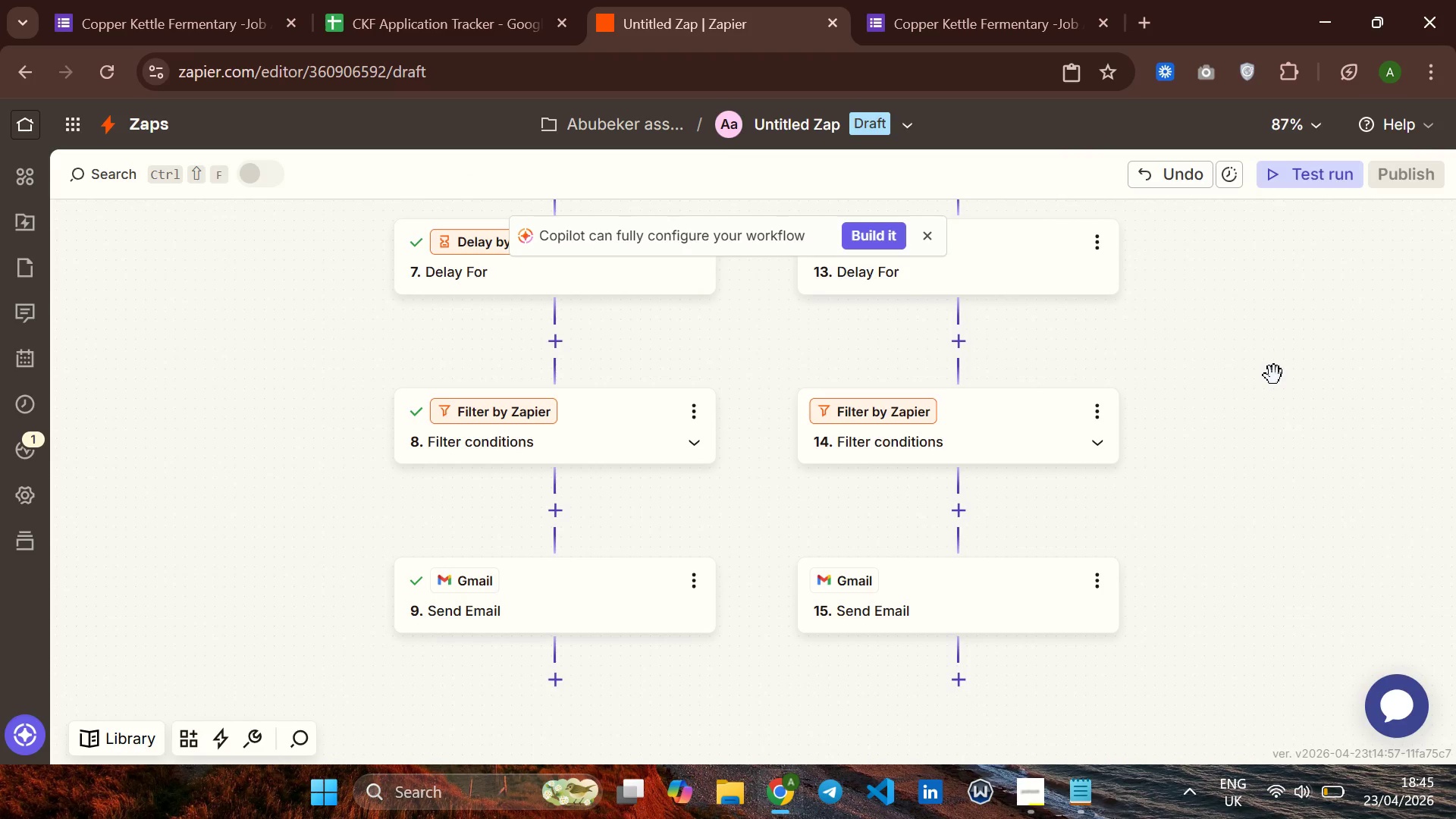 
left_click([188, 14])
 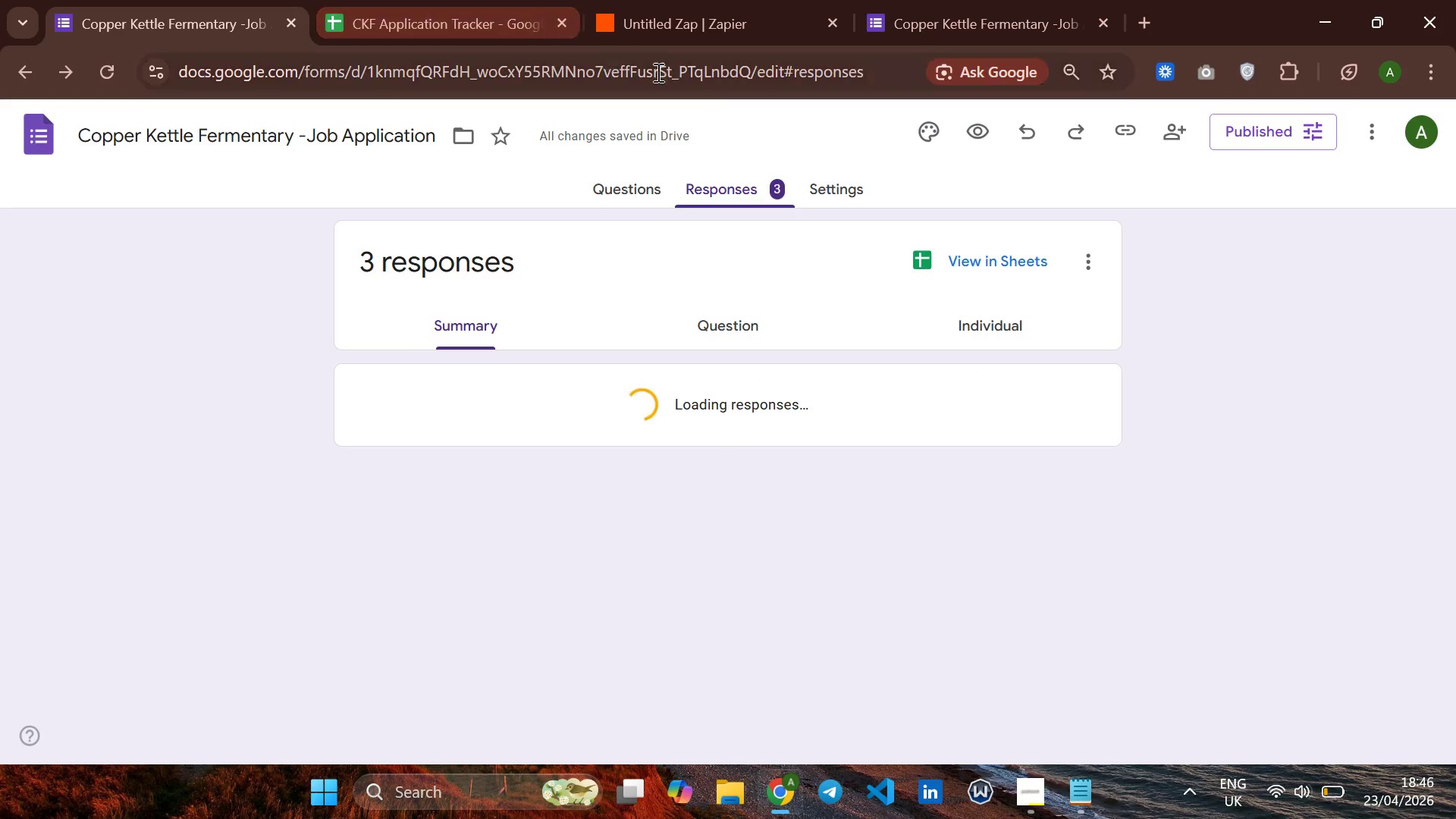 
mouse_move([654, 27])
 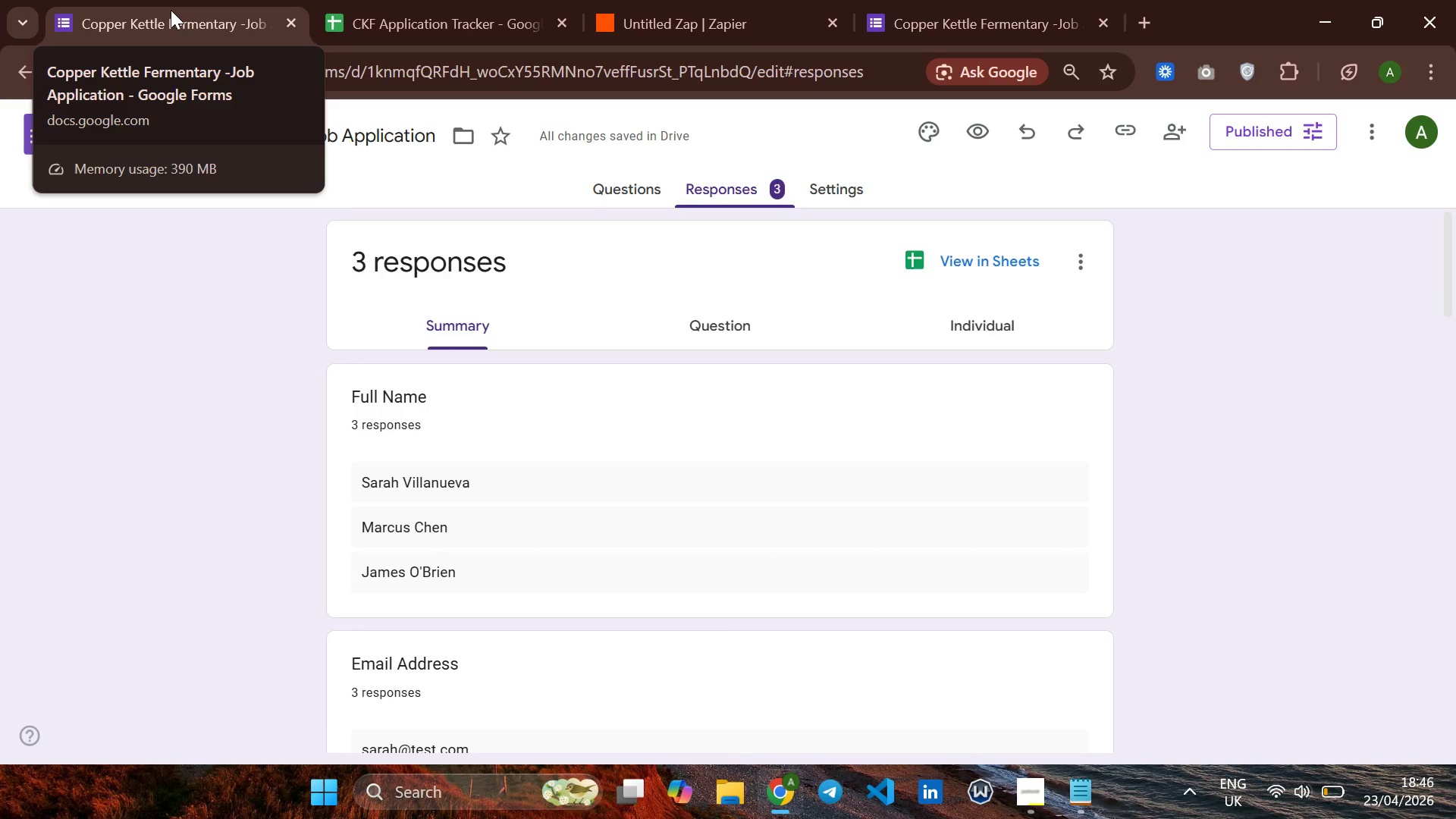 
wait(16.41)
 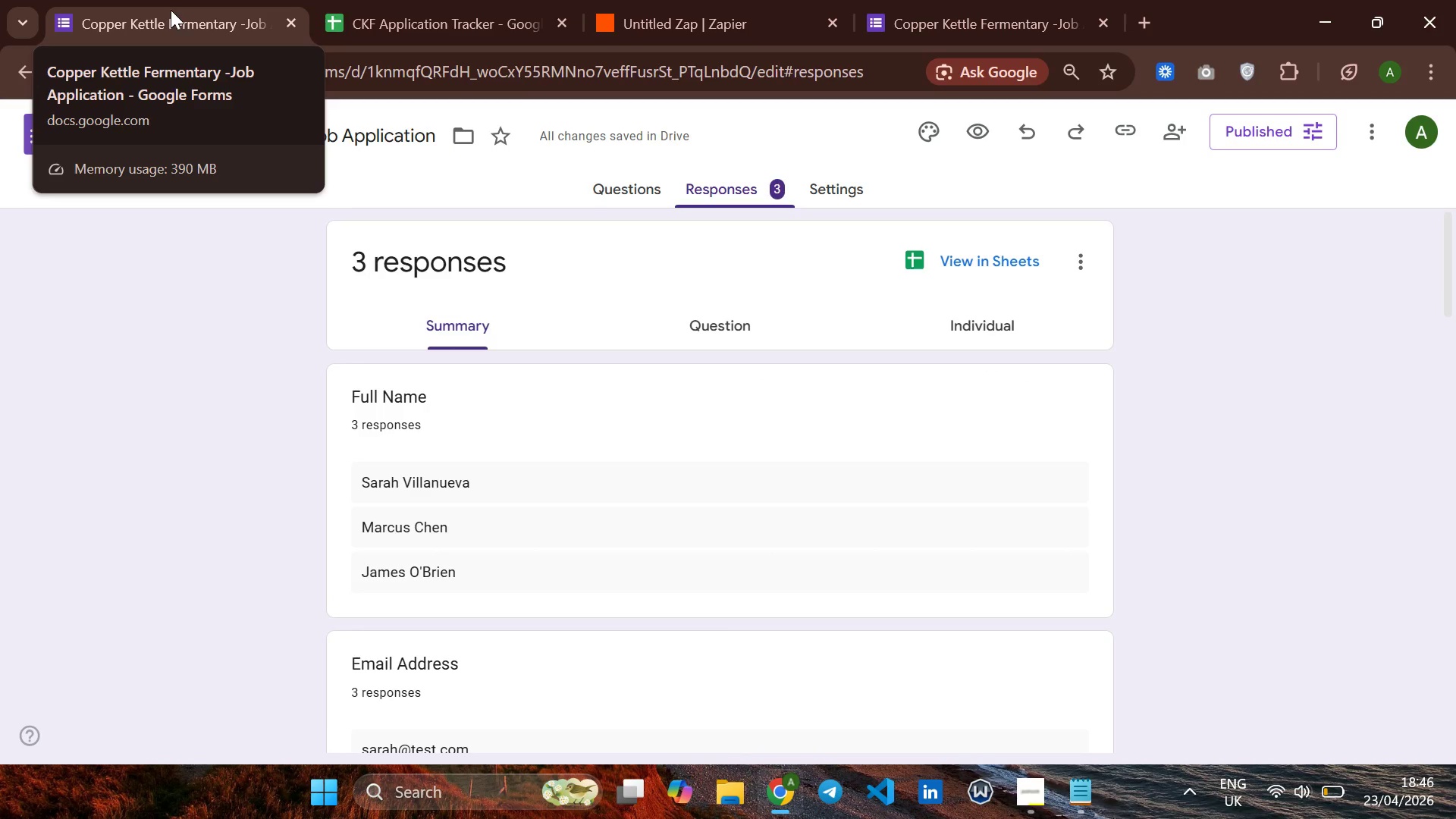 
left_click([677, 0])
 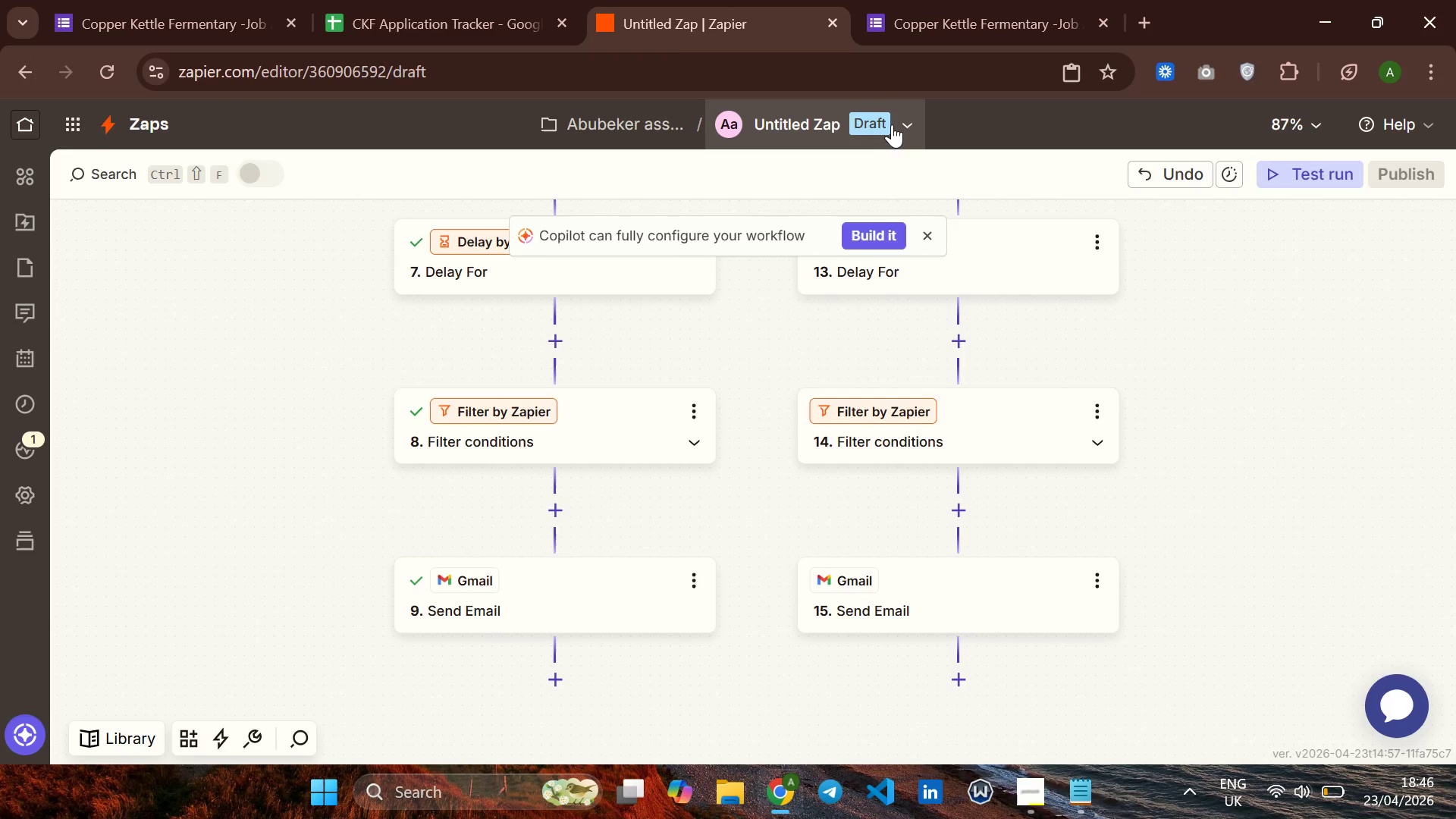 
left_click([899, 123])
 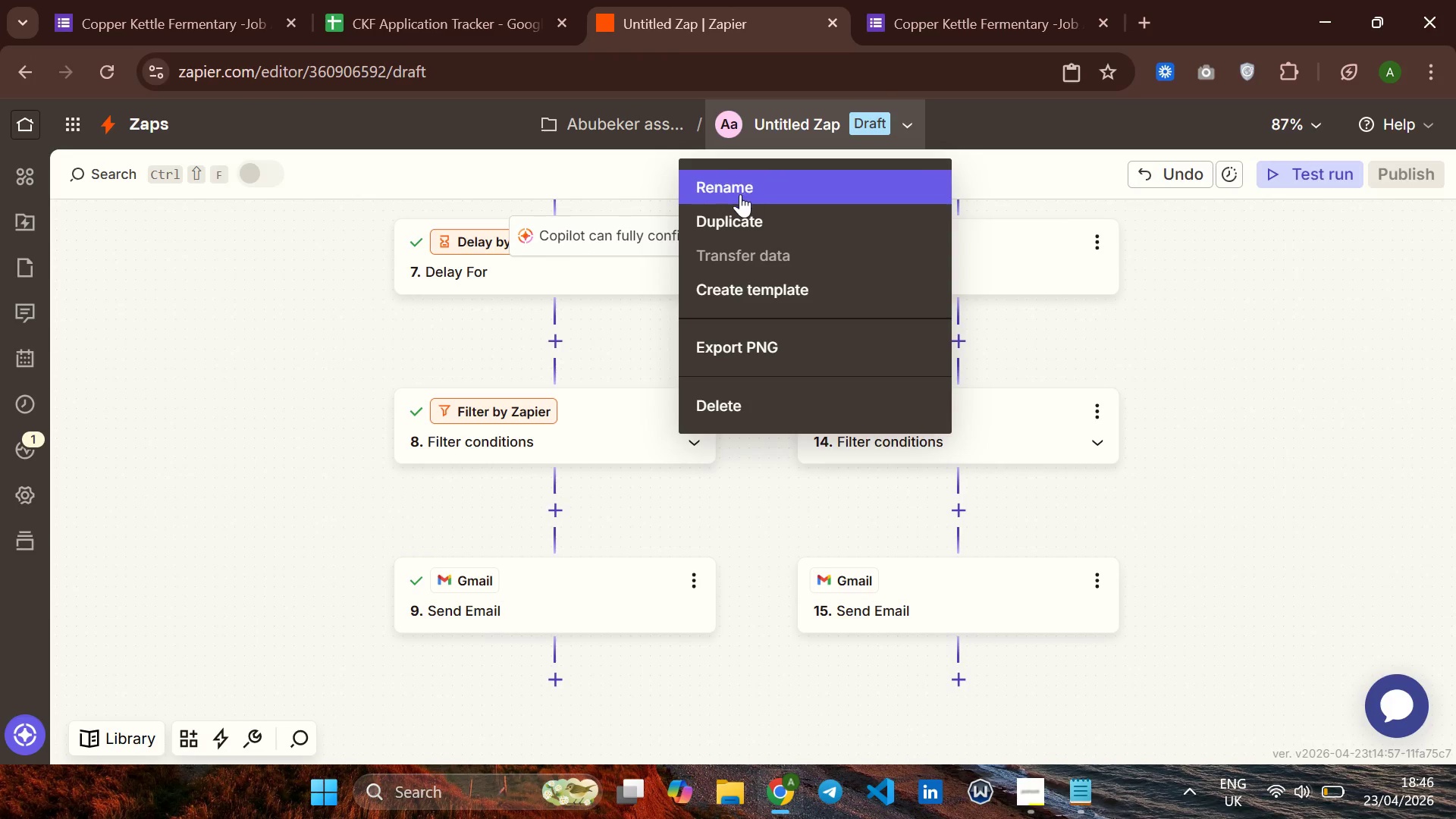 
left_click([740, 194])
 